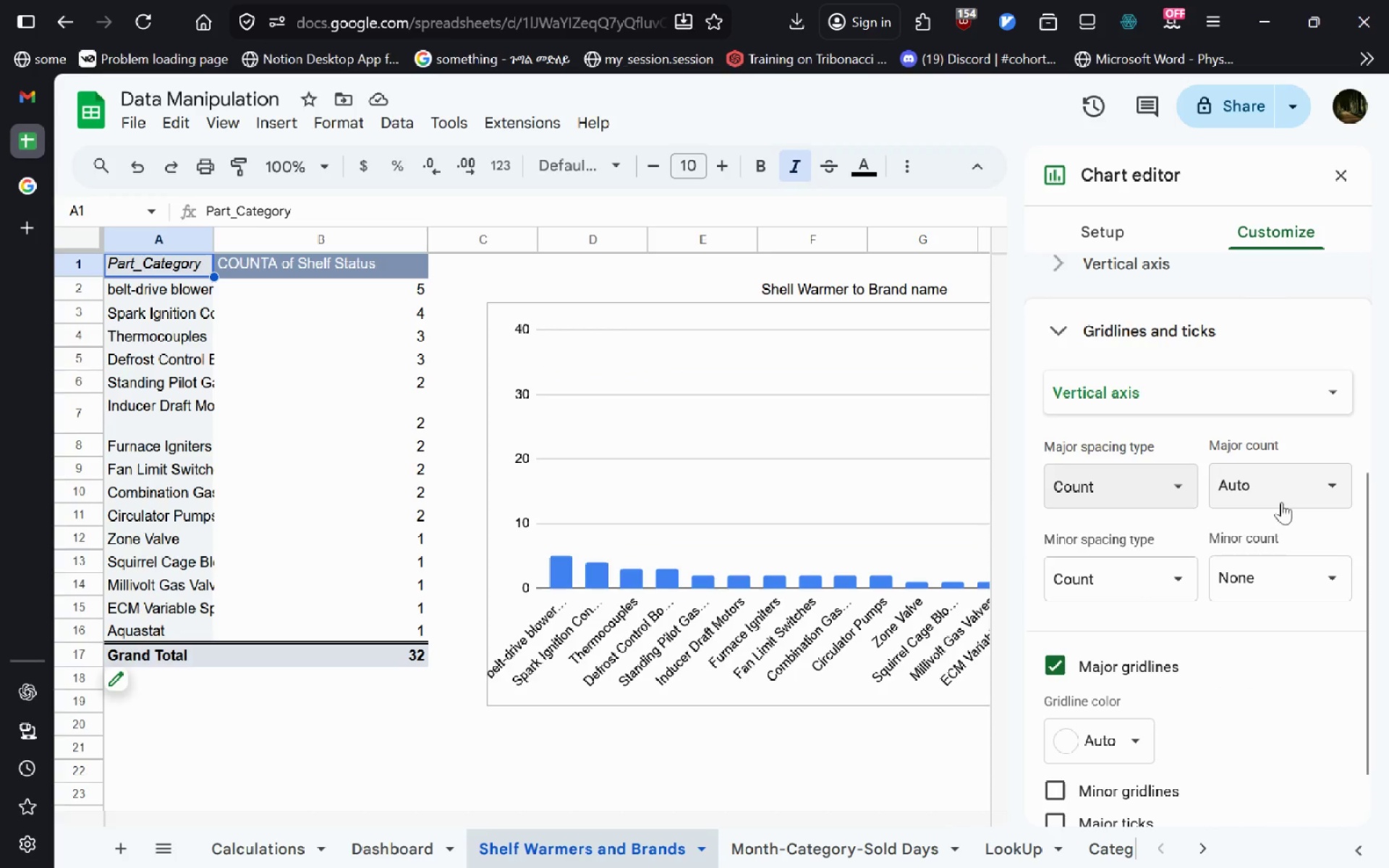 
left_click([1282, 501])
 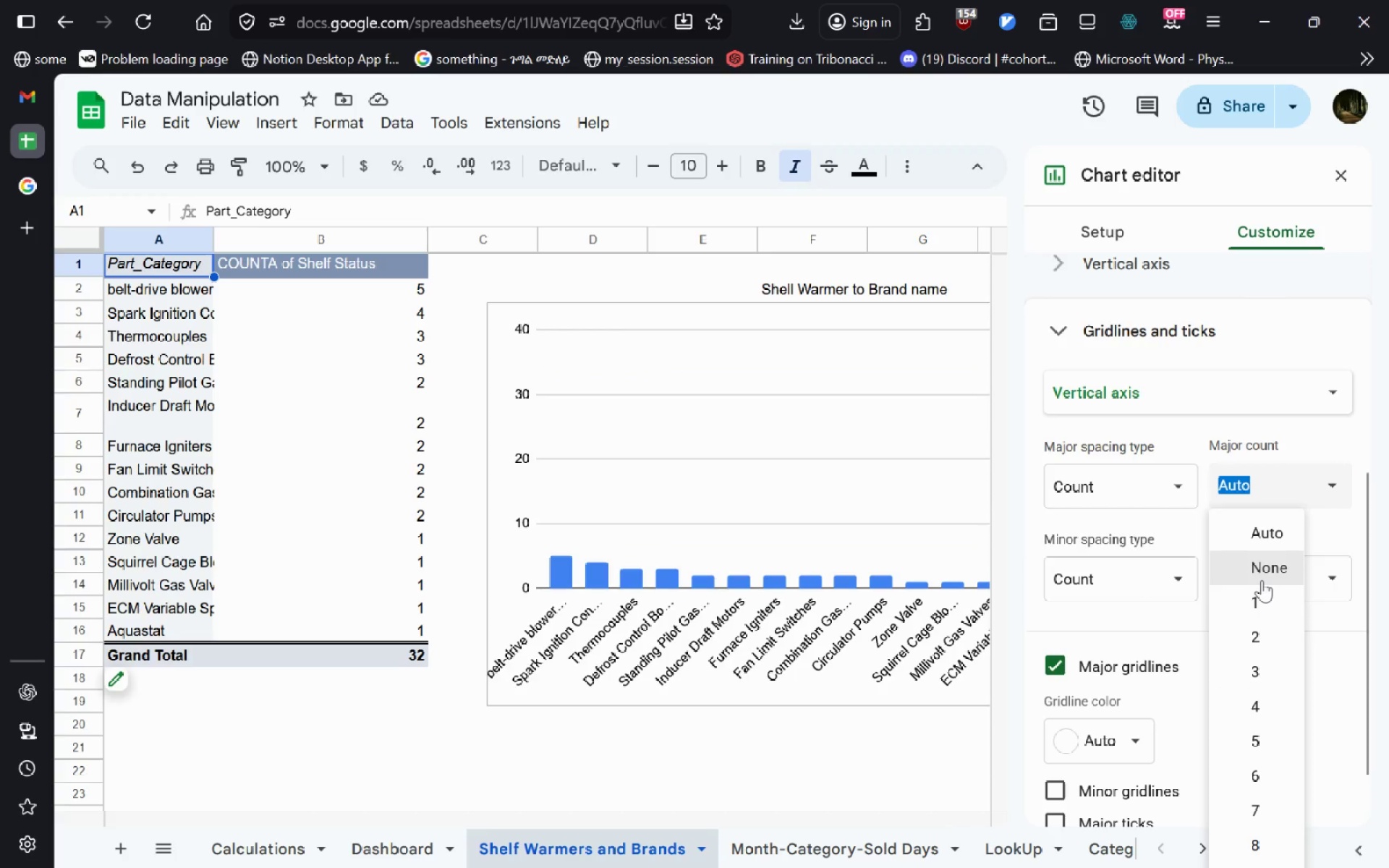 
left_click([1262, 580])
 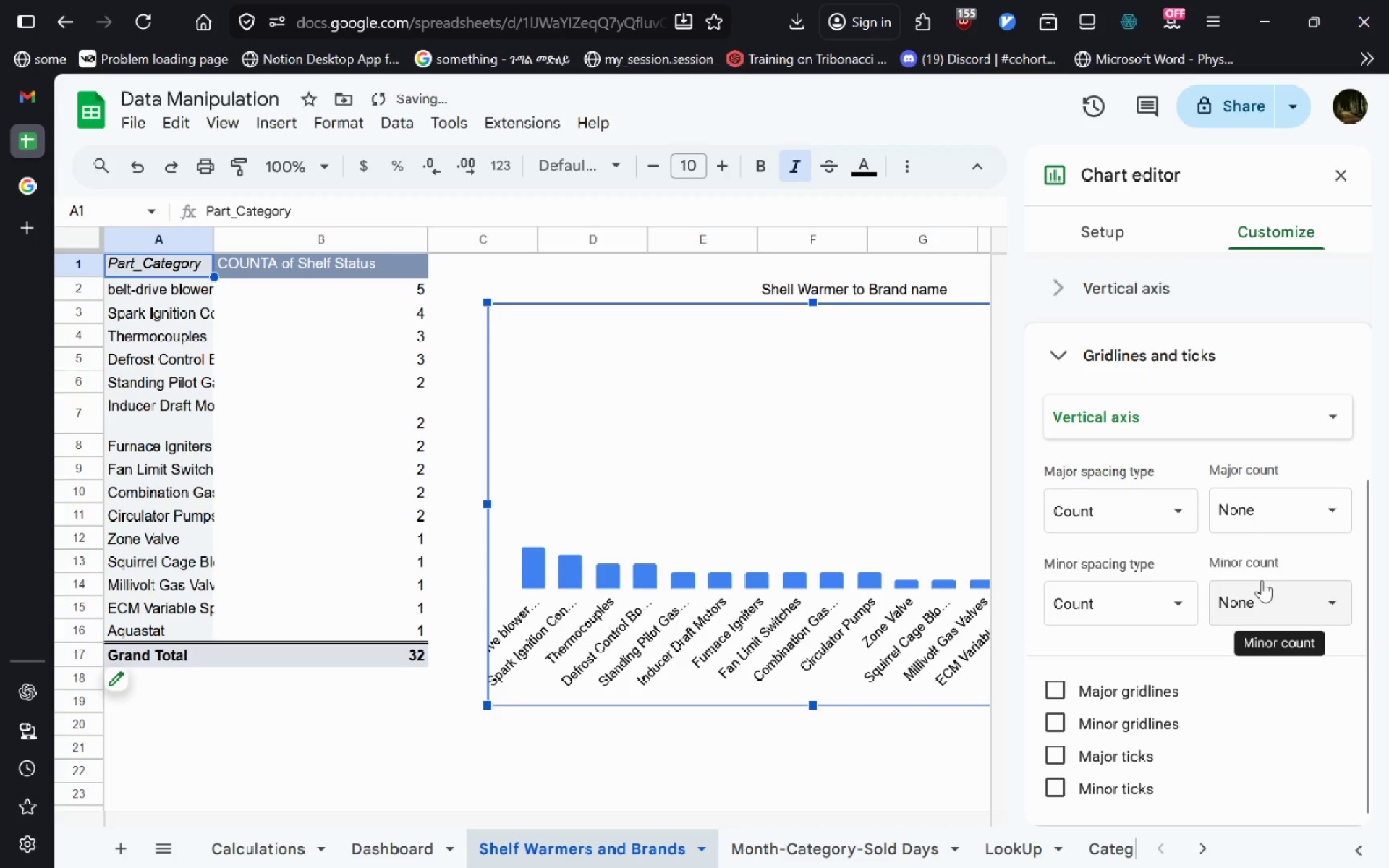 
key(Control+Z)
 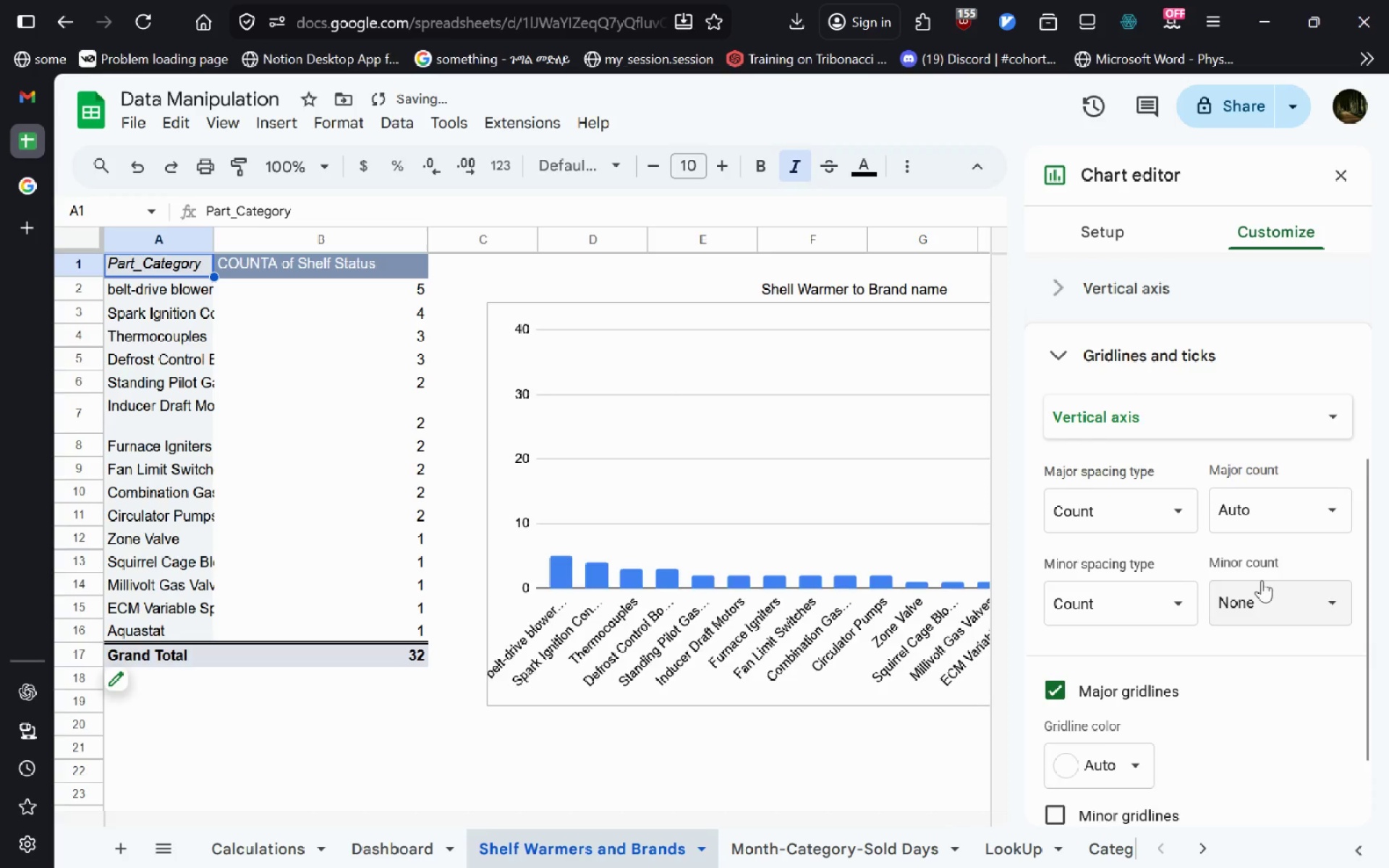 
key(Control+Z)
 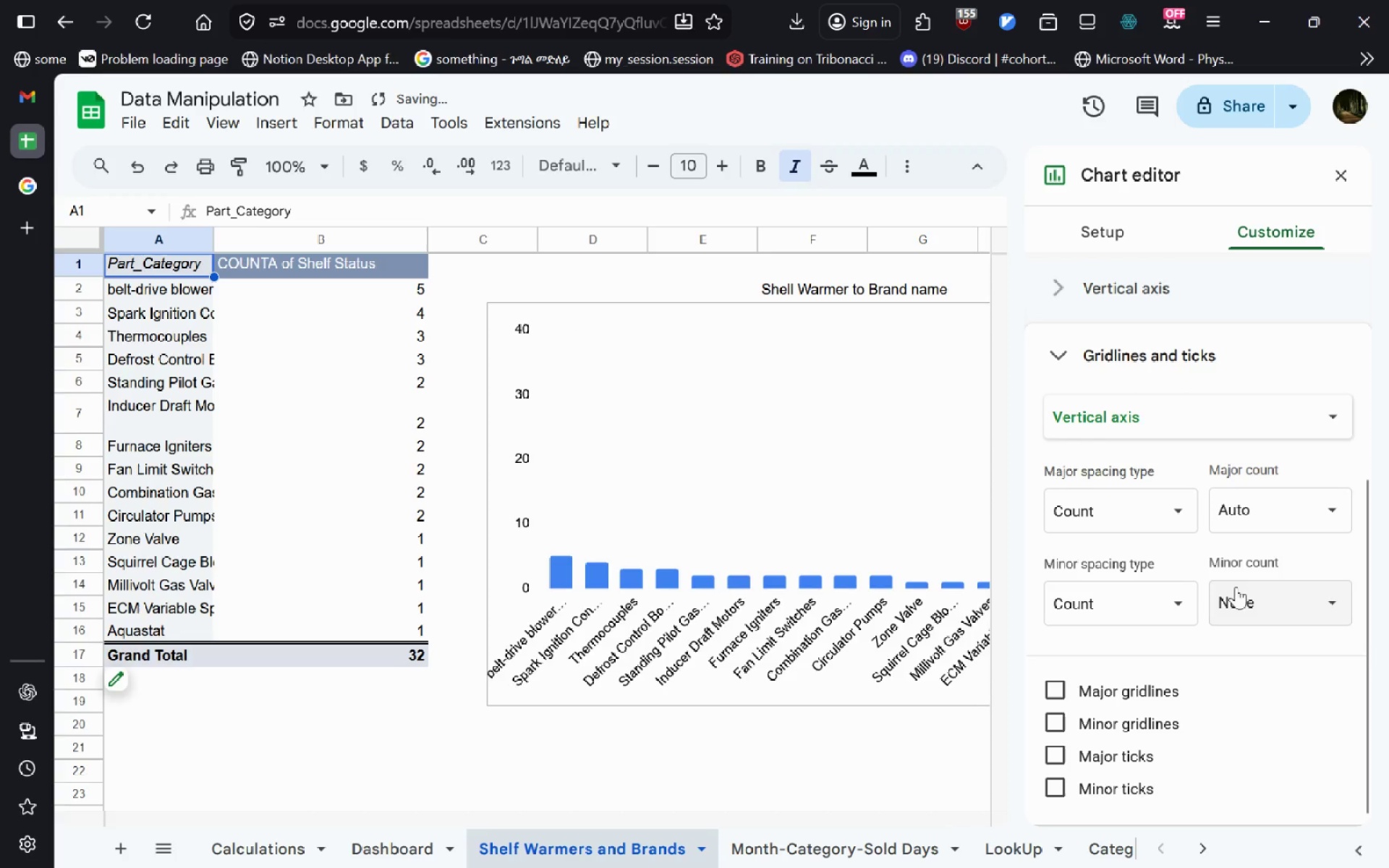 
key(Control+Z)
 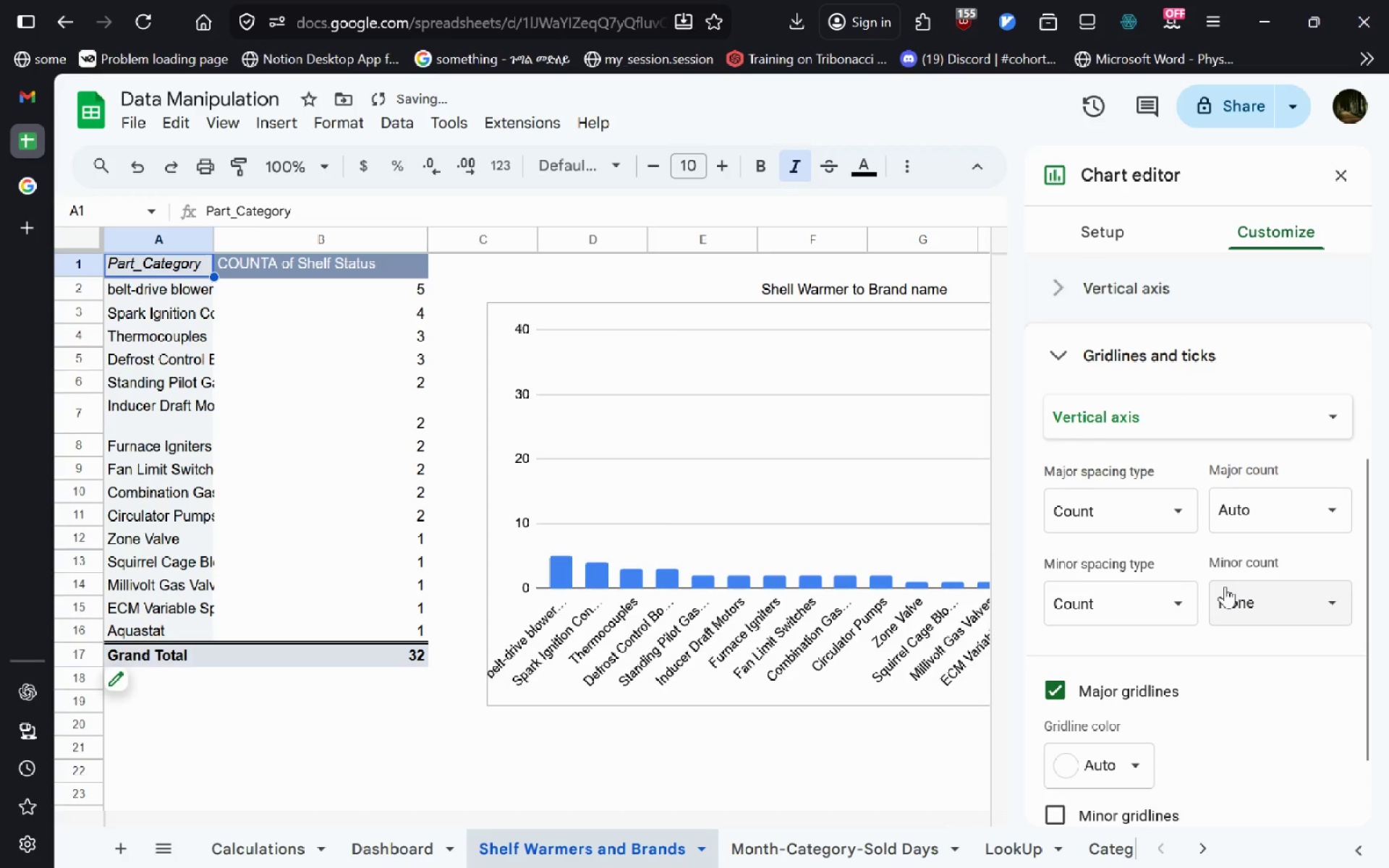 
key(Control+Z)
 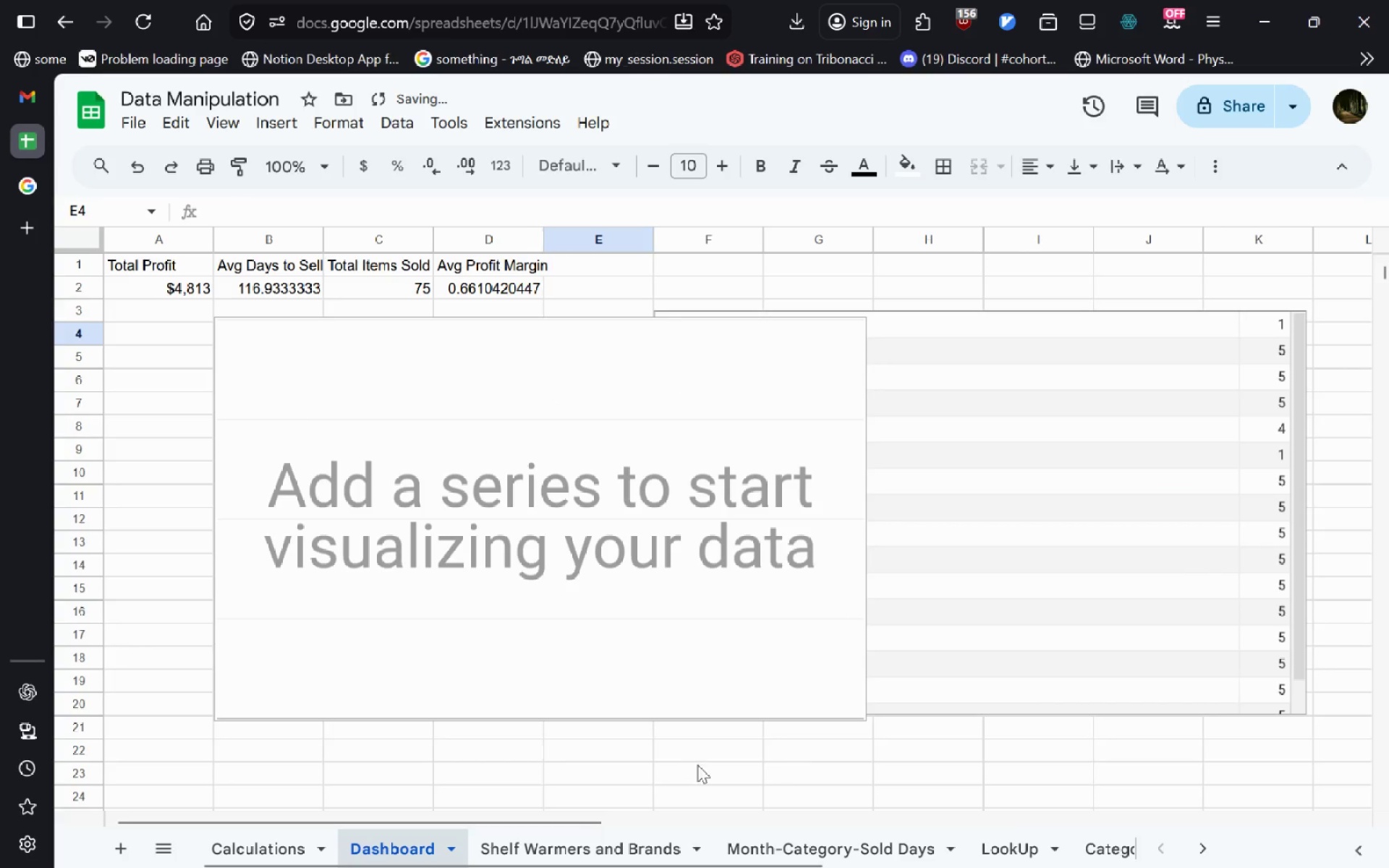 
key(Control+Y)
 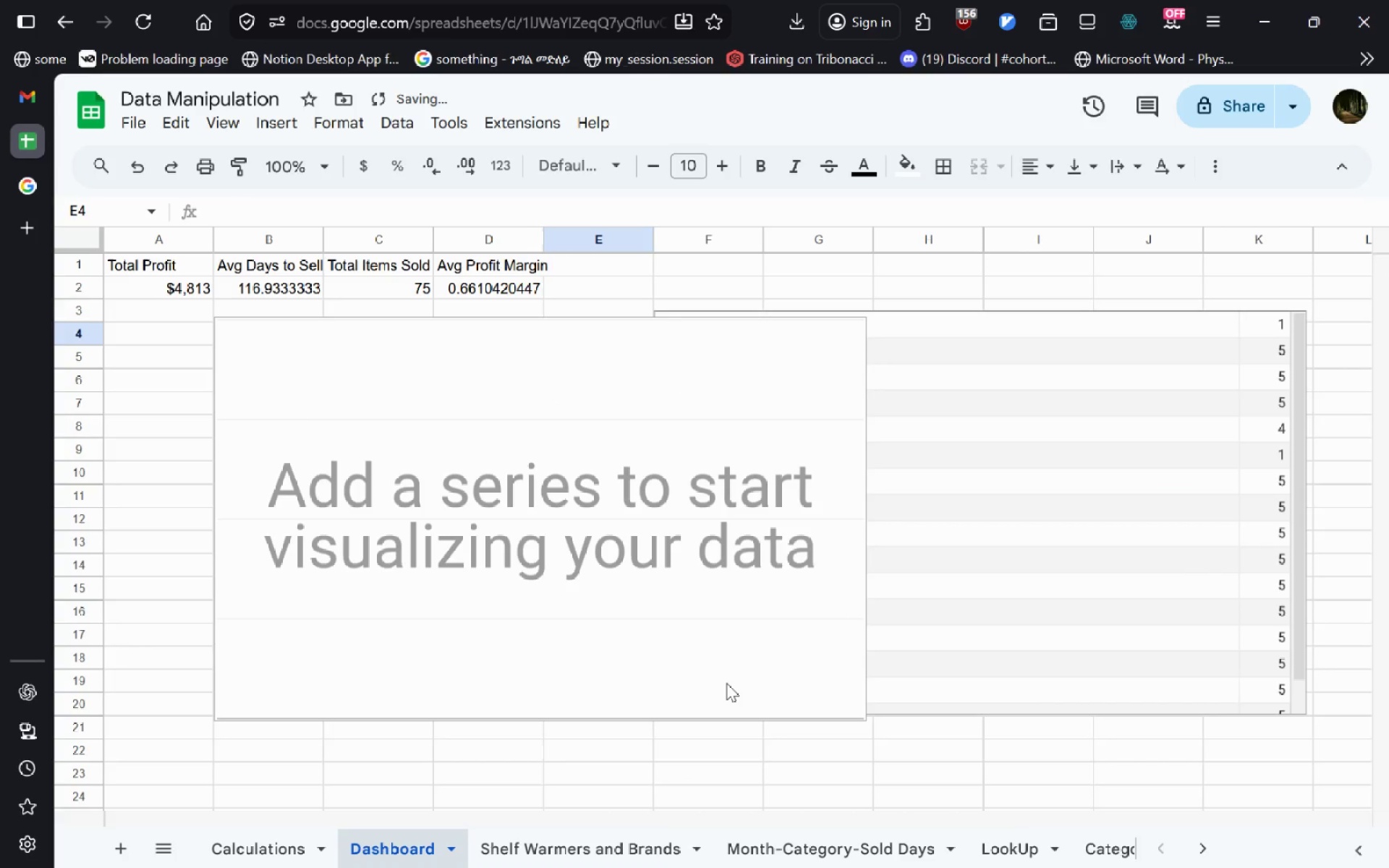 
key(Control+Y)
 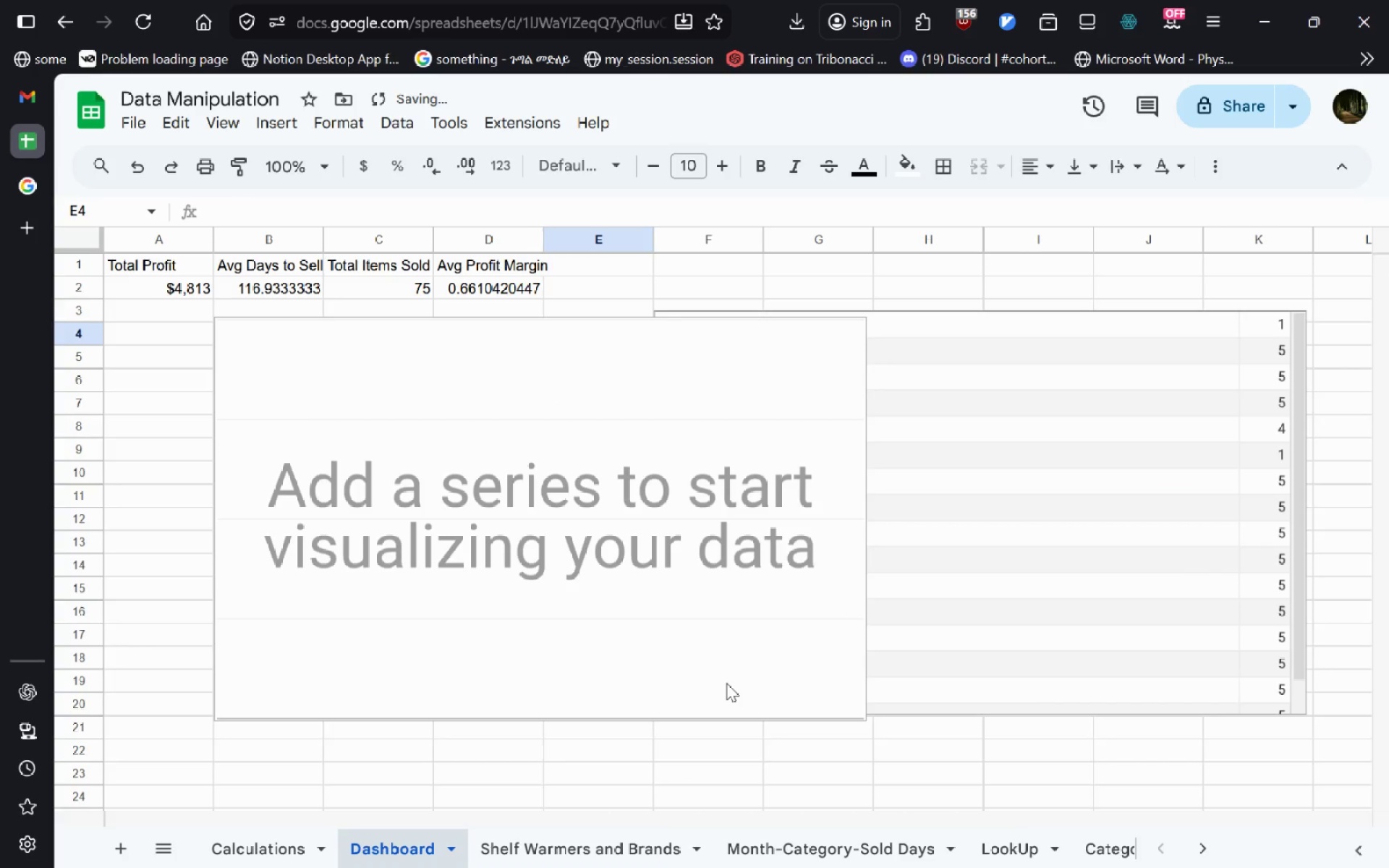 
key(Control+Y)
 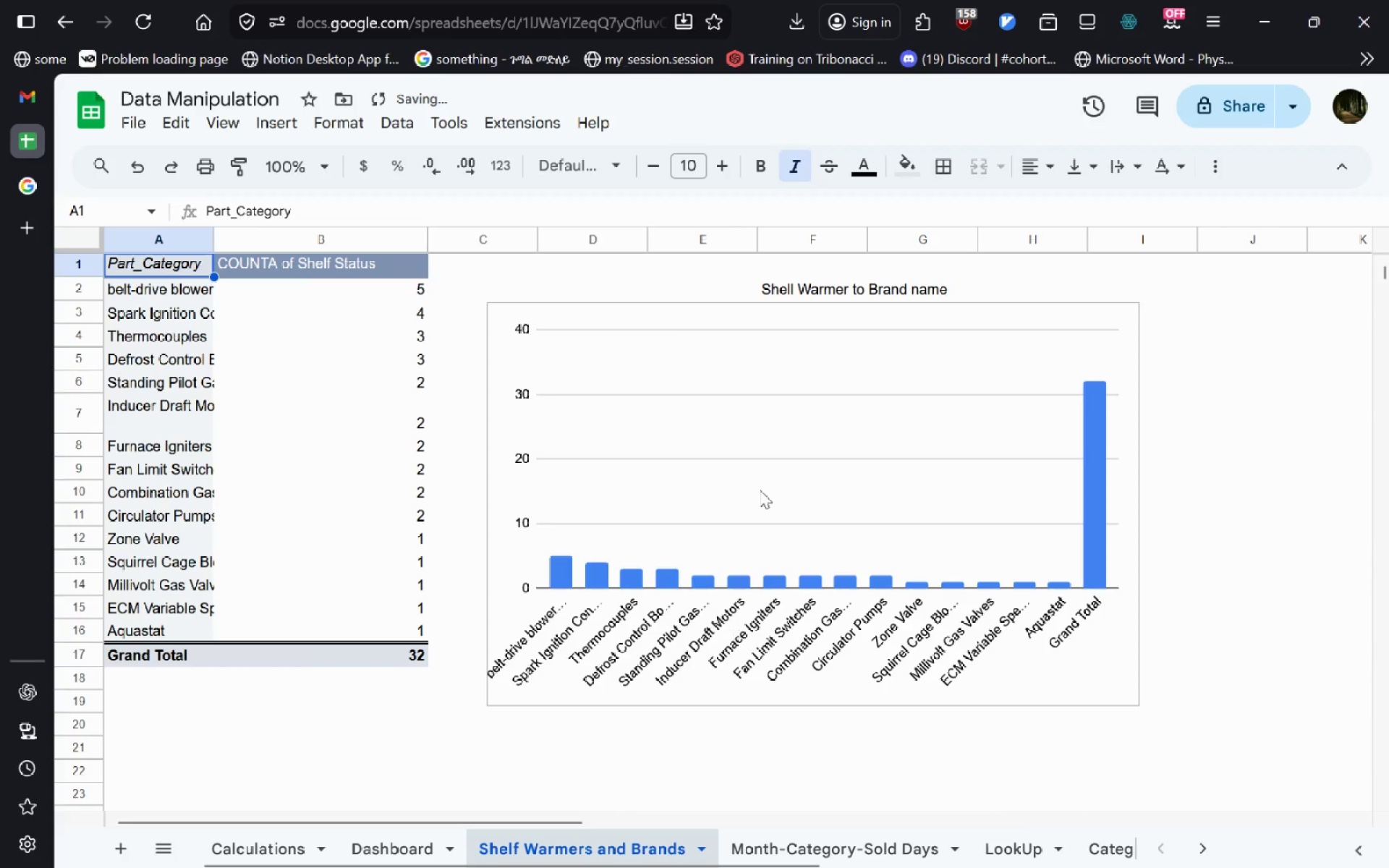 
left_click([760, 490])
 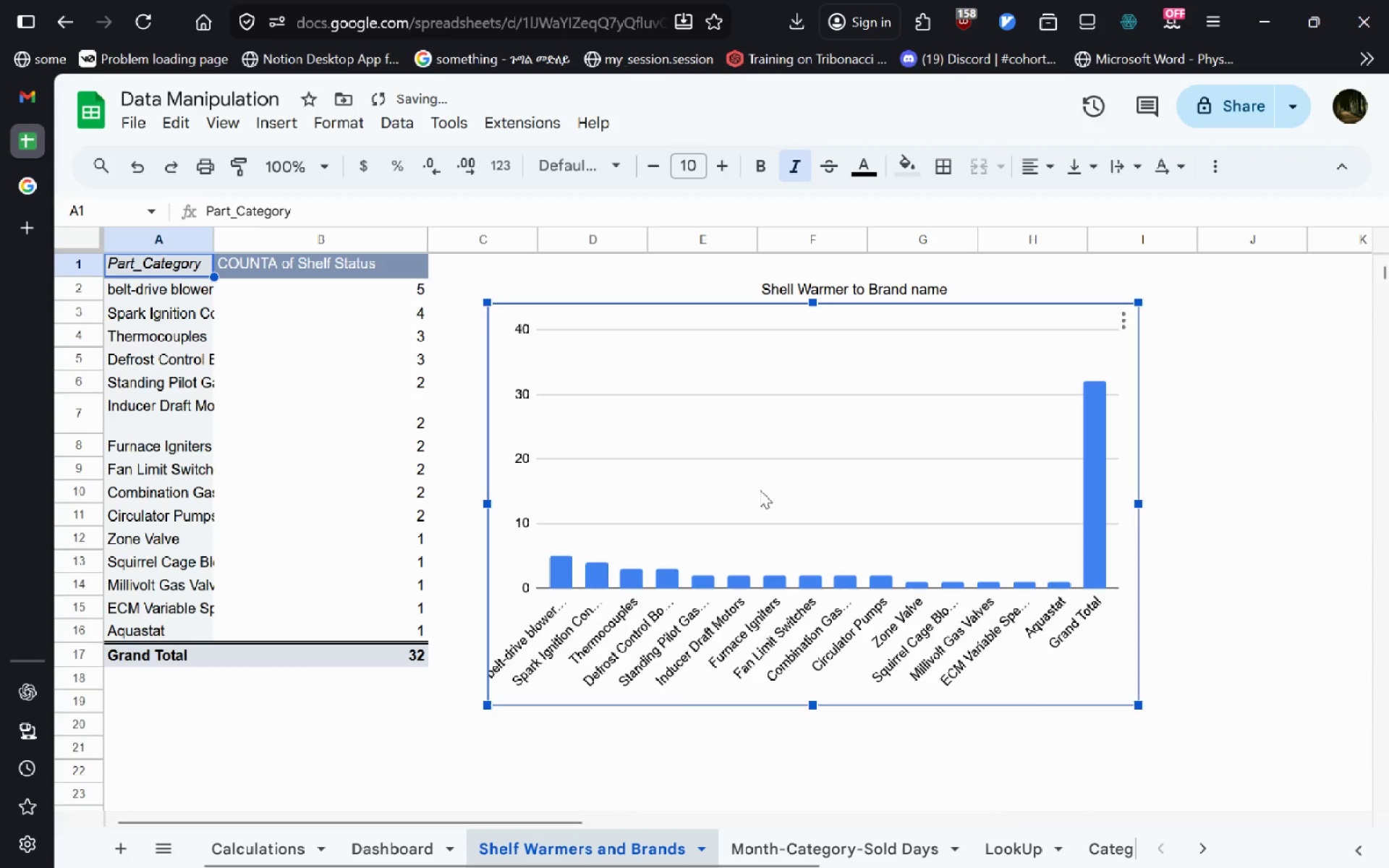 
right_click([760, 490])
 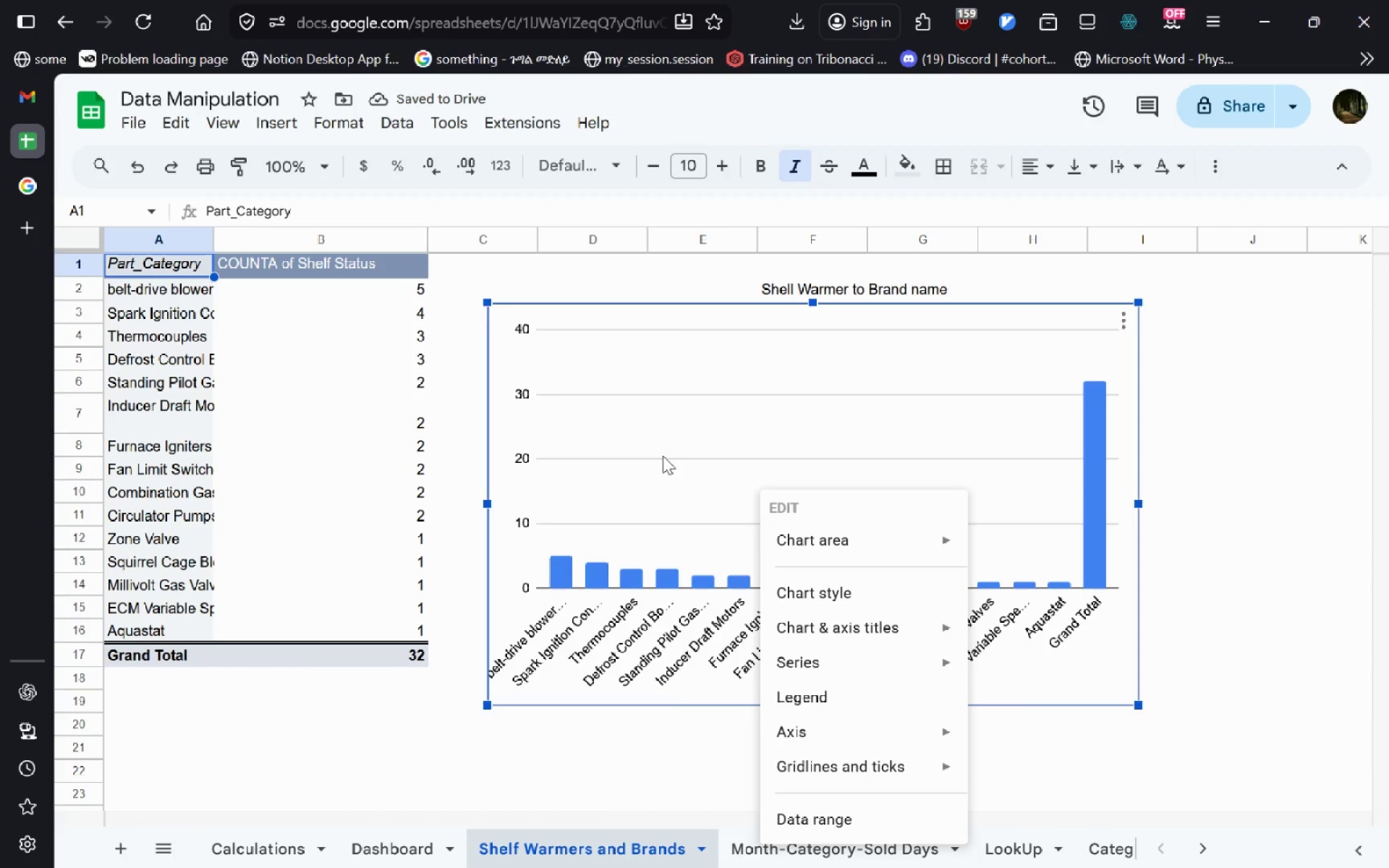 
double_click([663, 456])
 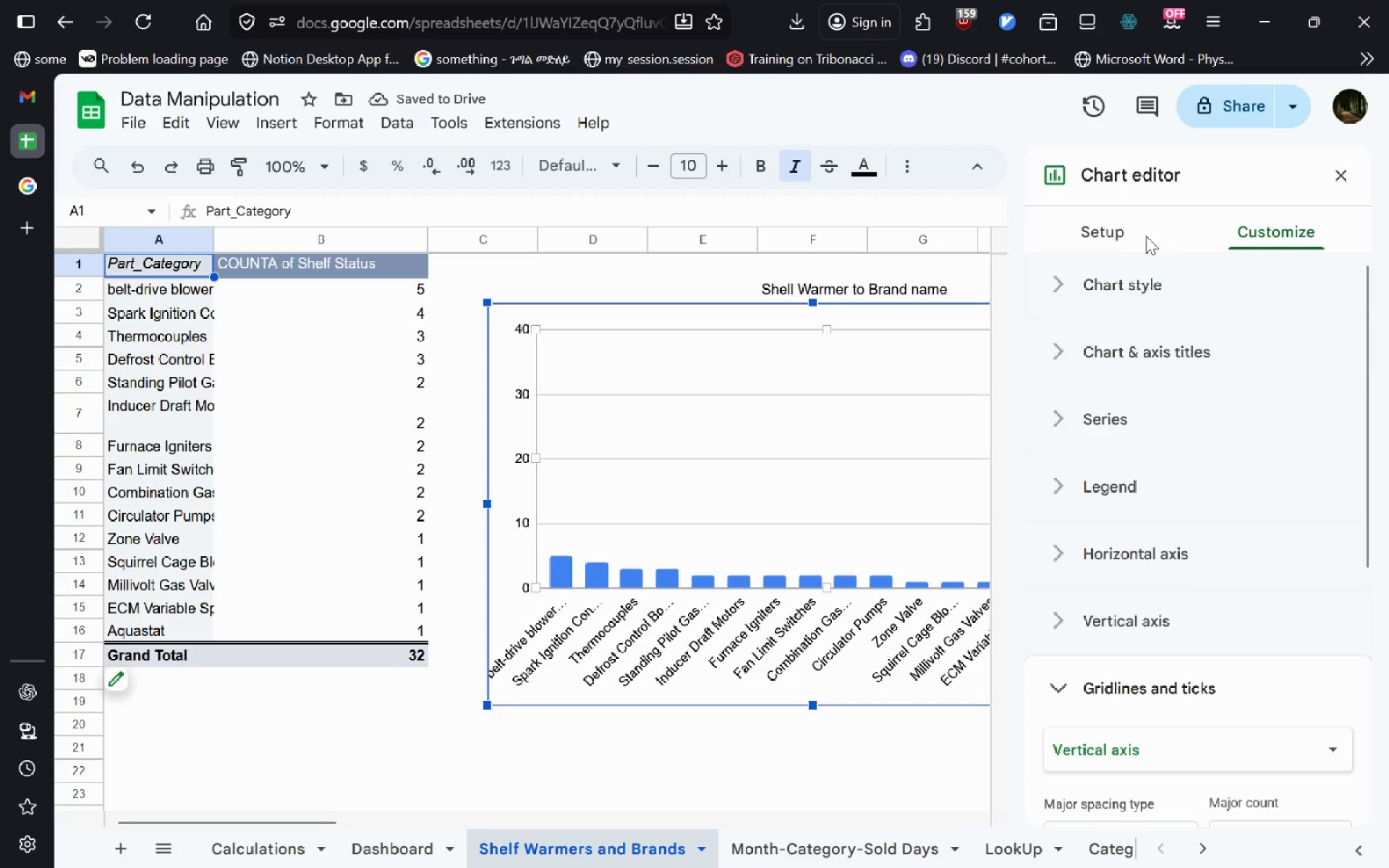 
left_click([1117, 236])
 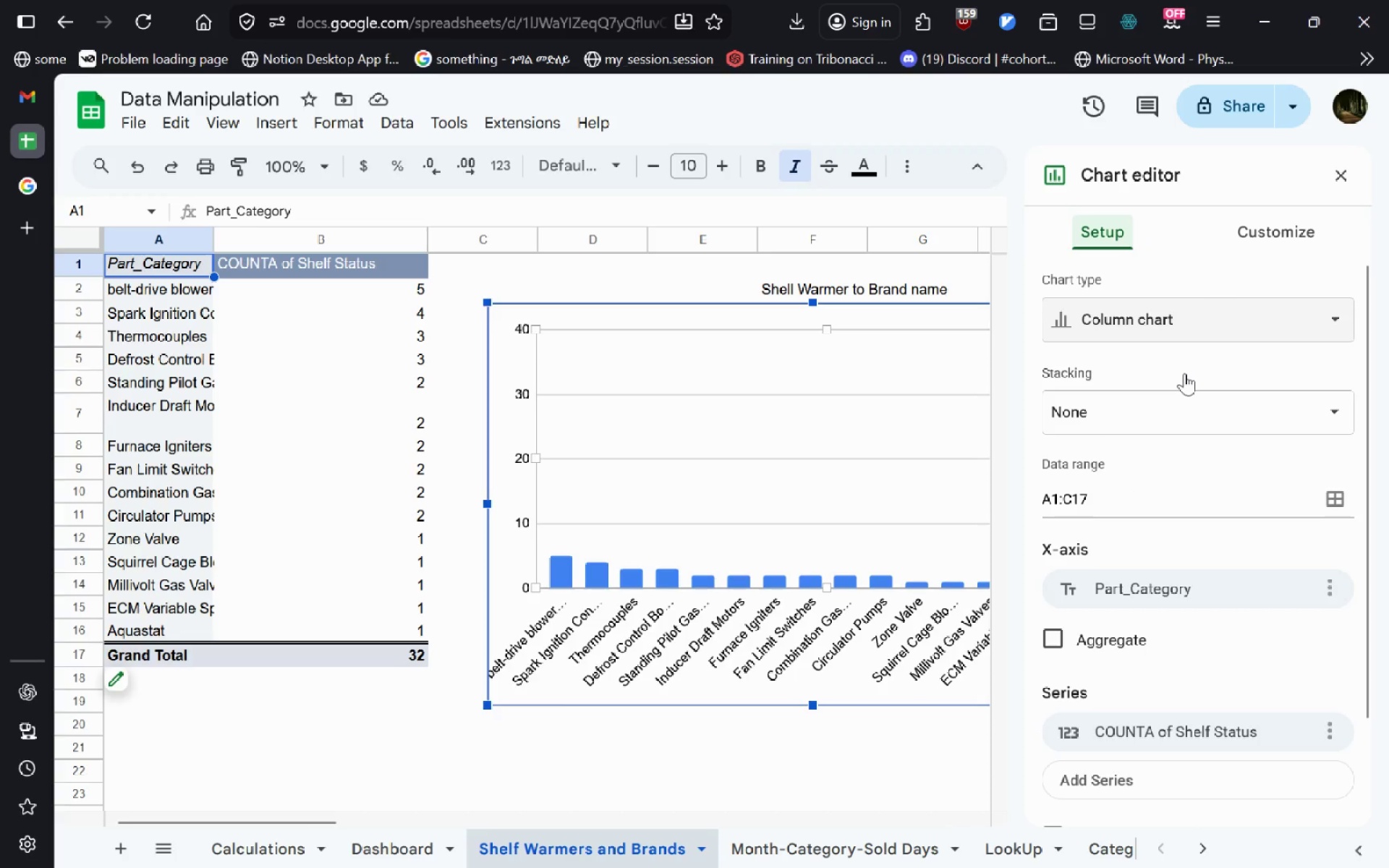 
mouse_move([1180, 612])
 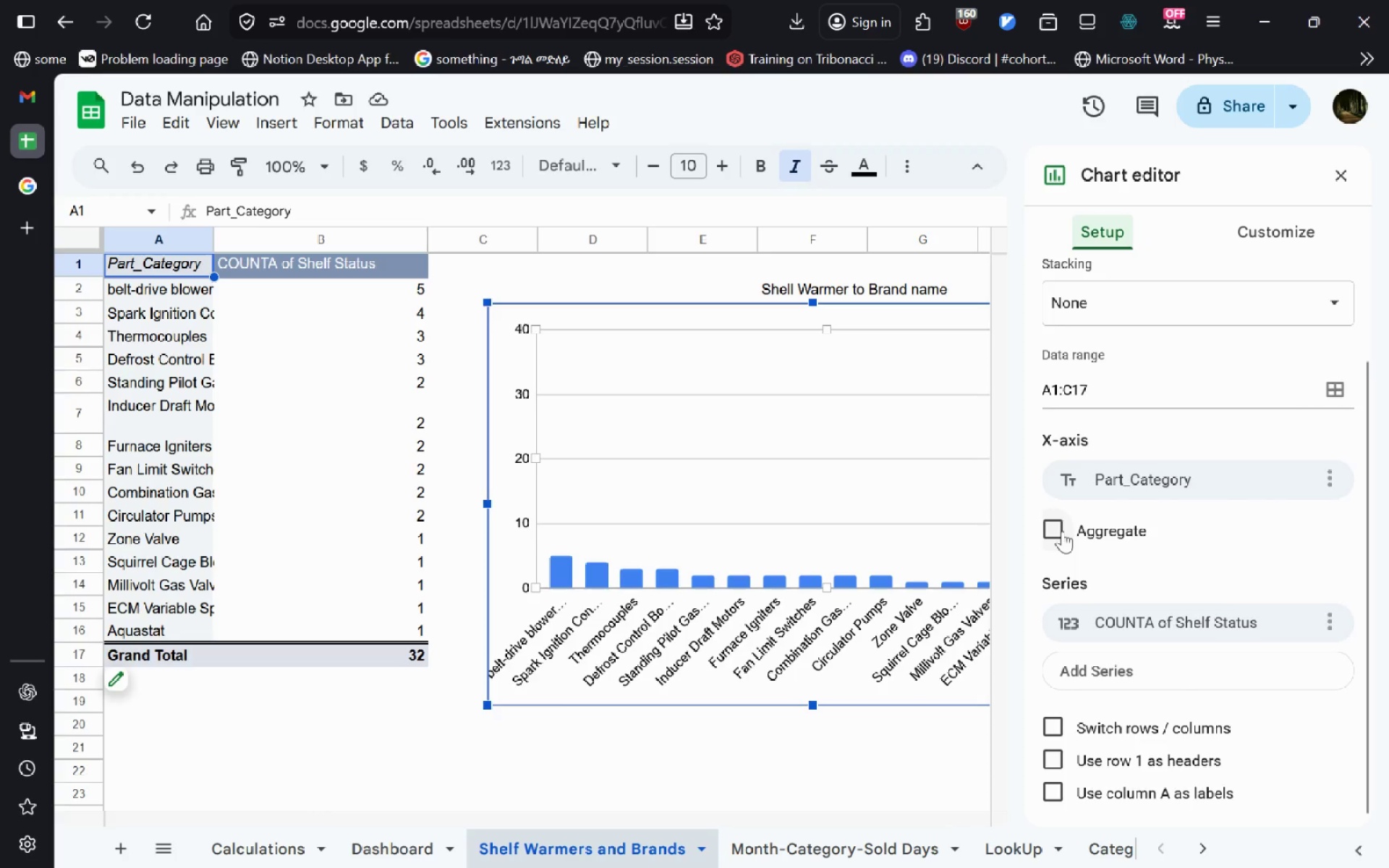 
left_click([1062, 531])
 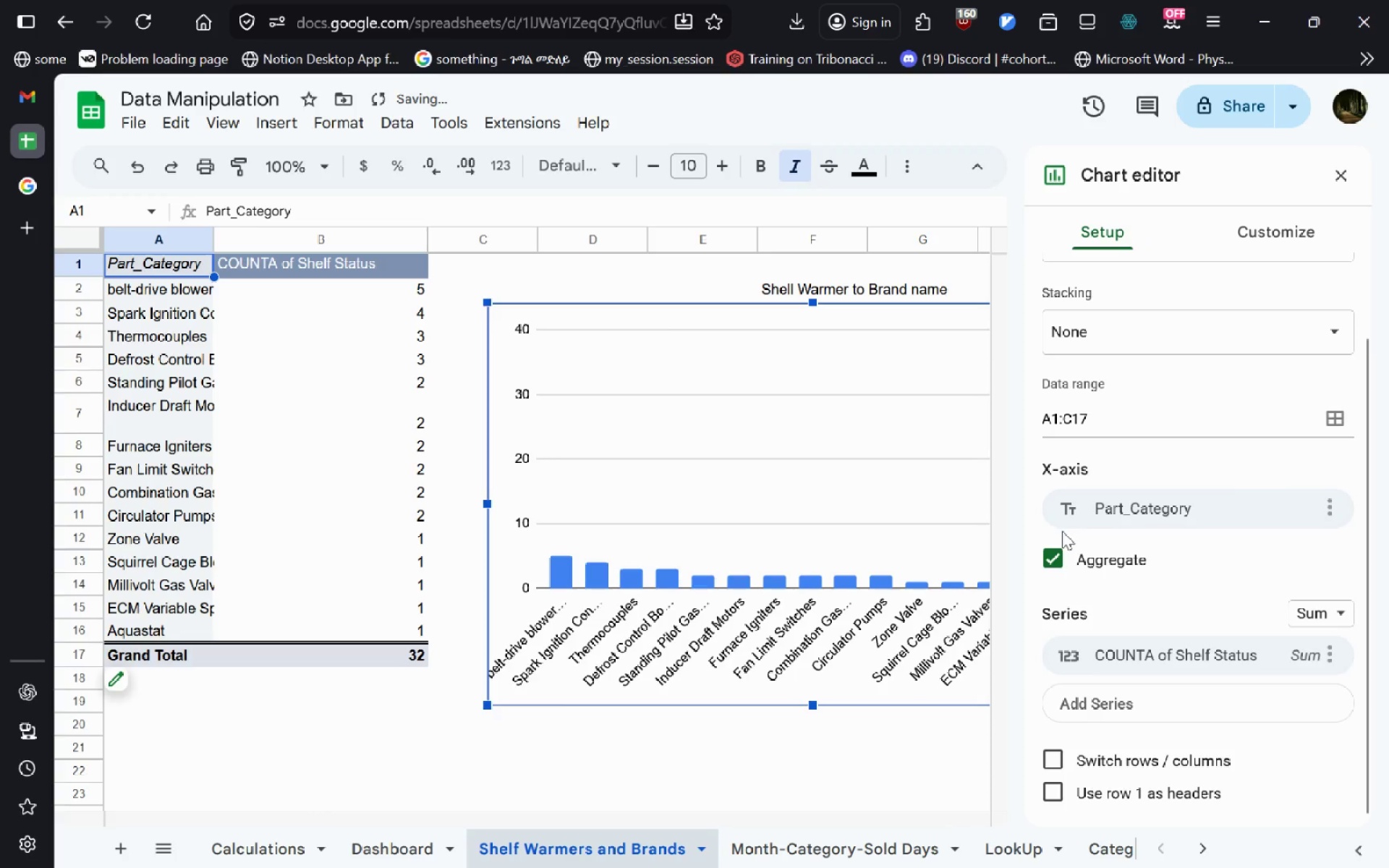 
left_click([1062, 531])
 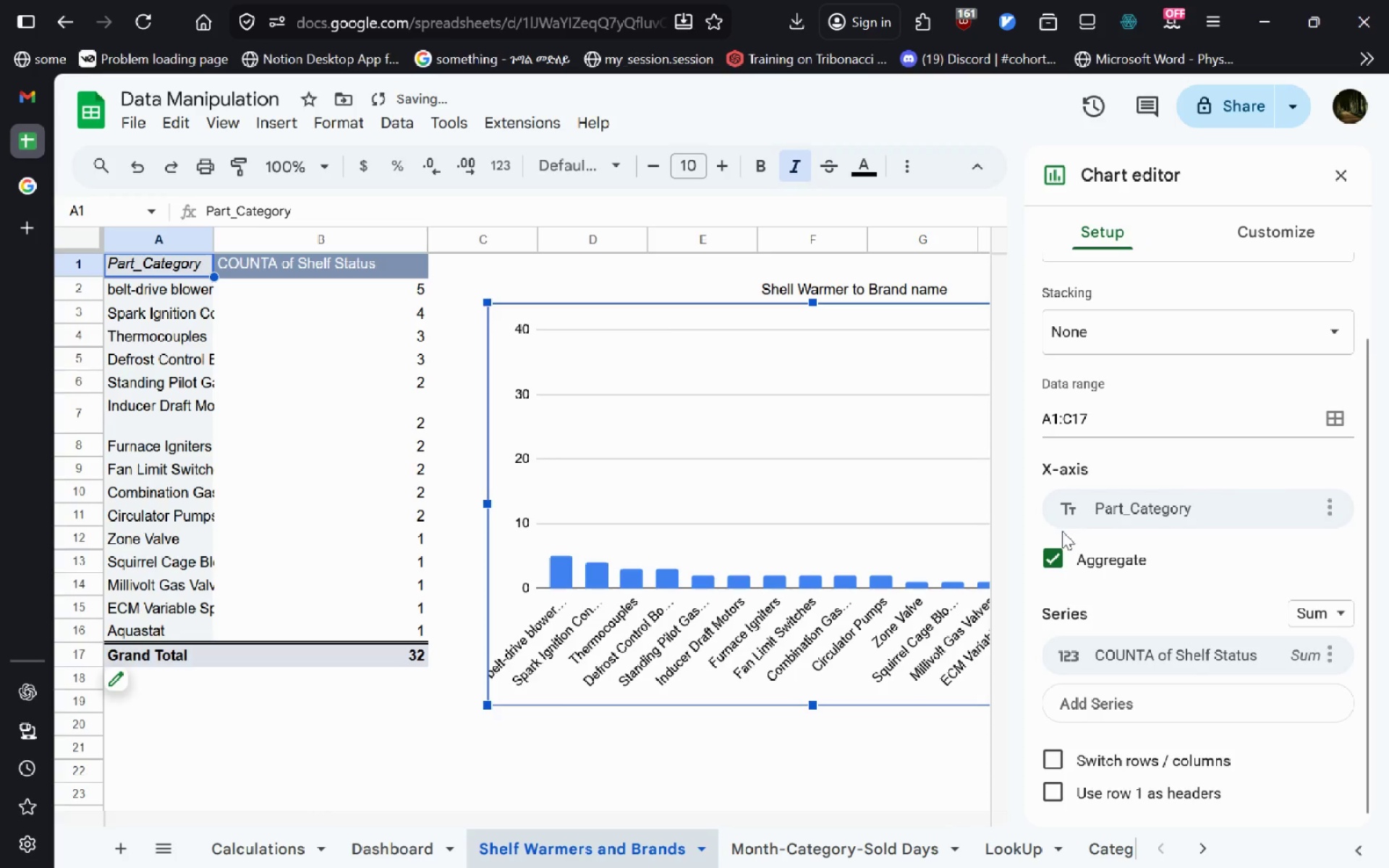 
left_click([1062, 531])
 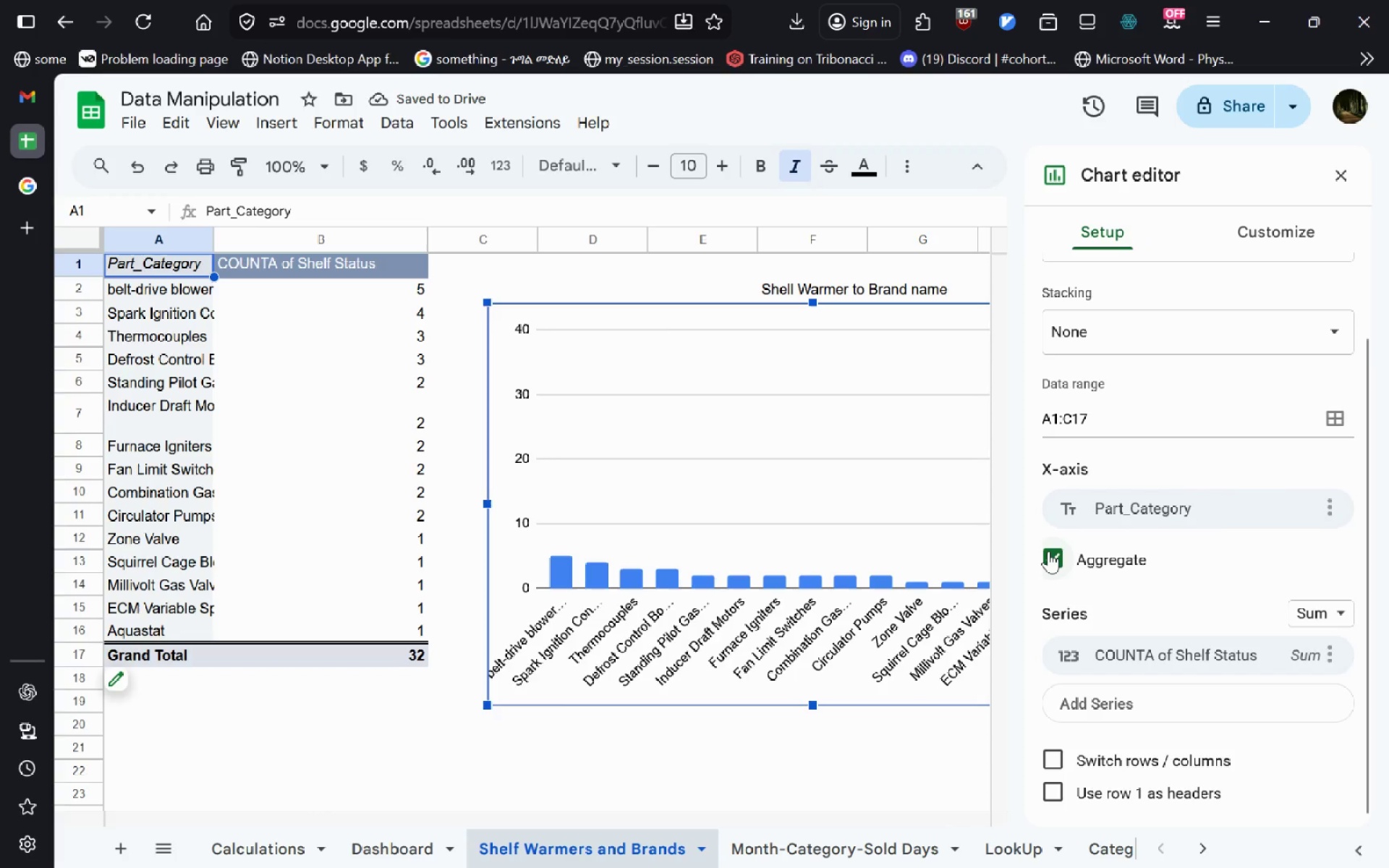 
left_click([1048, 551])
 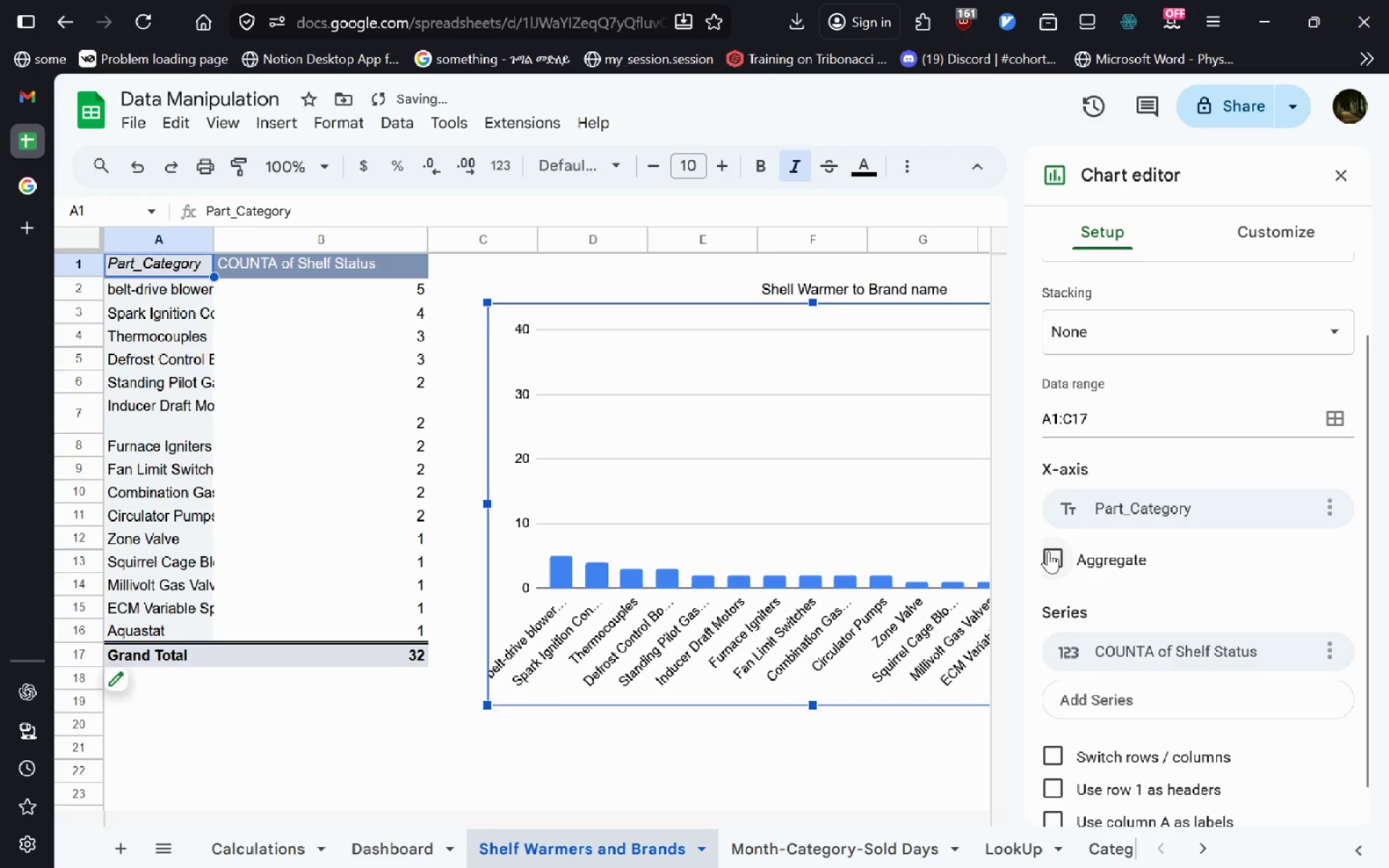 
left_click([1048, 551])
 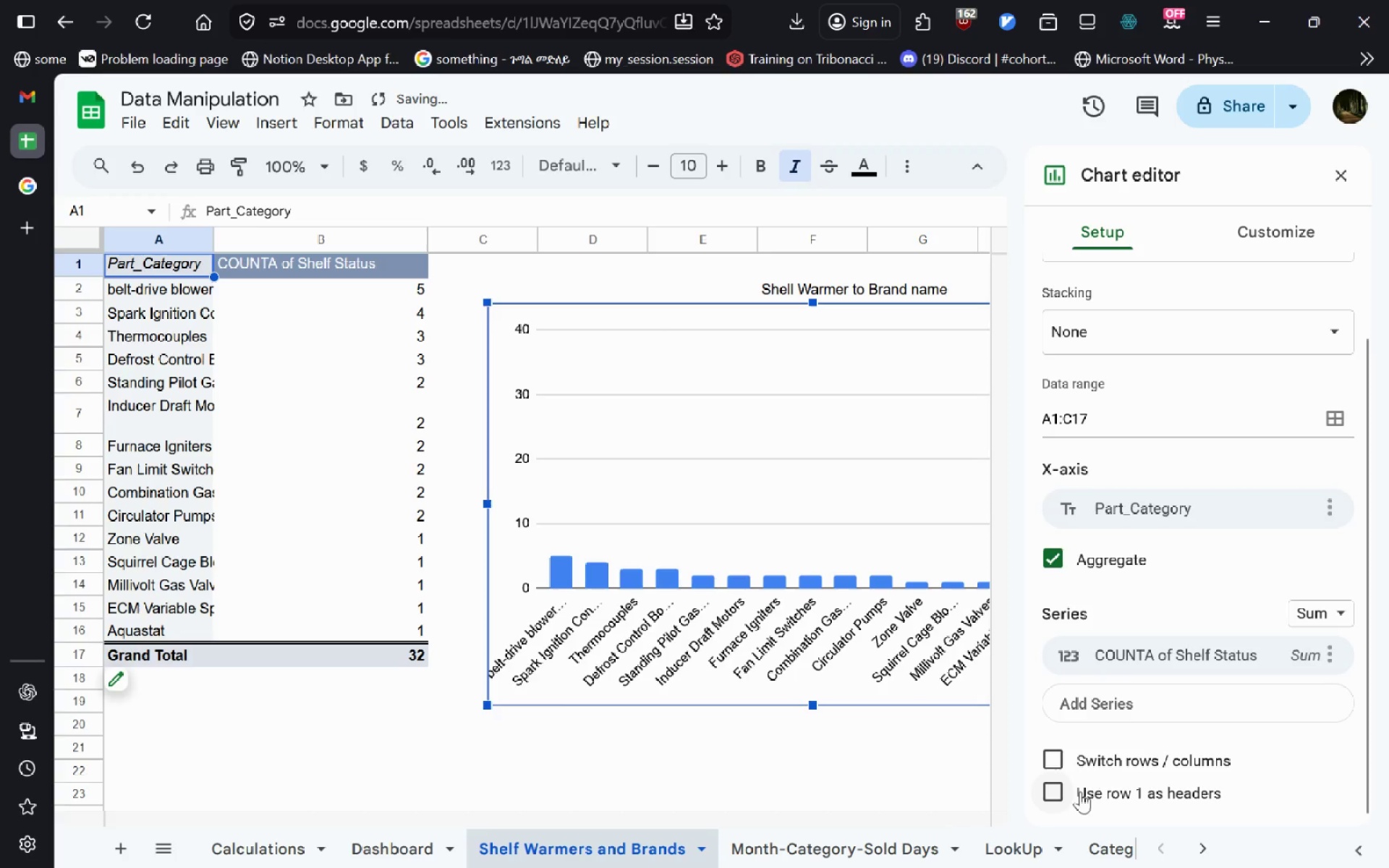 
left_click([1046, 792])
 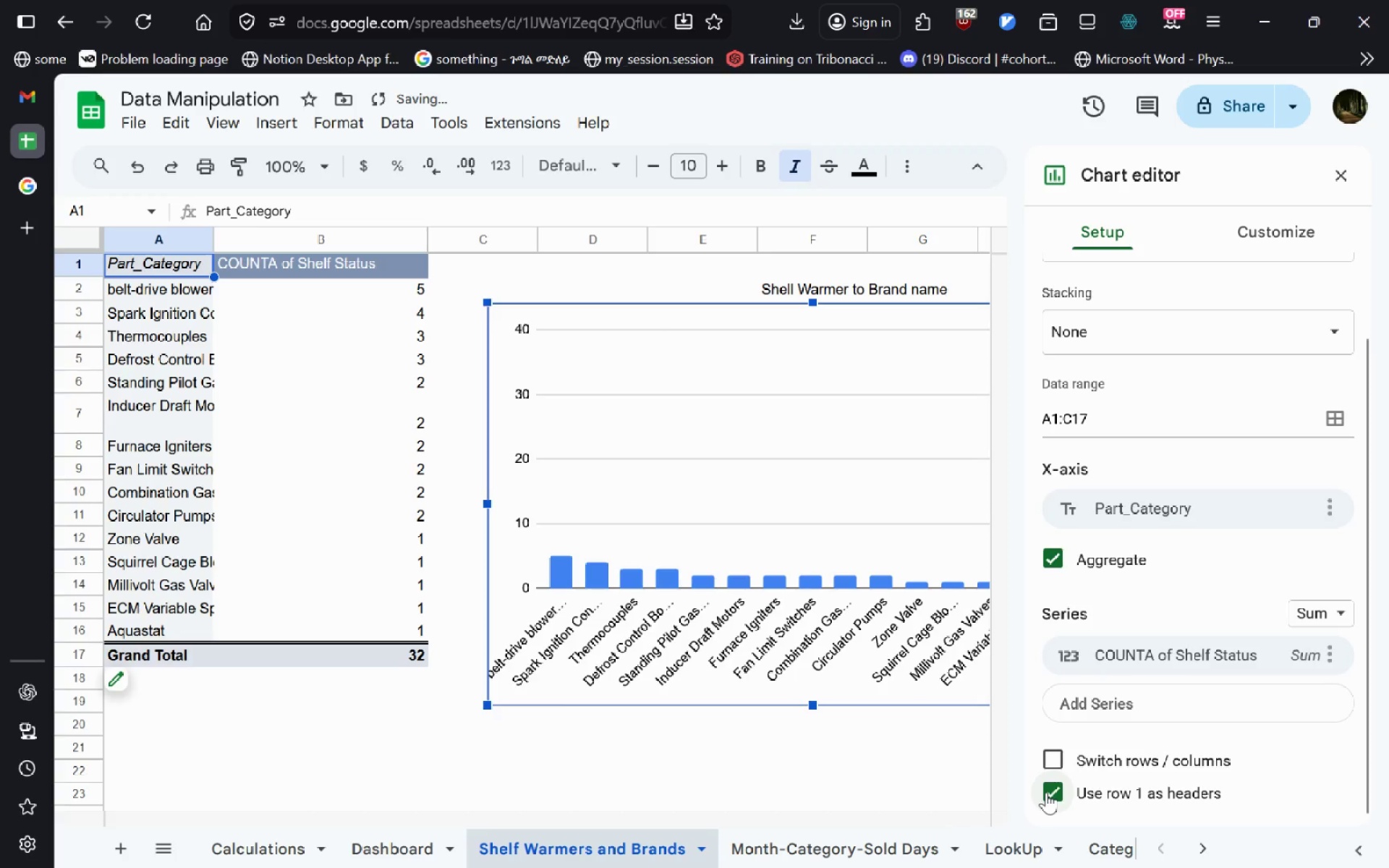 
left_click([1046, 792])
 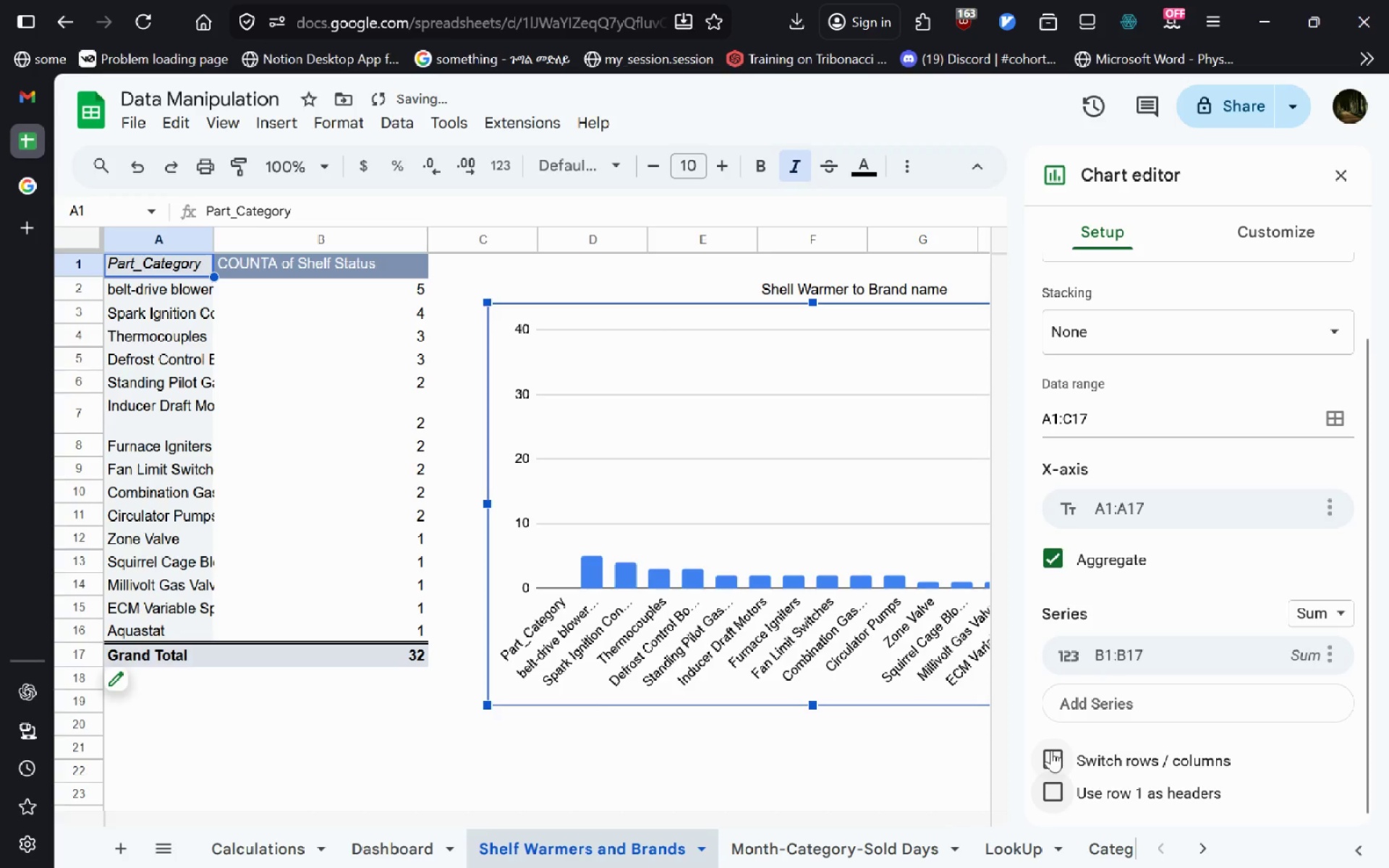 
left_click([1051, 750])
 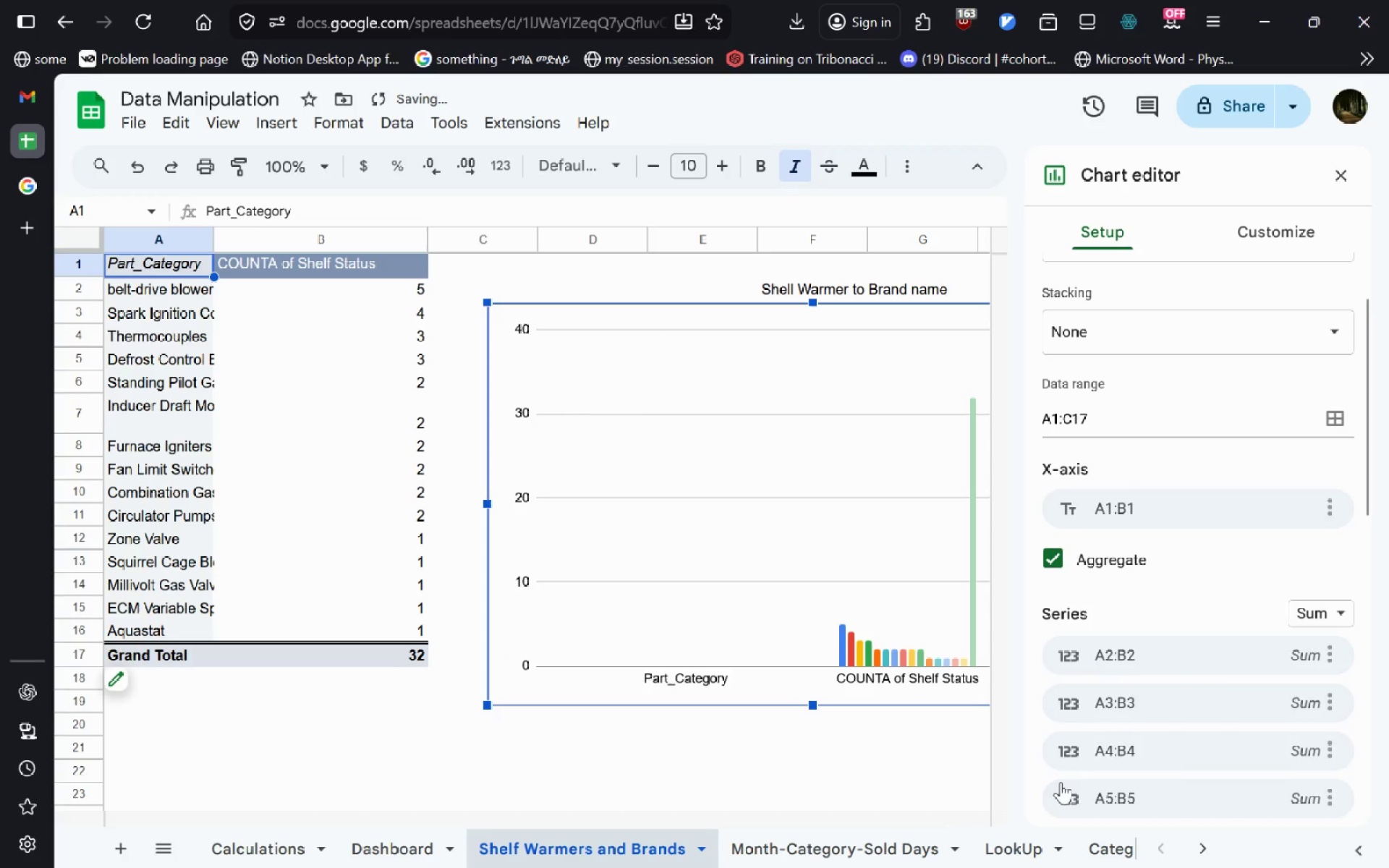 
mouse_move([1063, 723])
 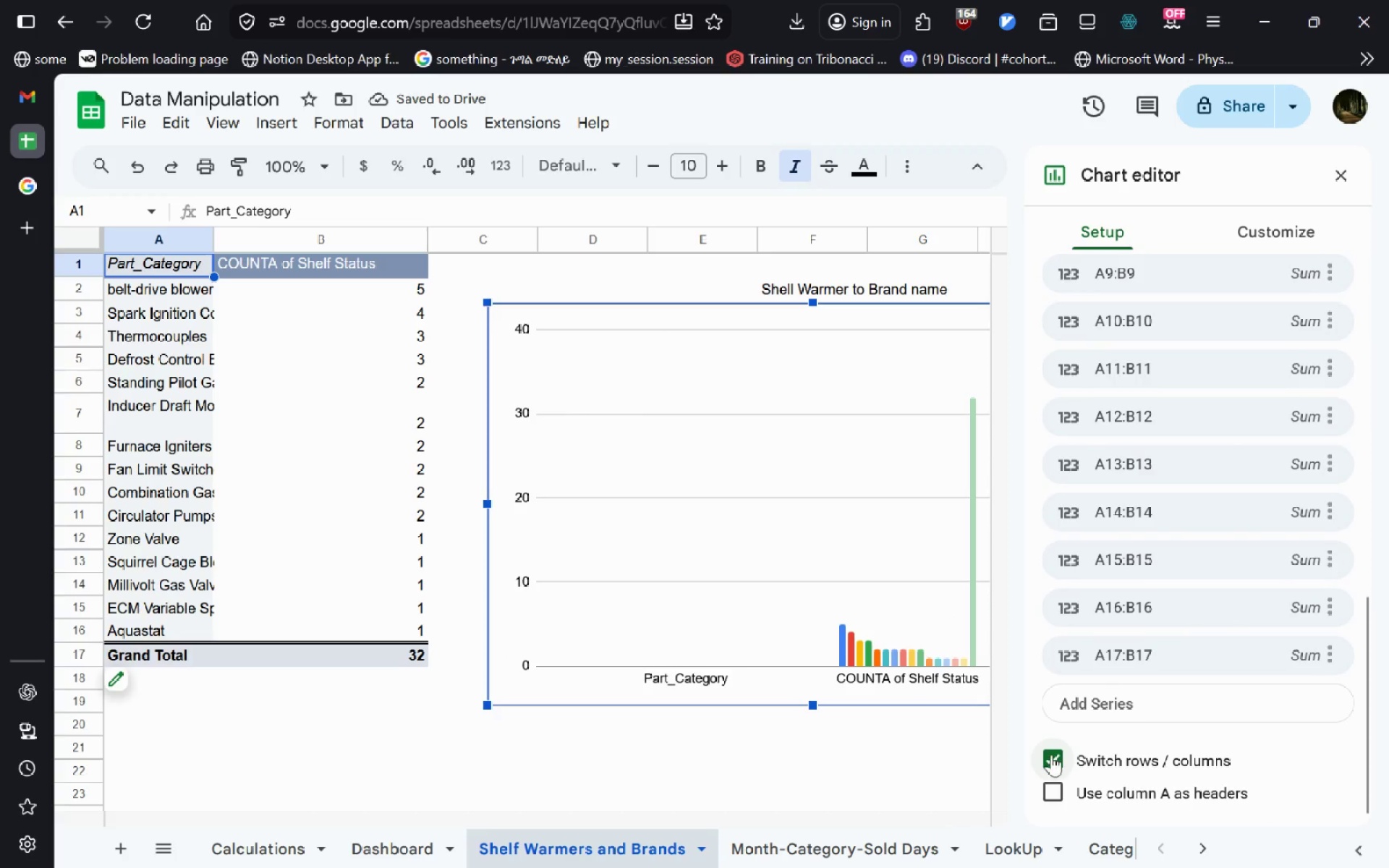 
left_click([1051, 754])
 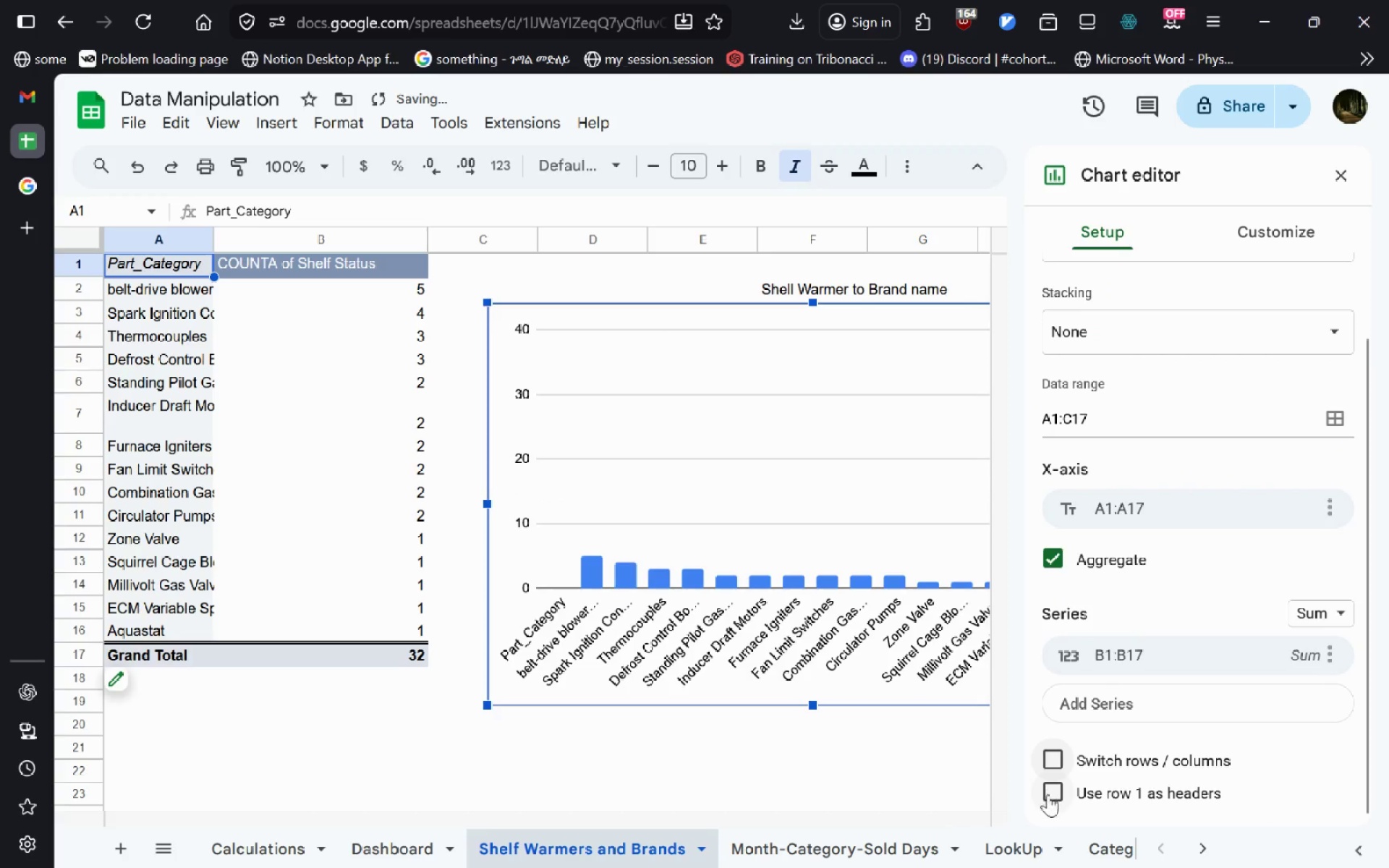 
left_click([1048, 794])
 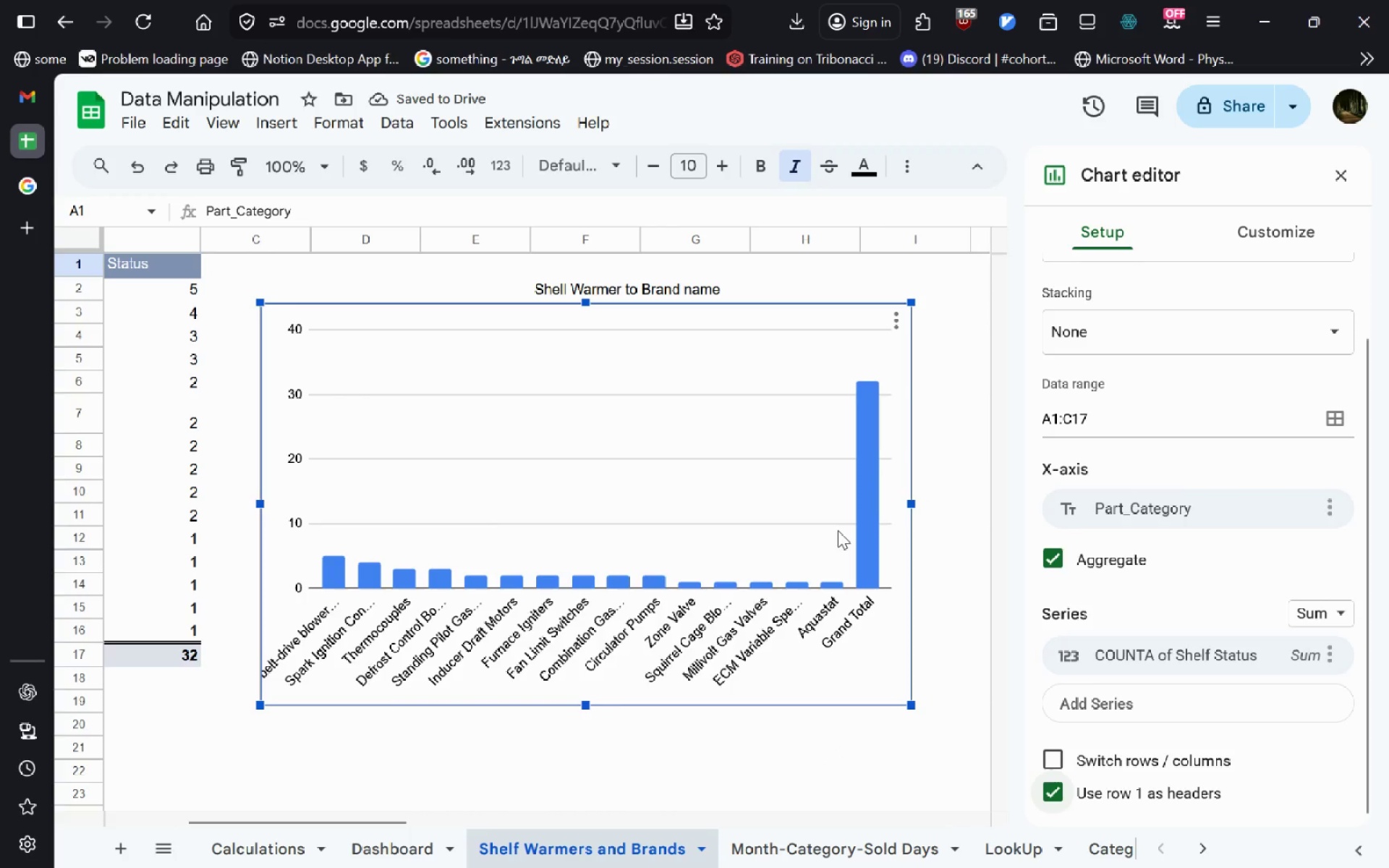 
left_click([873, 506])
 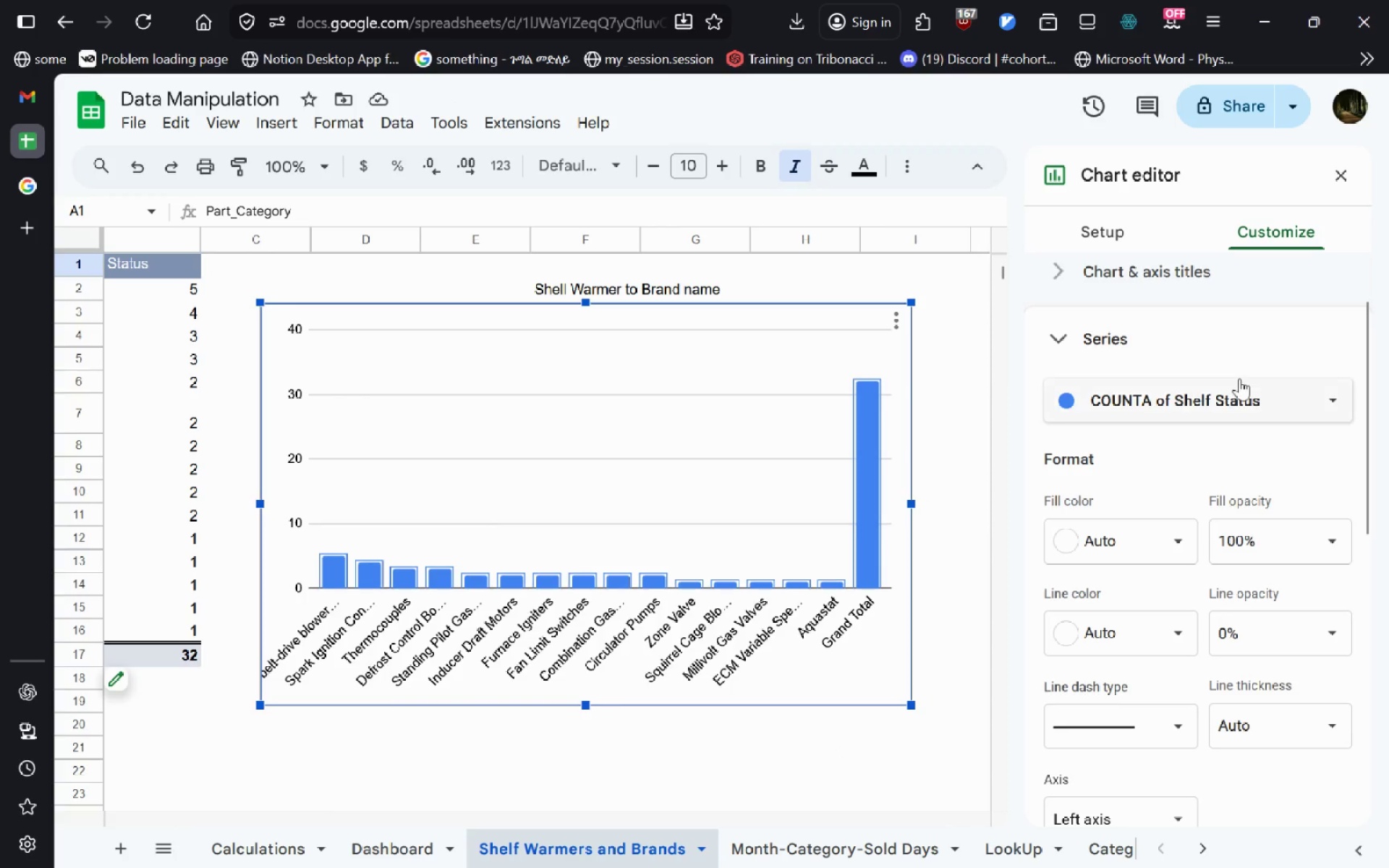 
left_click([1222, 395])
 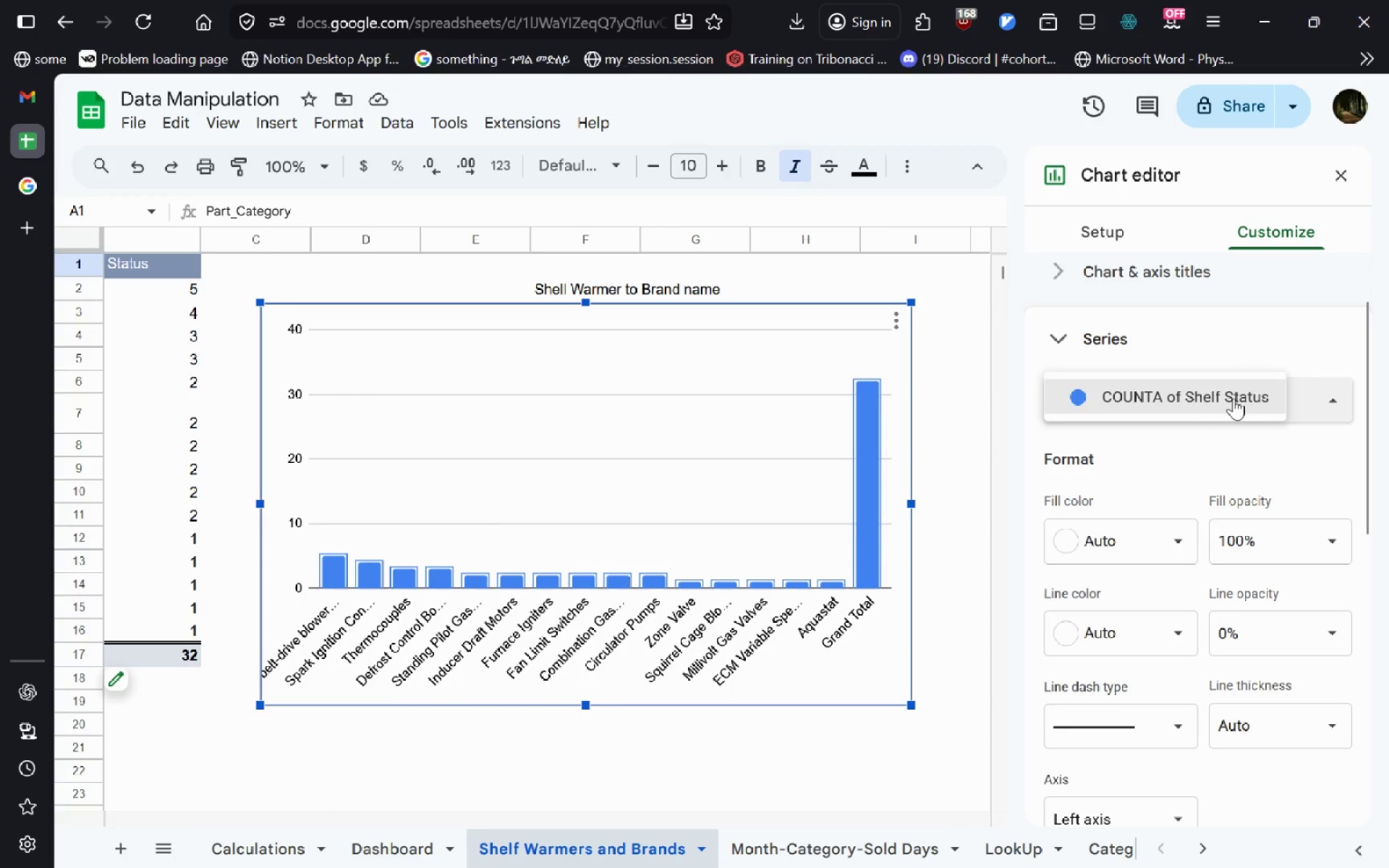 
left_click([1208, 469])
 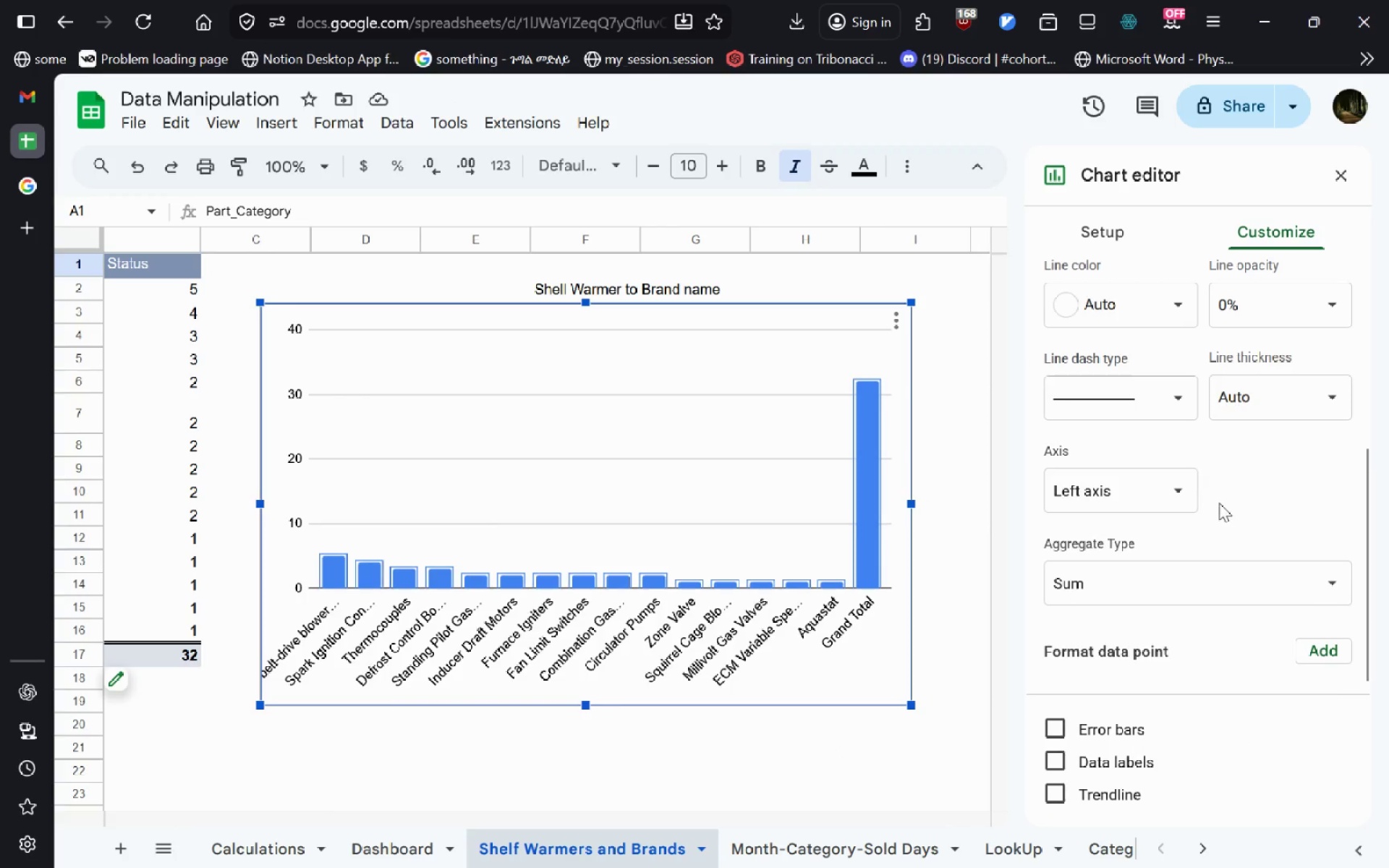 
left_click([1204, 590])
 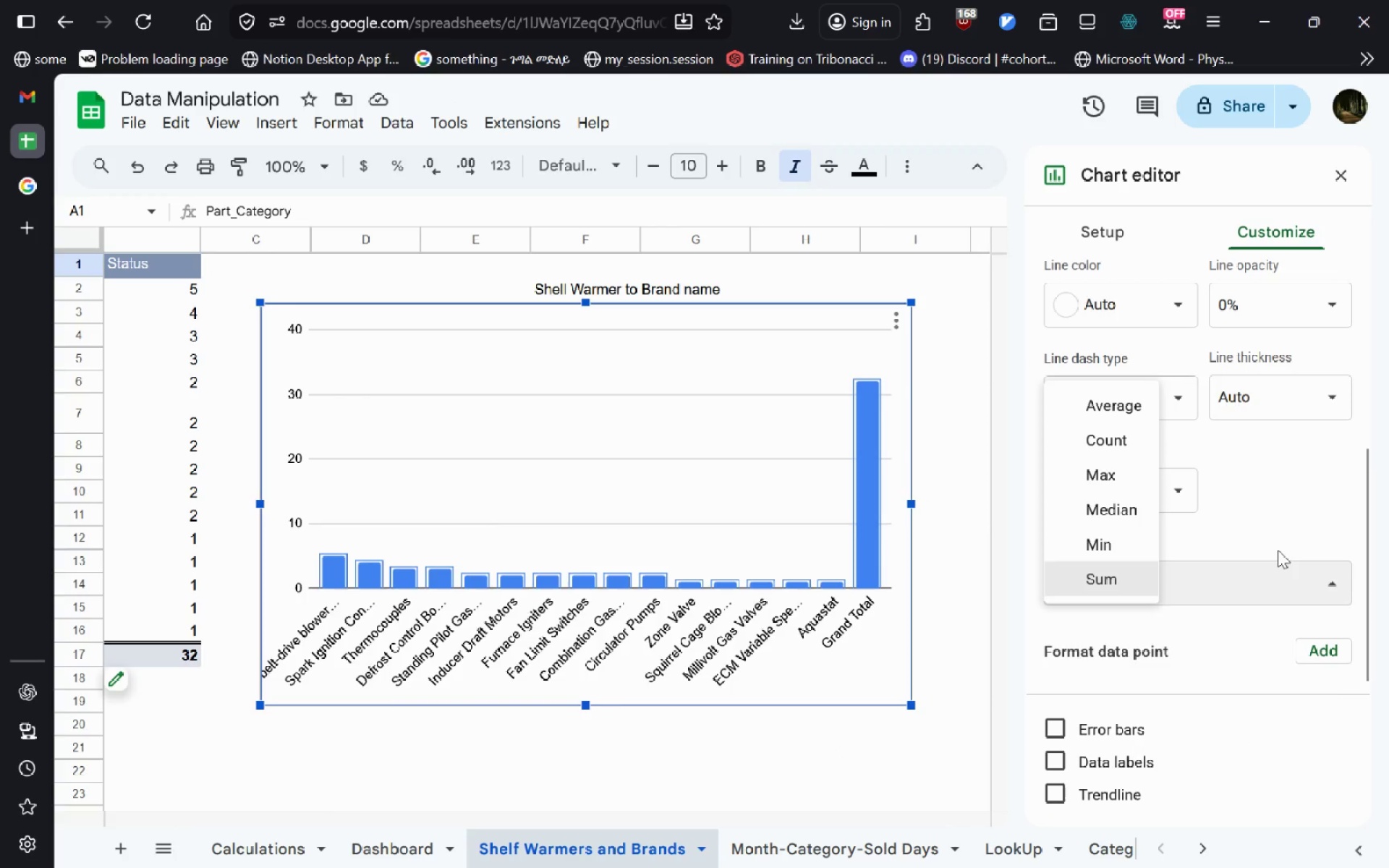 
left_click([1291, 516])
 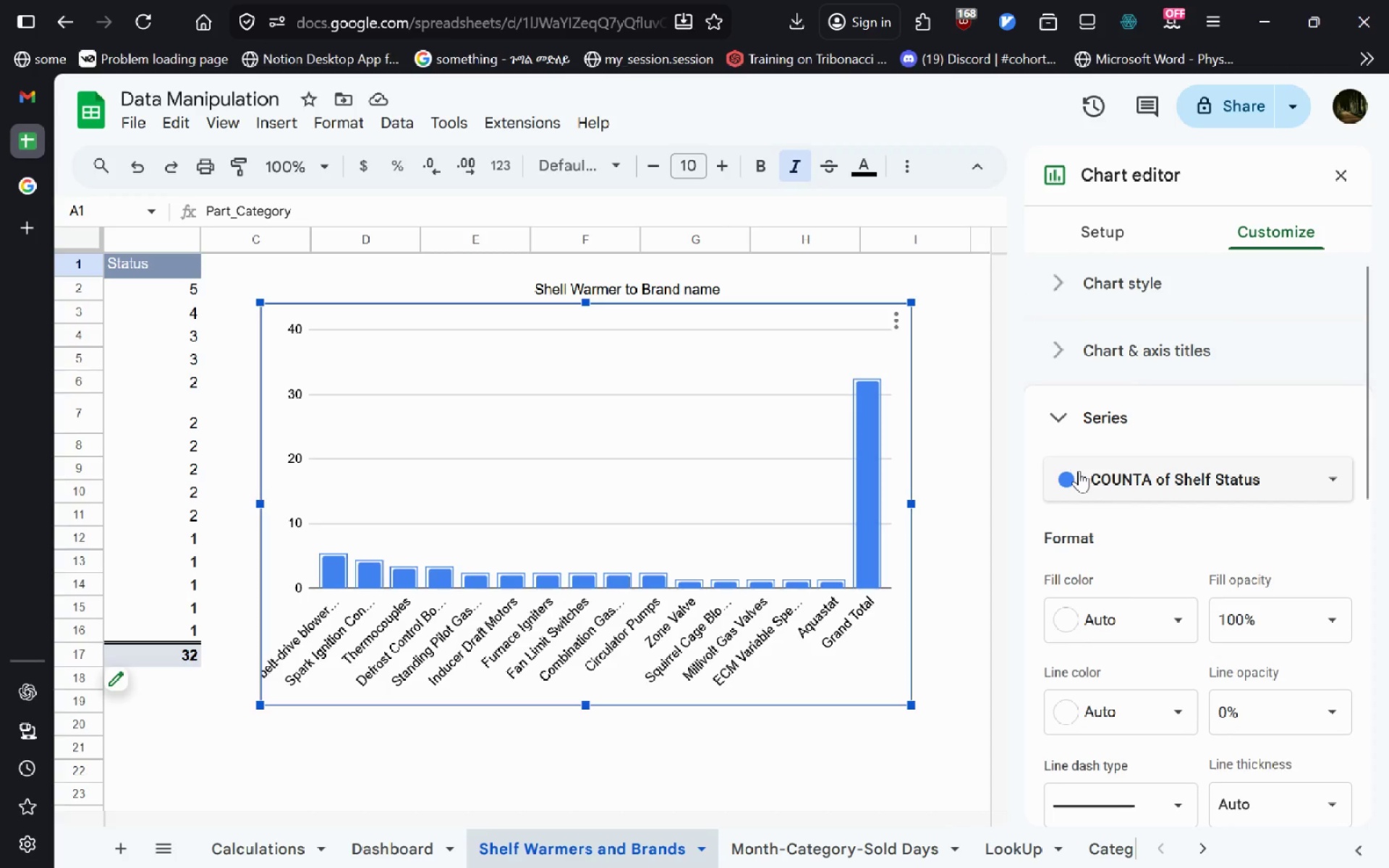 
left_click([1083, 472])
 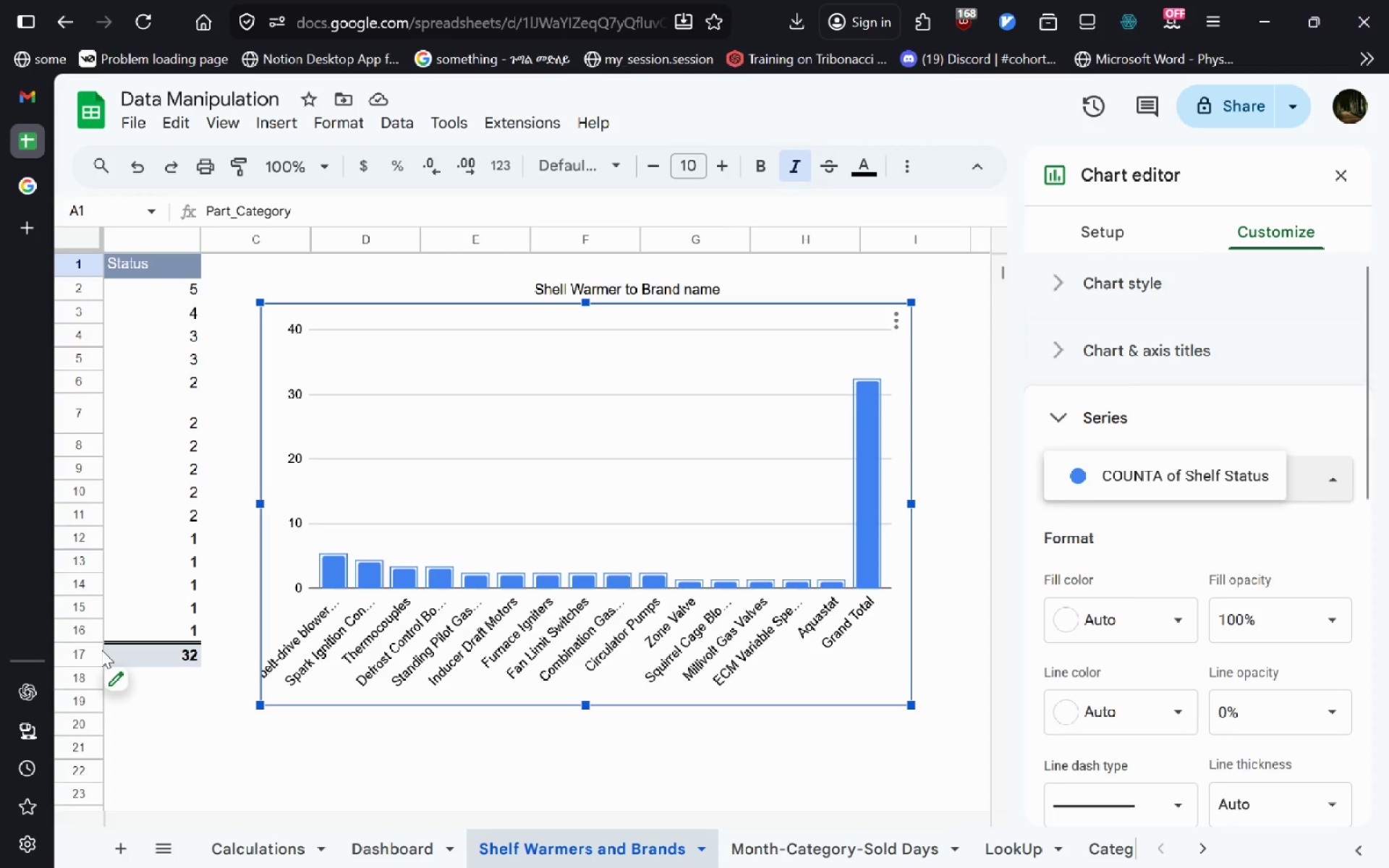 
left_click([130, 688])
 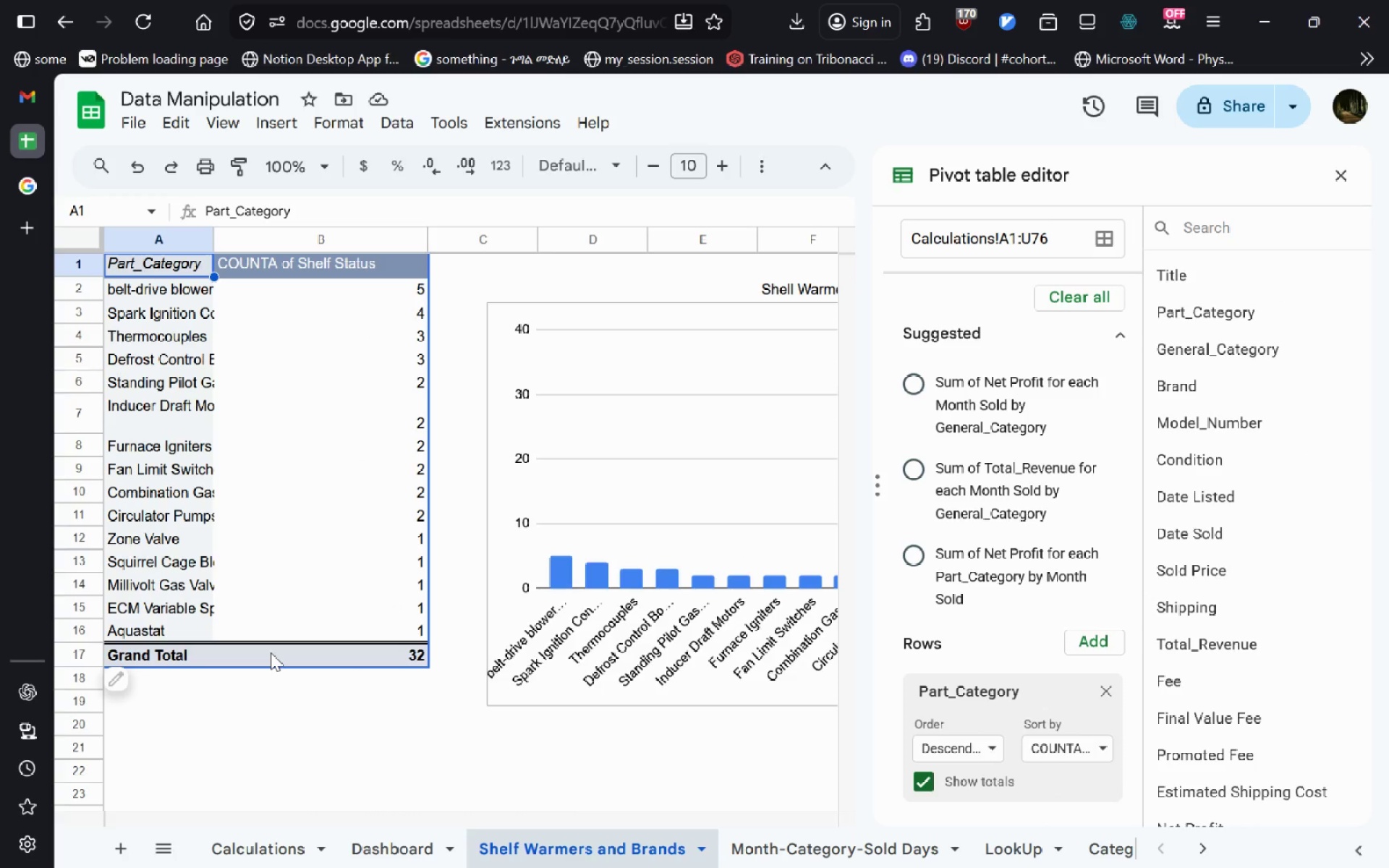 
wait(7.51)
 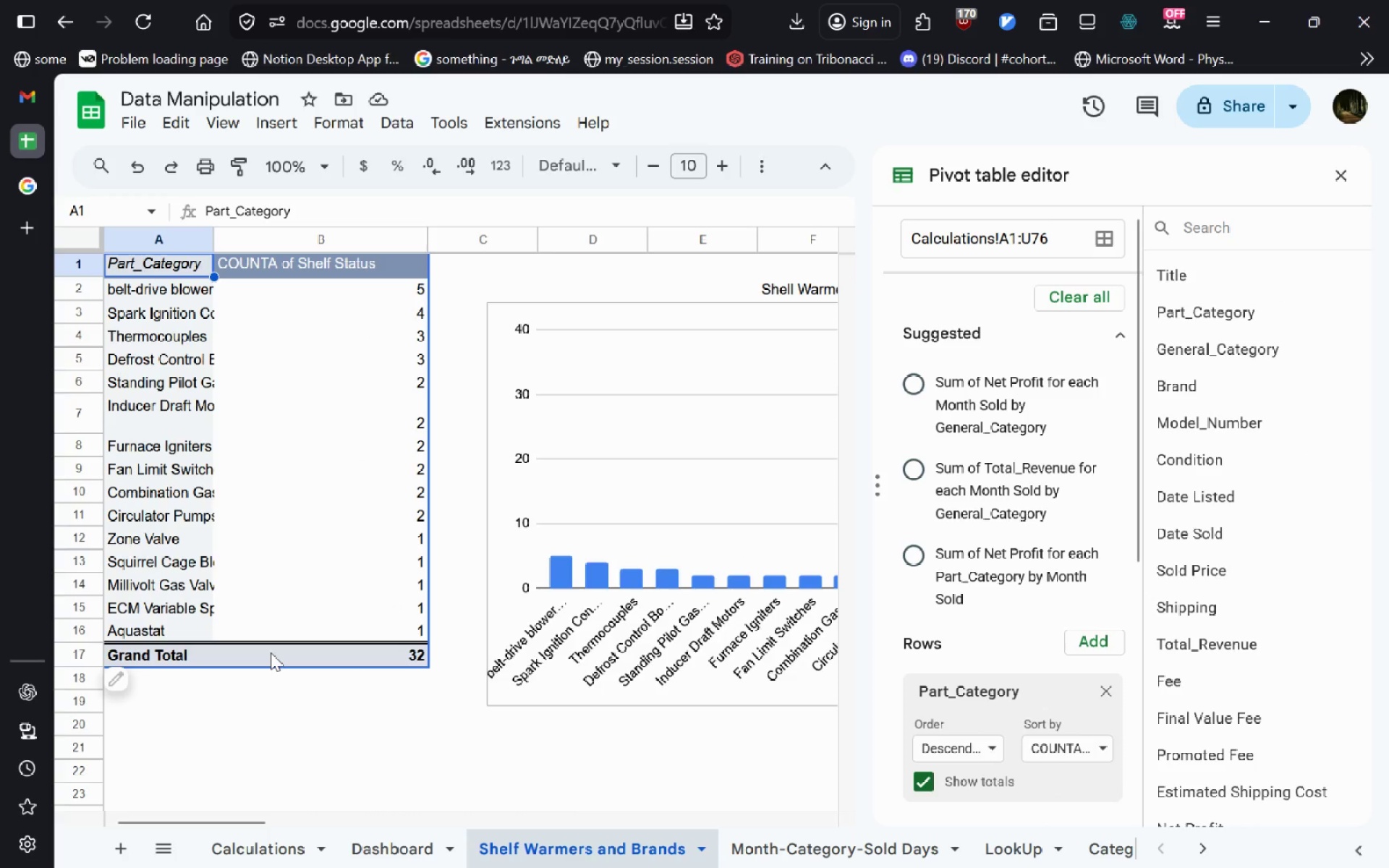 
left_click([1348, 171])
 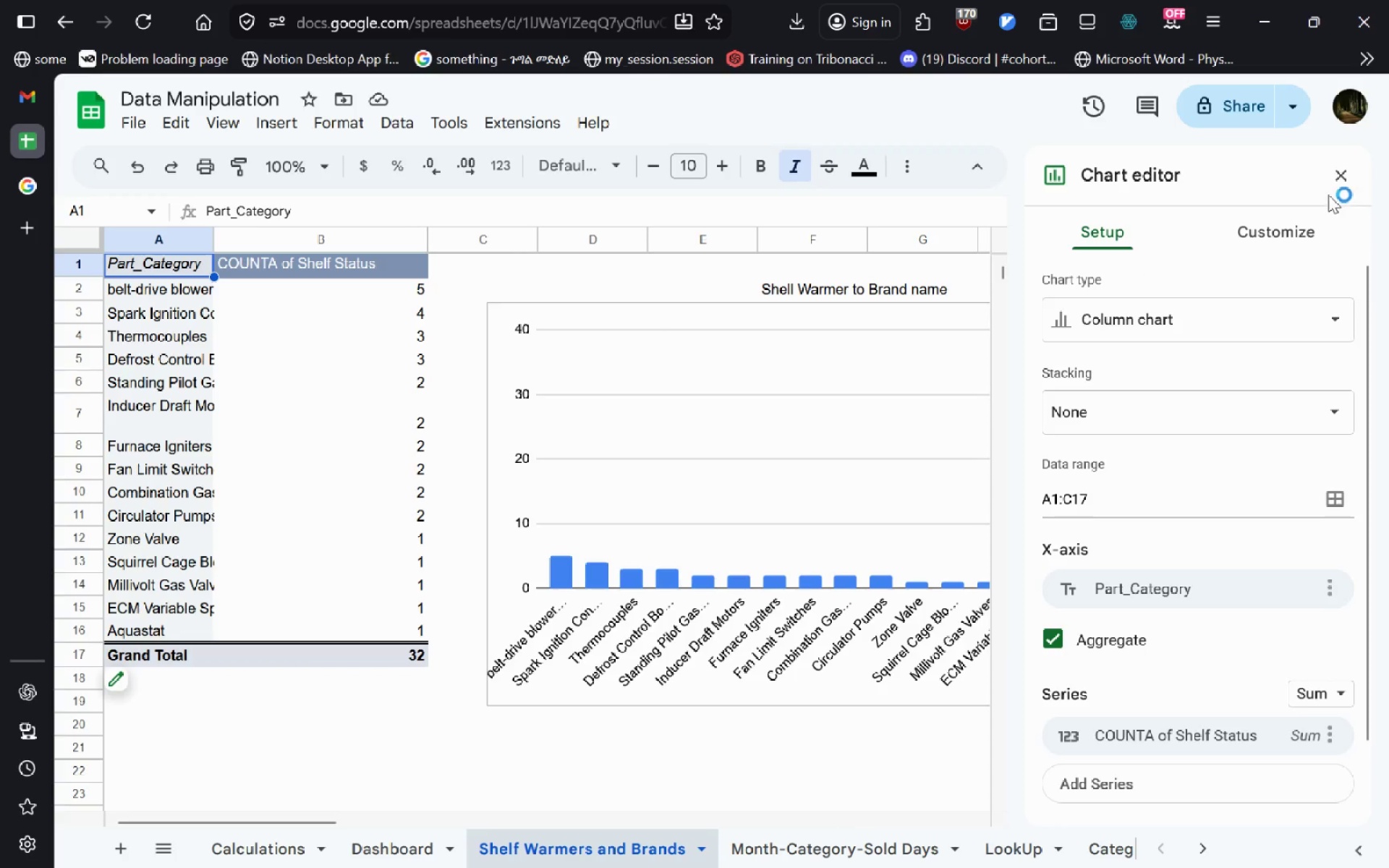 
left_click([1328, 184])
 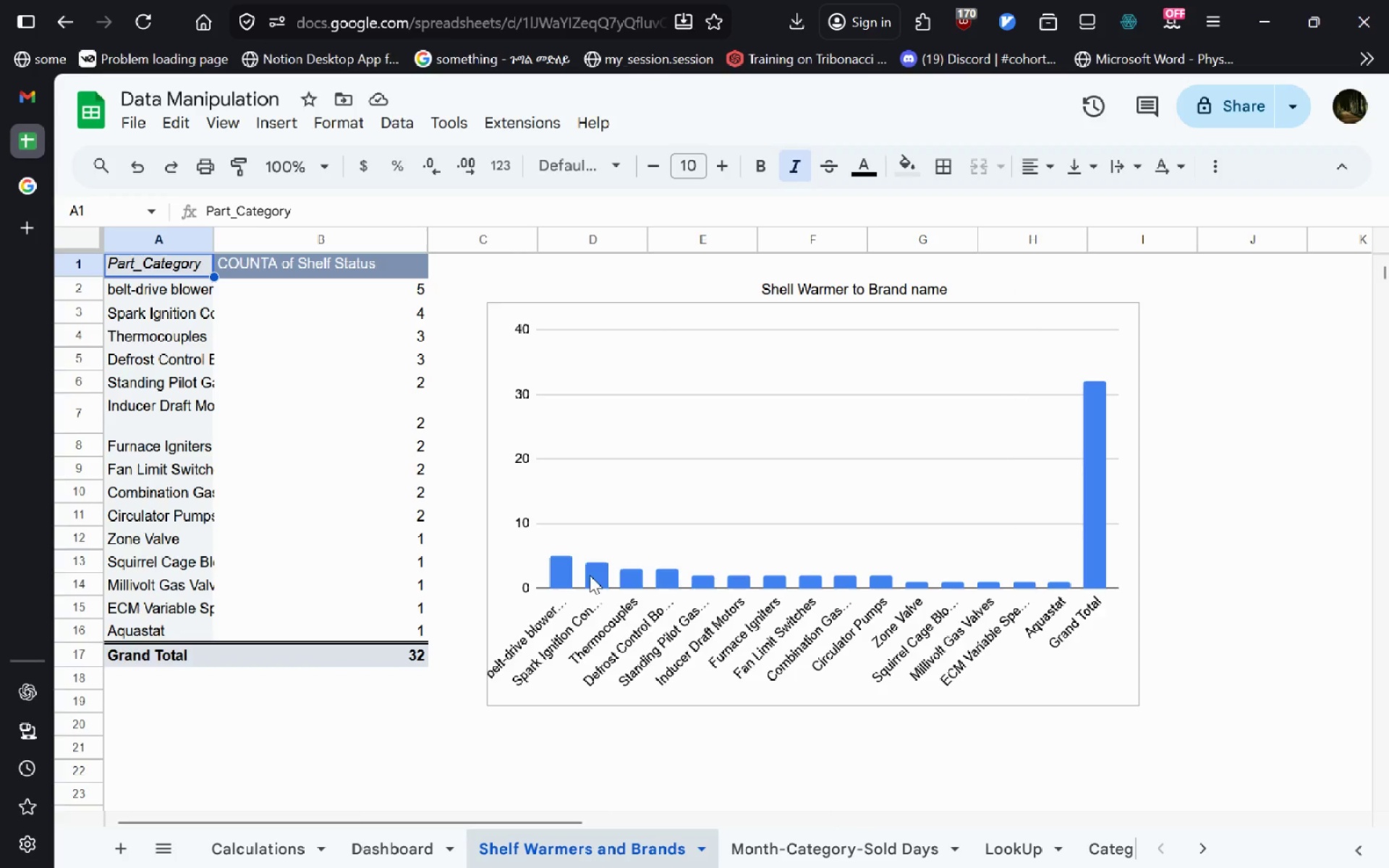 
left_click([622, 489])
 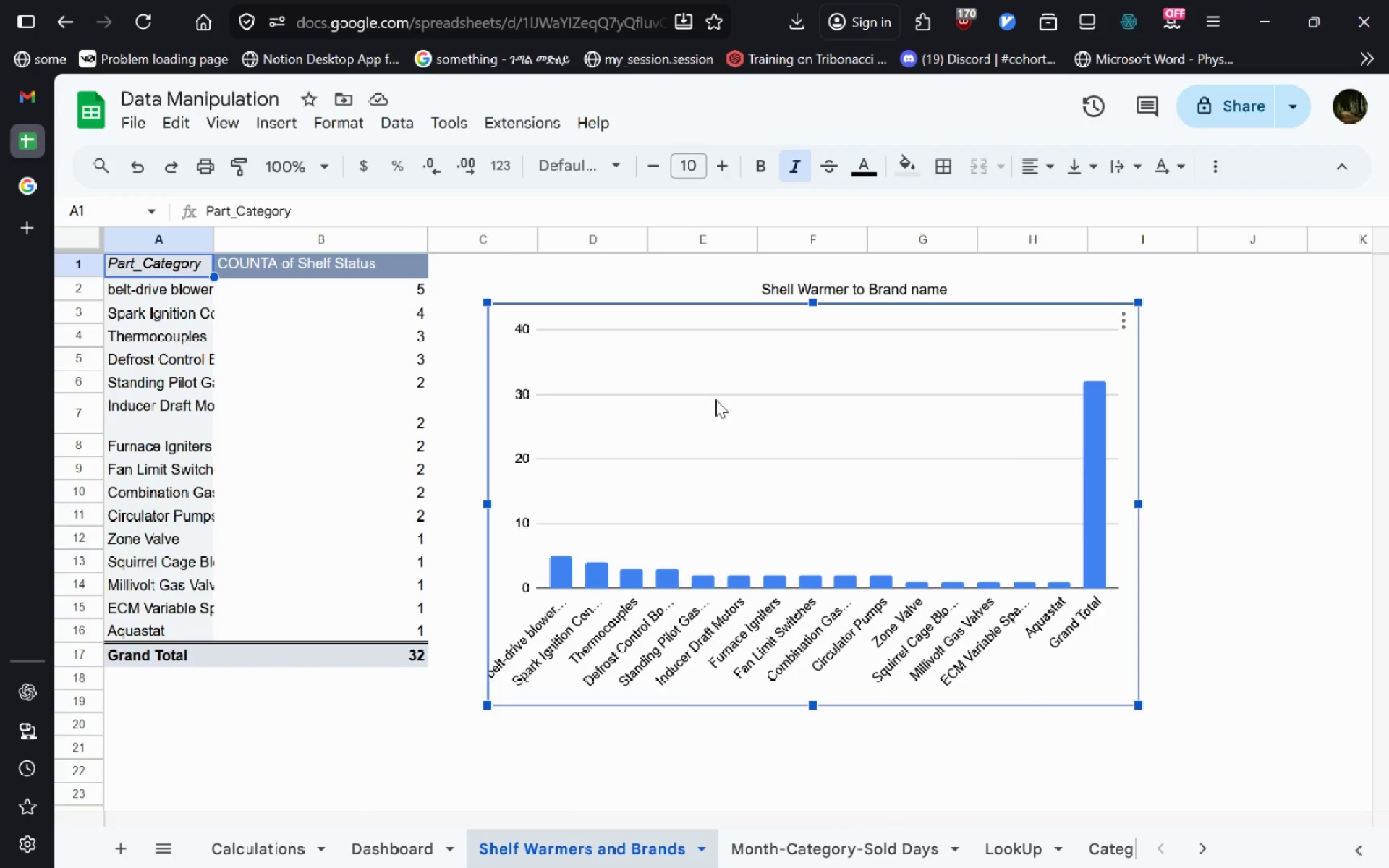 
right_click([715, 399])
 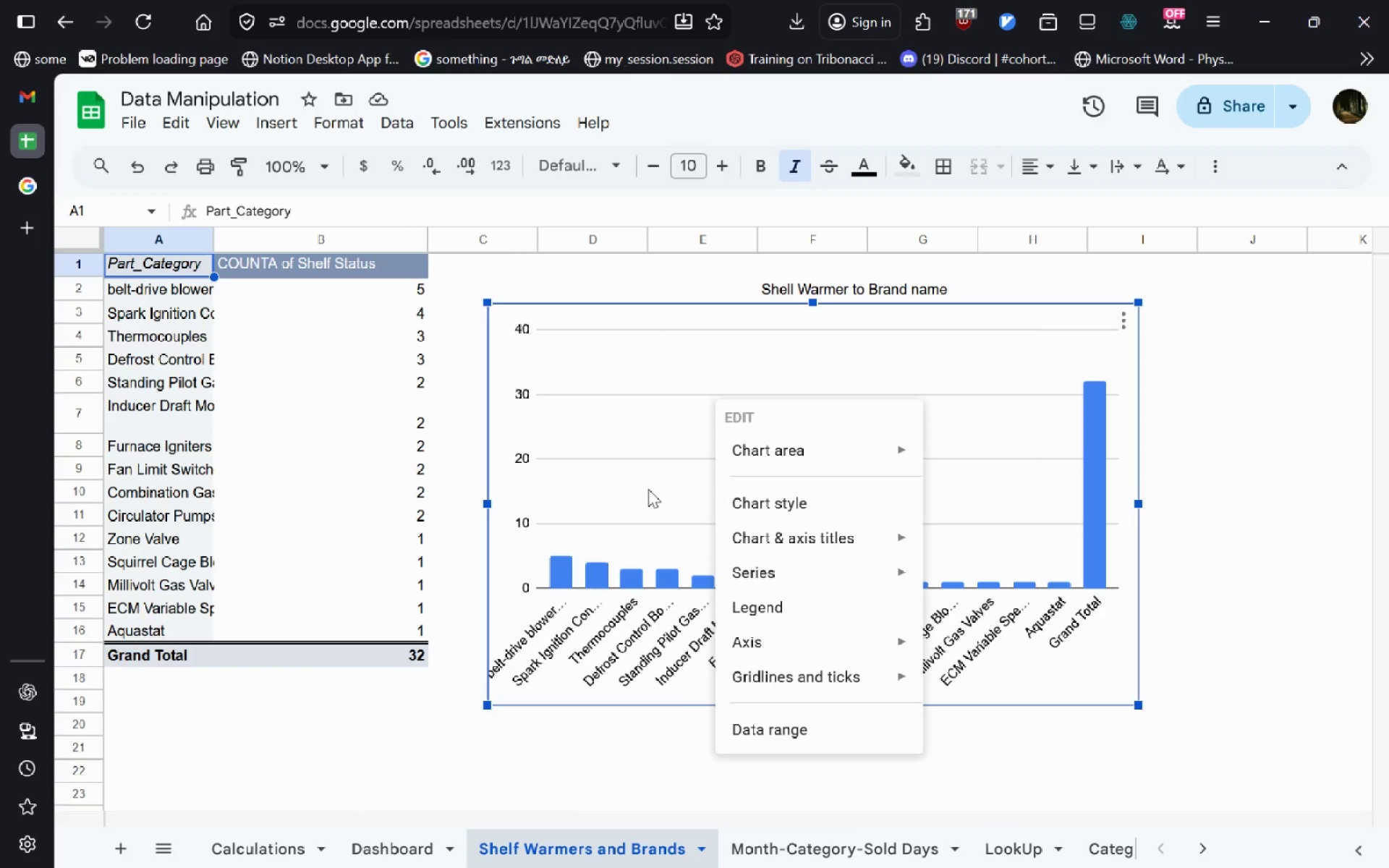 
key(Control+ControlLeft)
 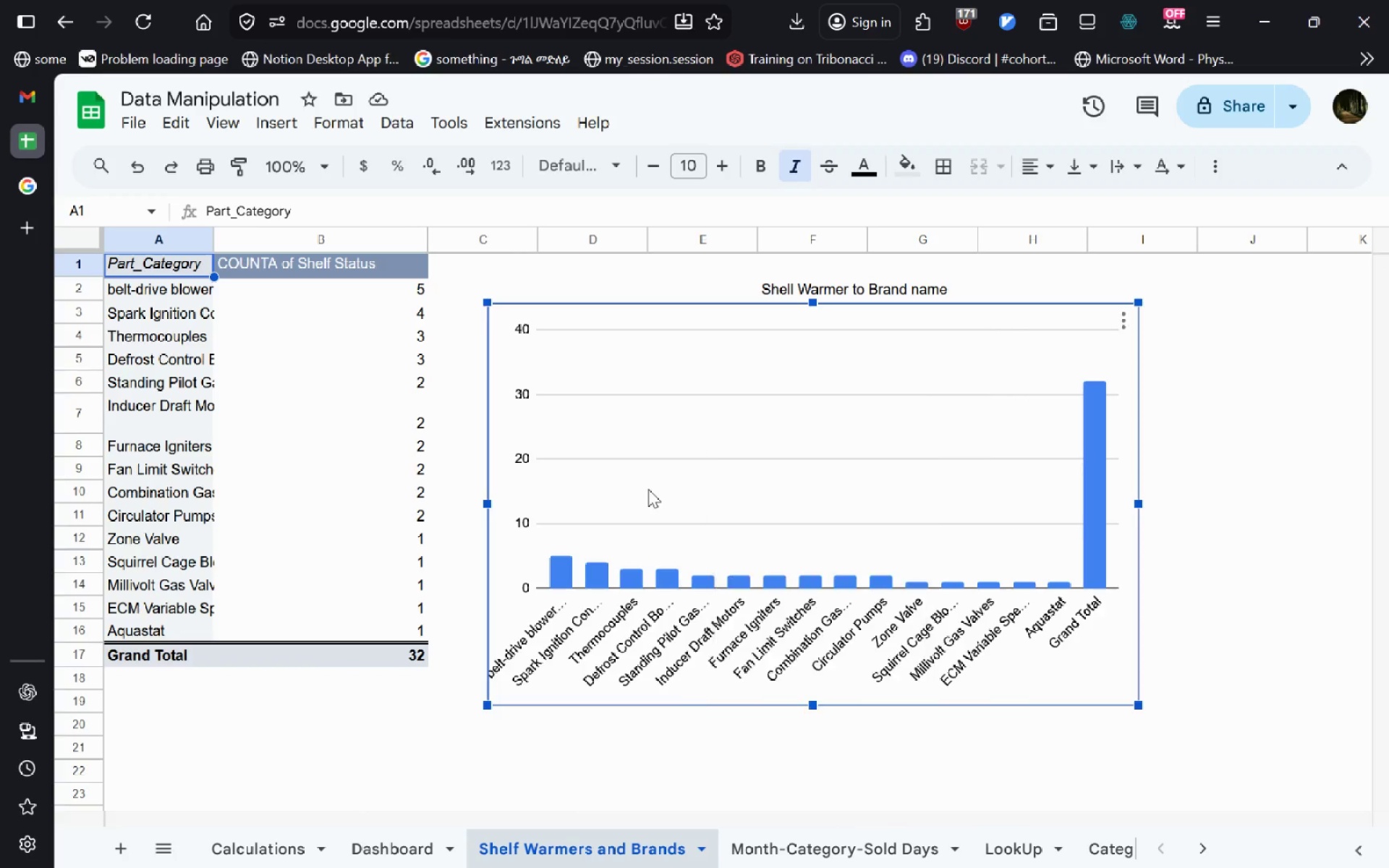 
key(Control+C)
 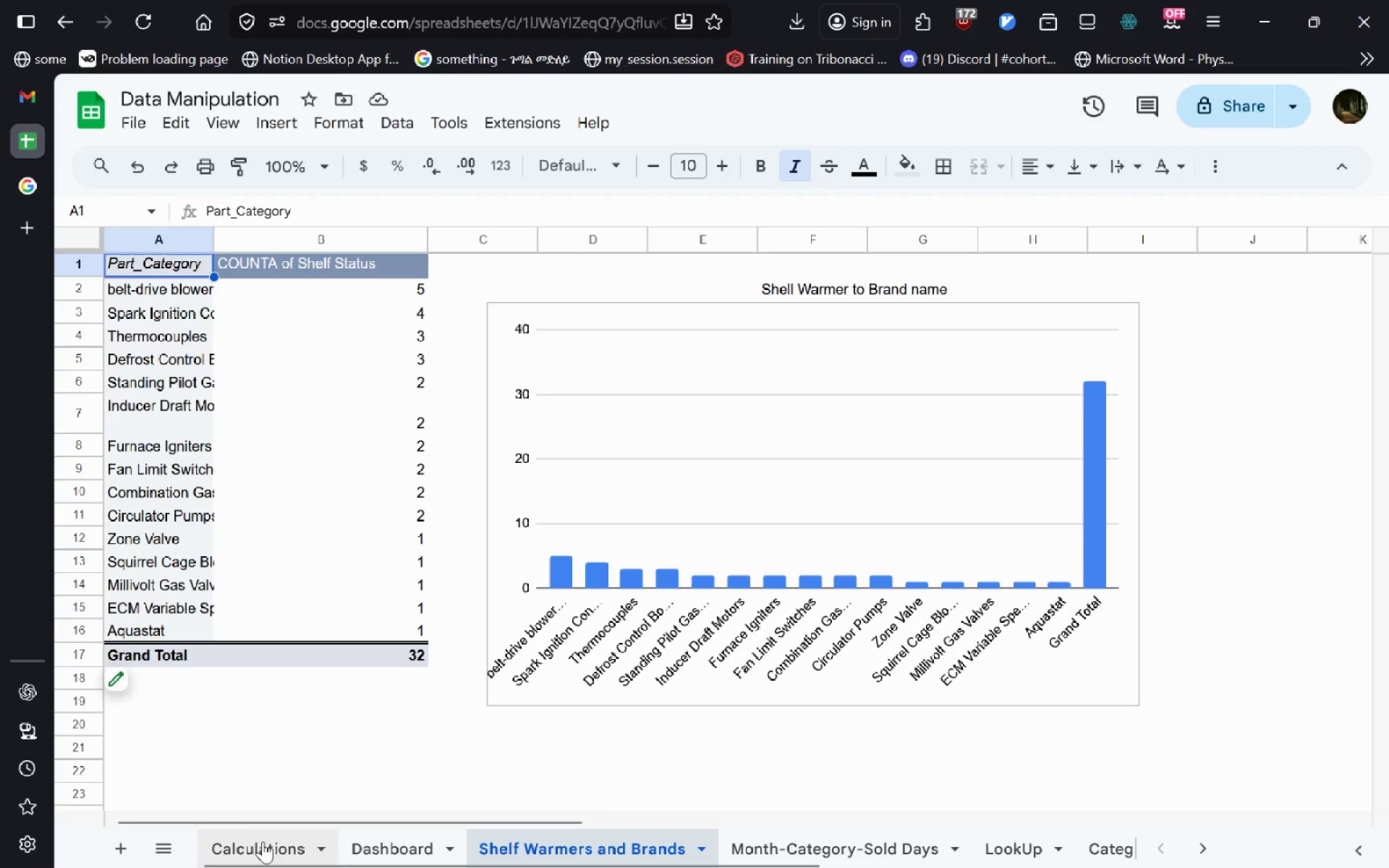 
left_click([270, 844])
 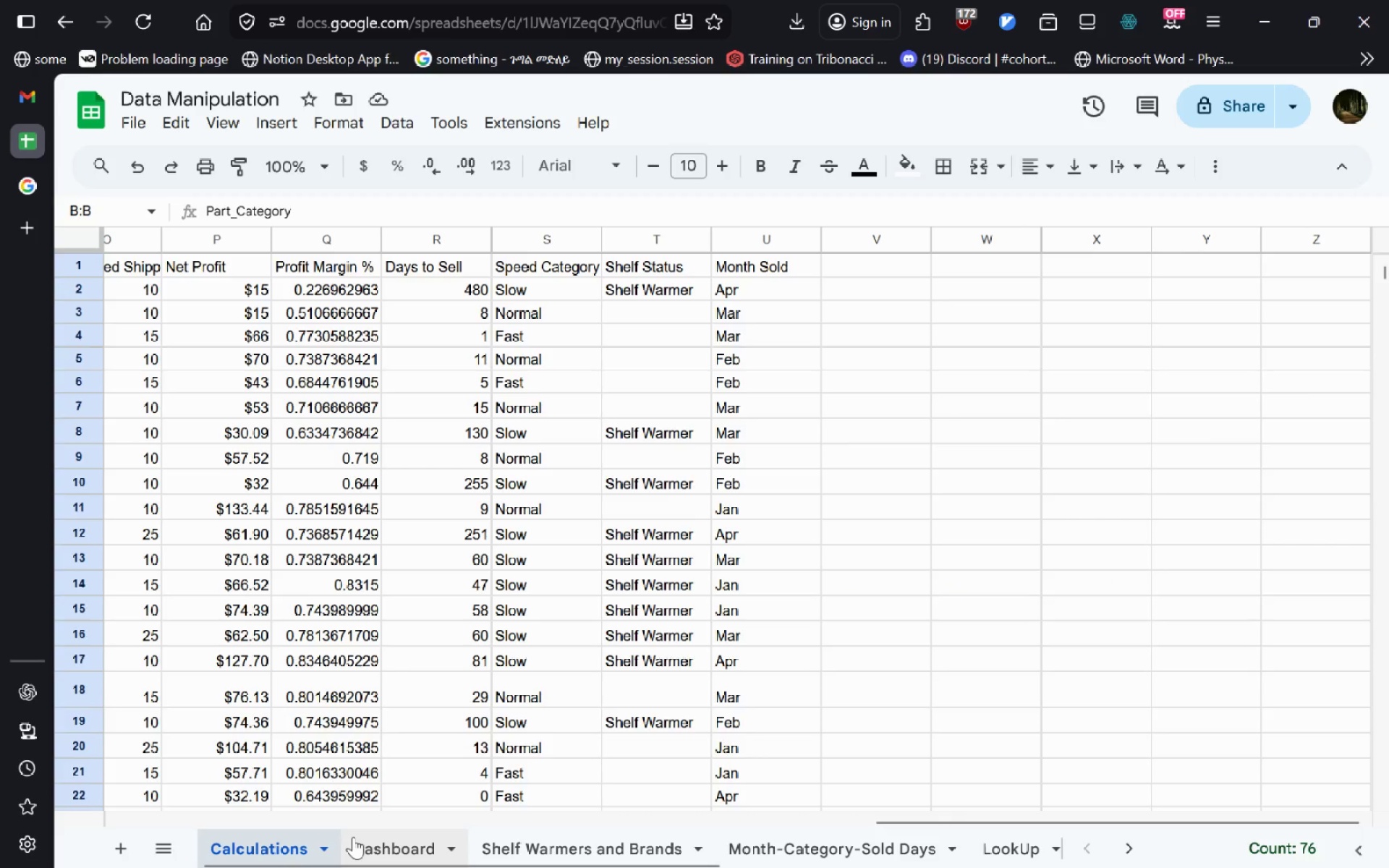 
left_click([353, 837])
 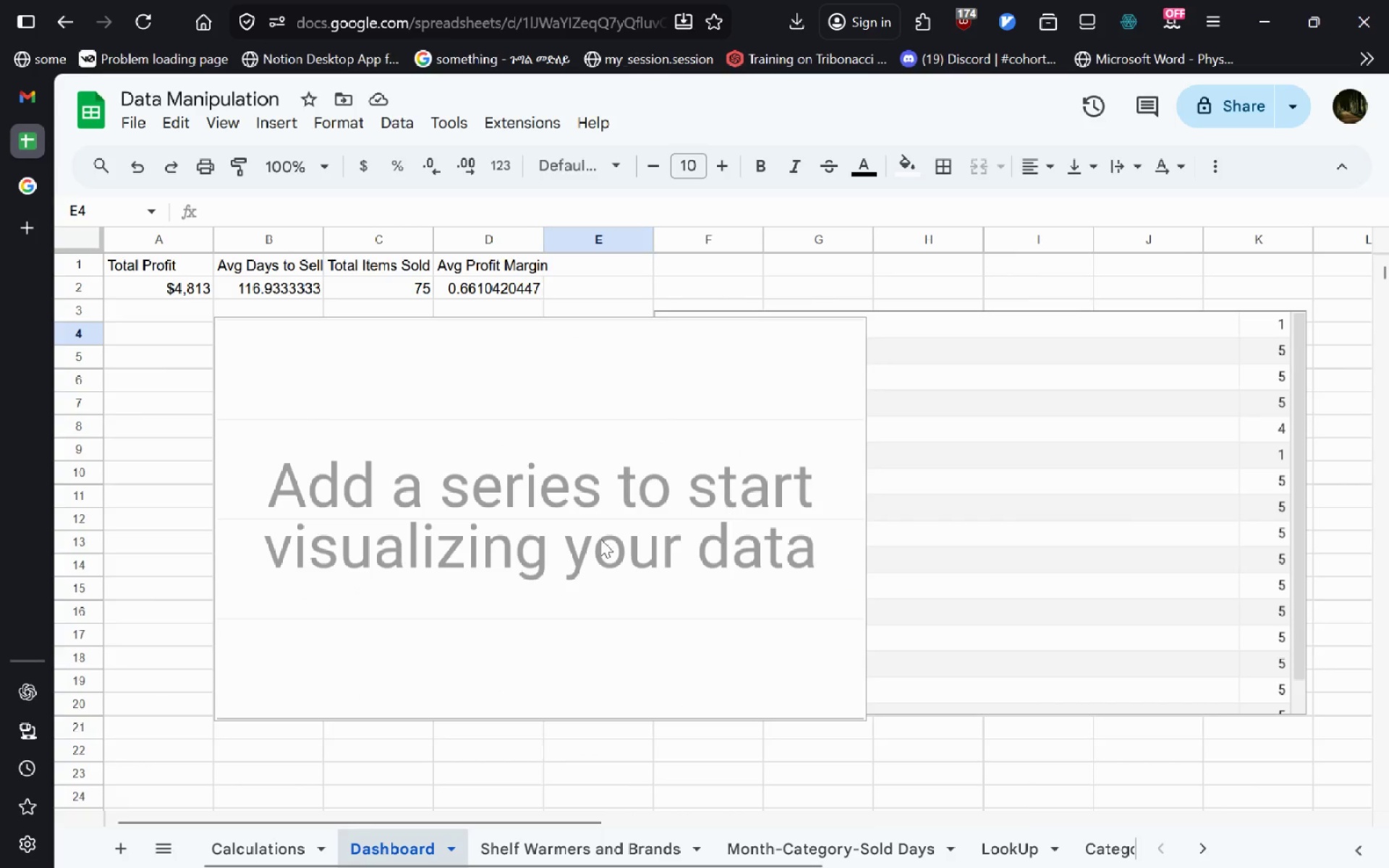 
left_click([589, 544])
 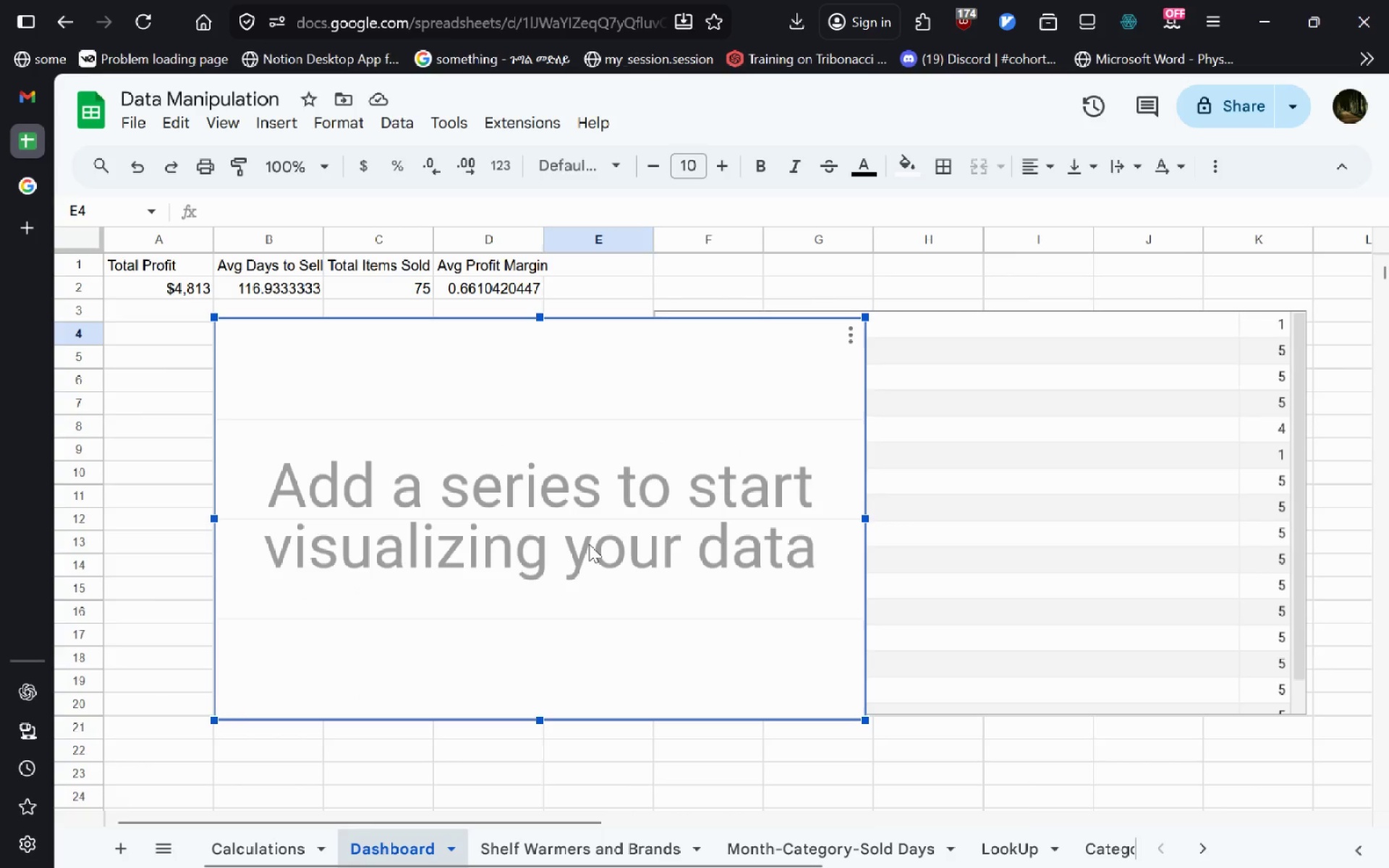 
left_click_drag(start_coordinate=[589, 544], to_coordinate=[781, 684])
 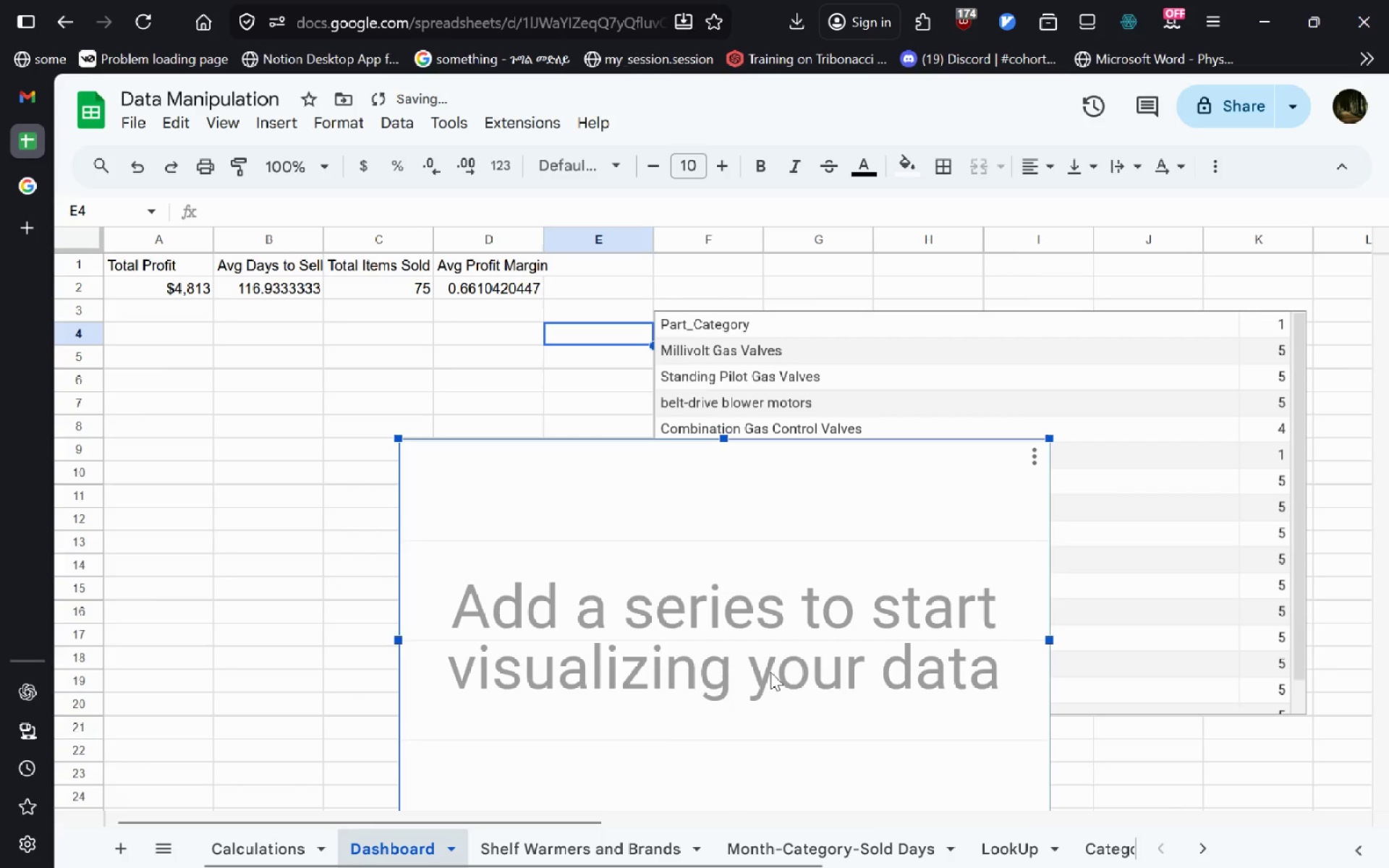 
key(Delete)
 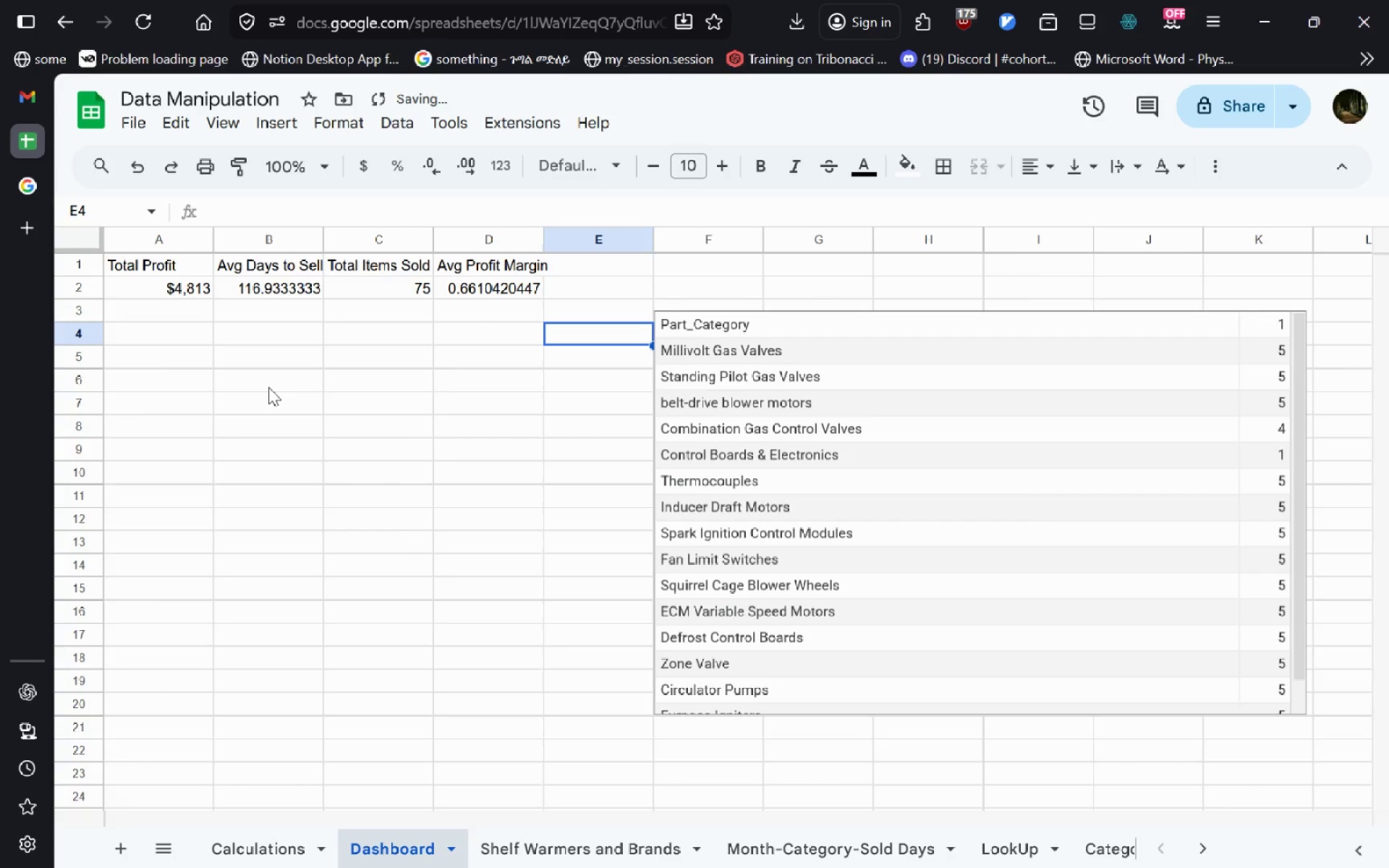 
key(Control+ControlLeft)
 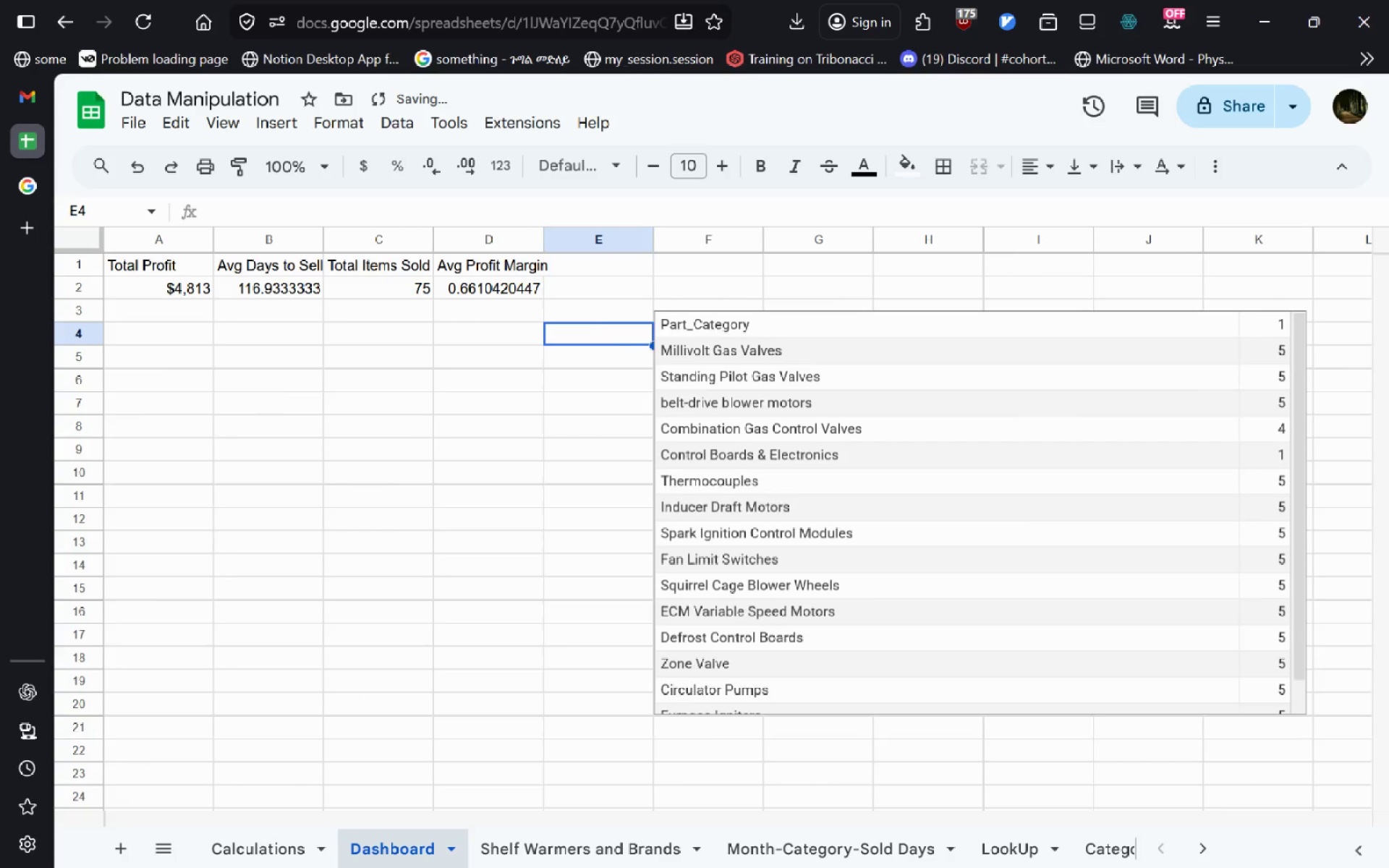 
key(Control+V)
 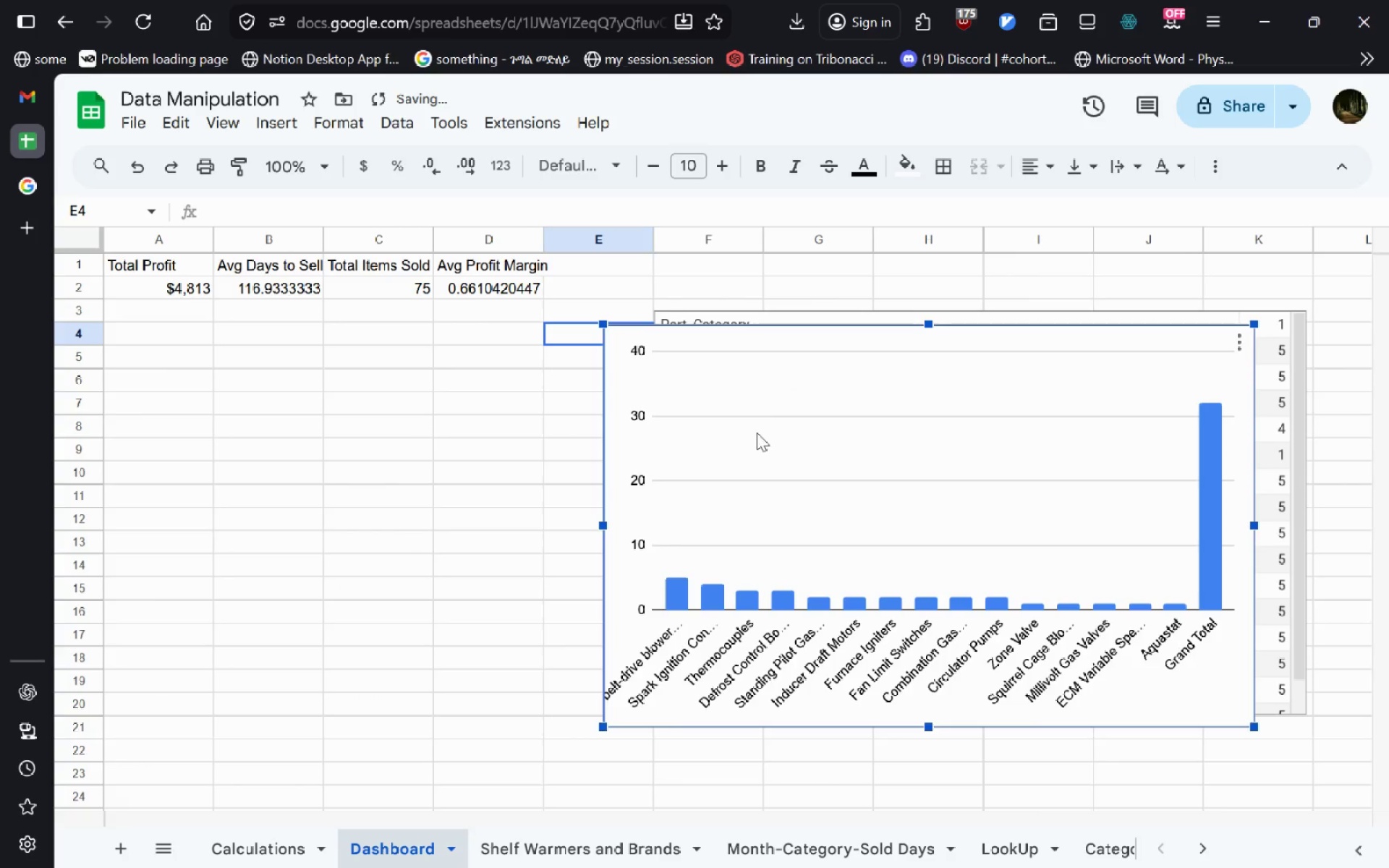 
left_click_drag(start_coordinate=[857, 516], to_coordinate=[292, 593])
 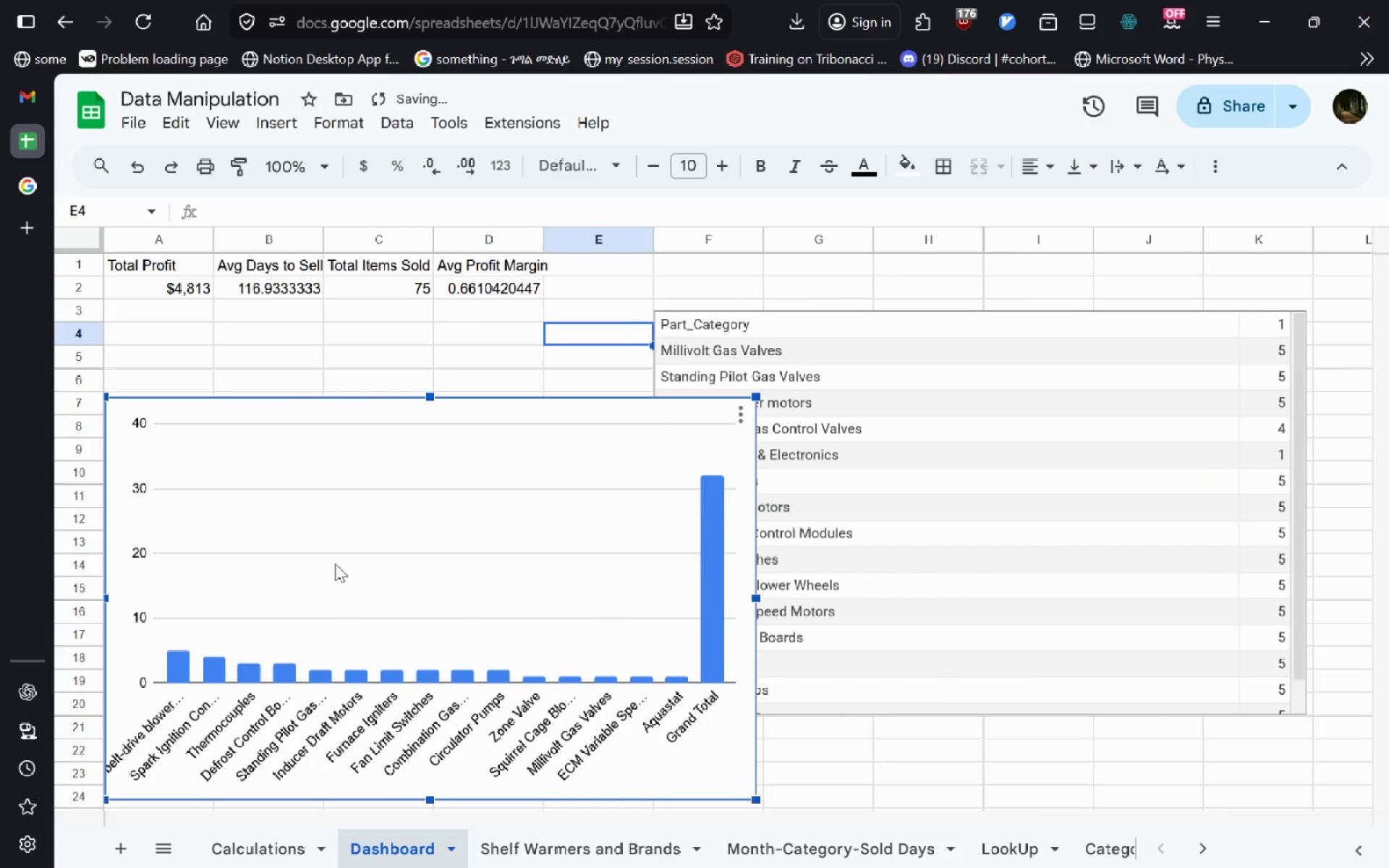 
double_click([335, 563])
 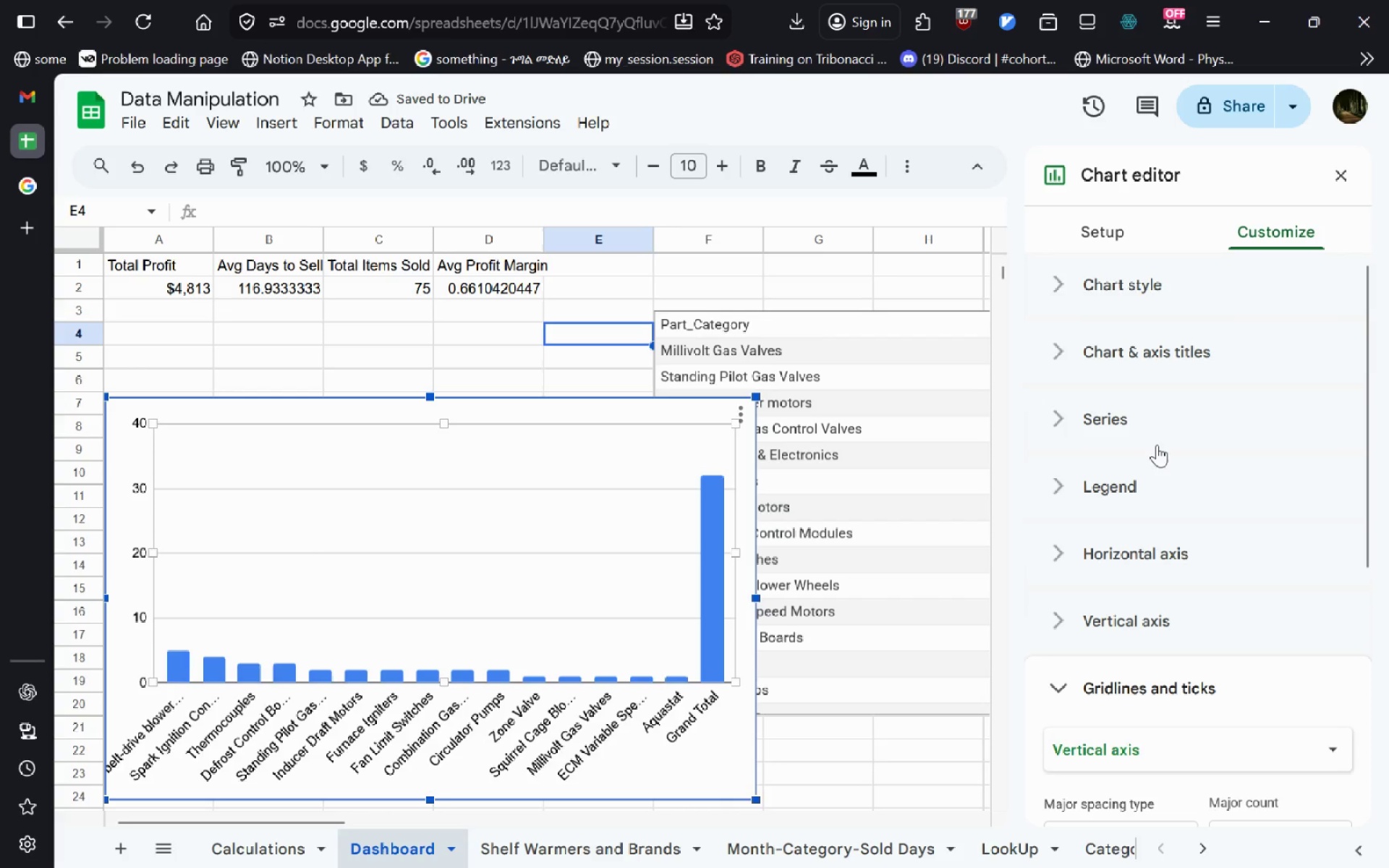 
mouse_move([1142, 643])
 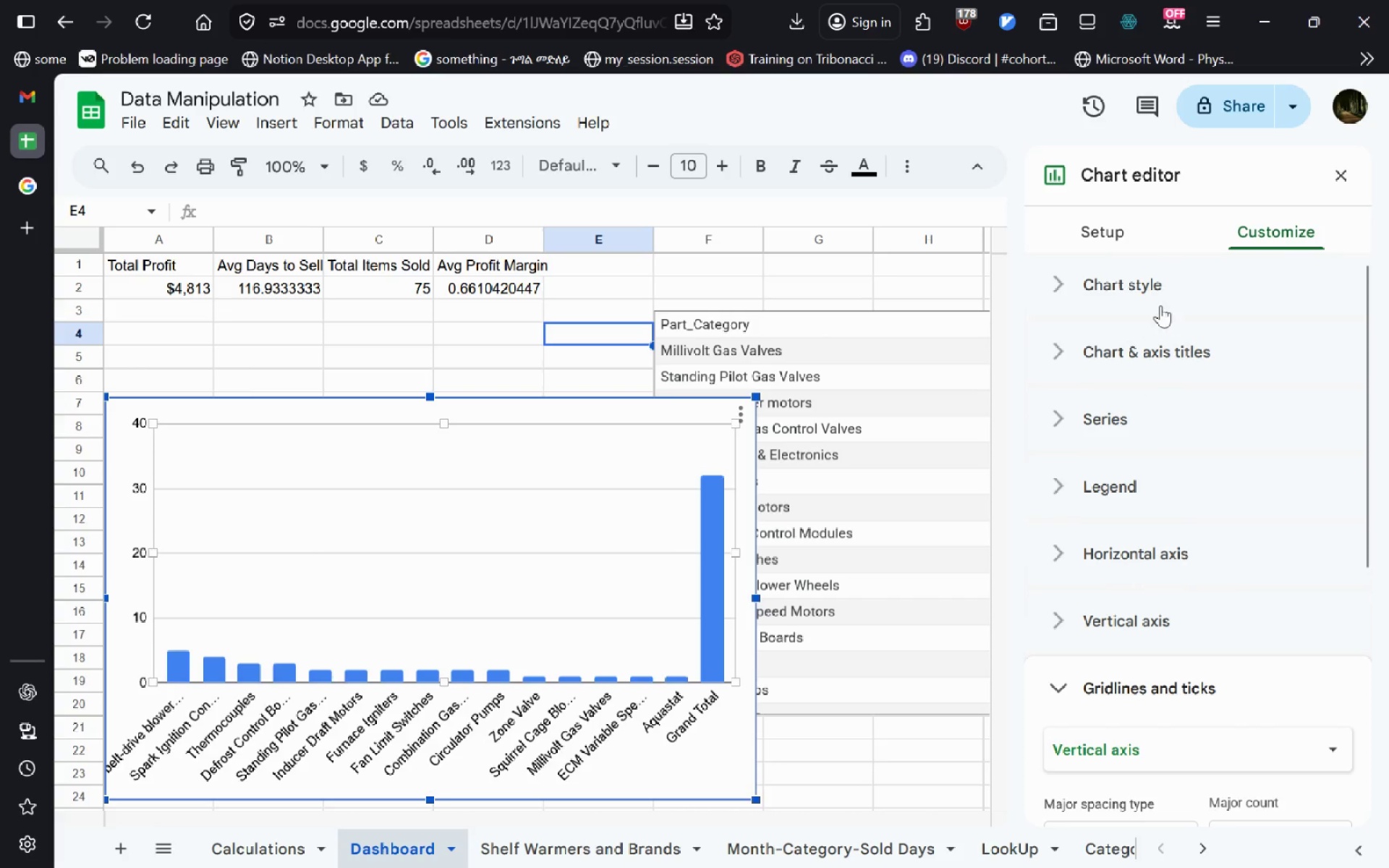 
left_click([1161, 303])
 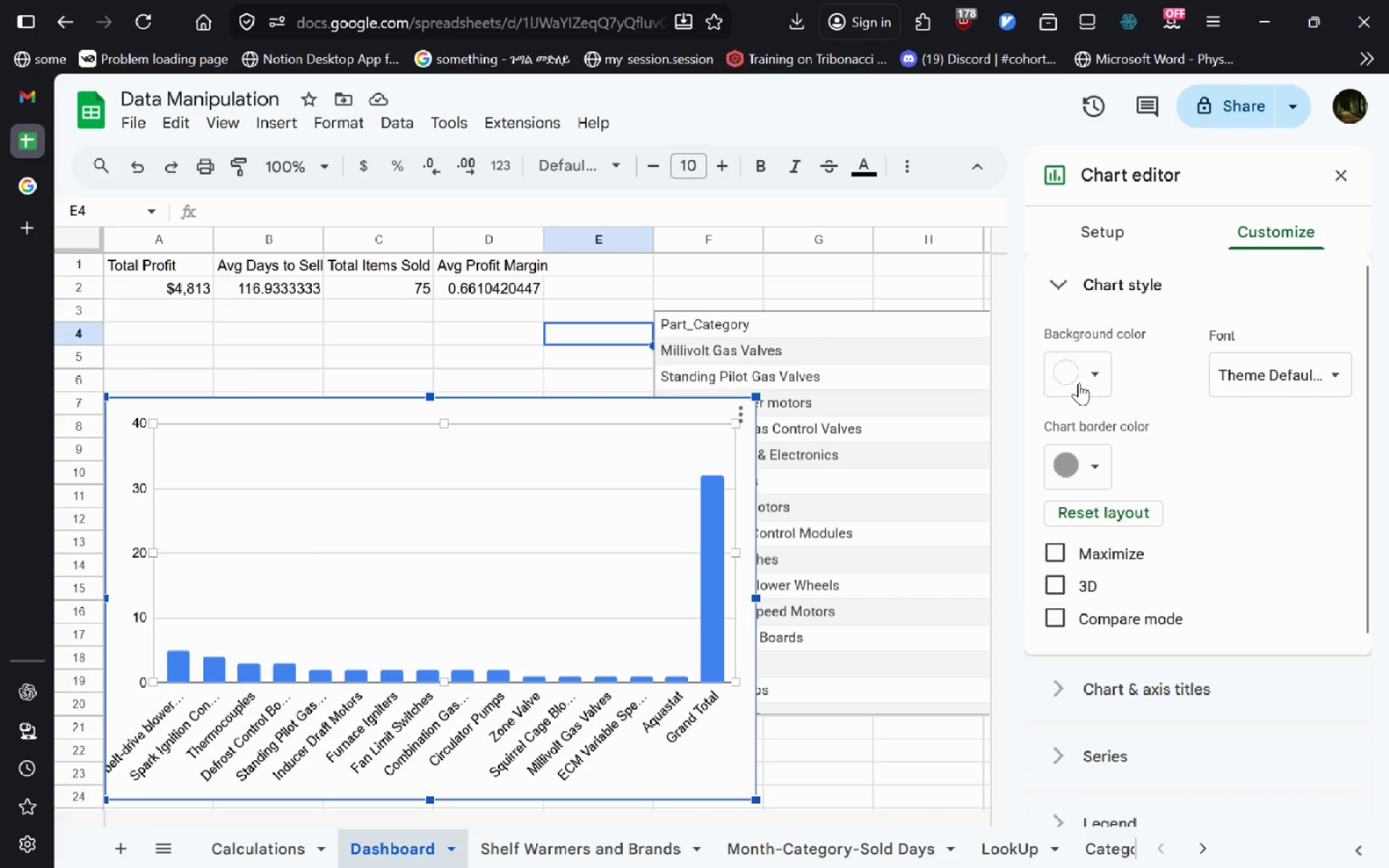 
left_click([1074, 380])
 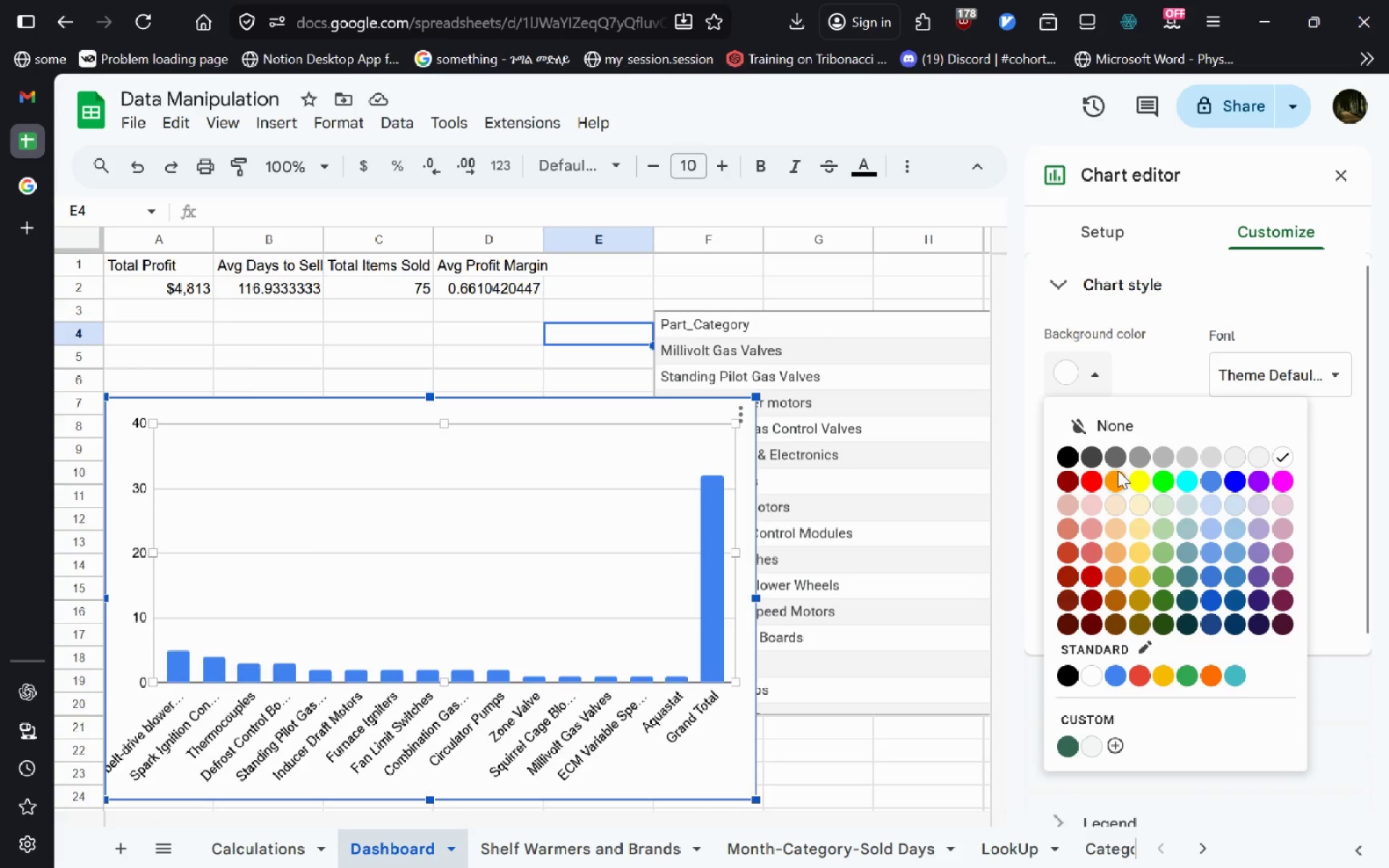 
left_click([1118, 470])
 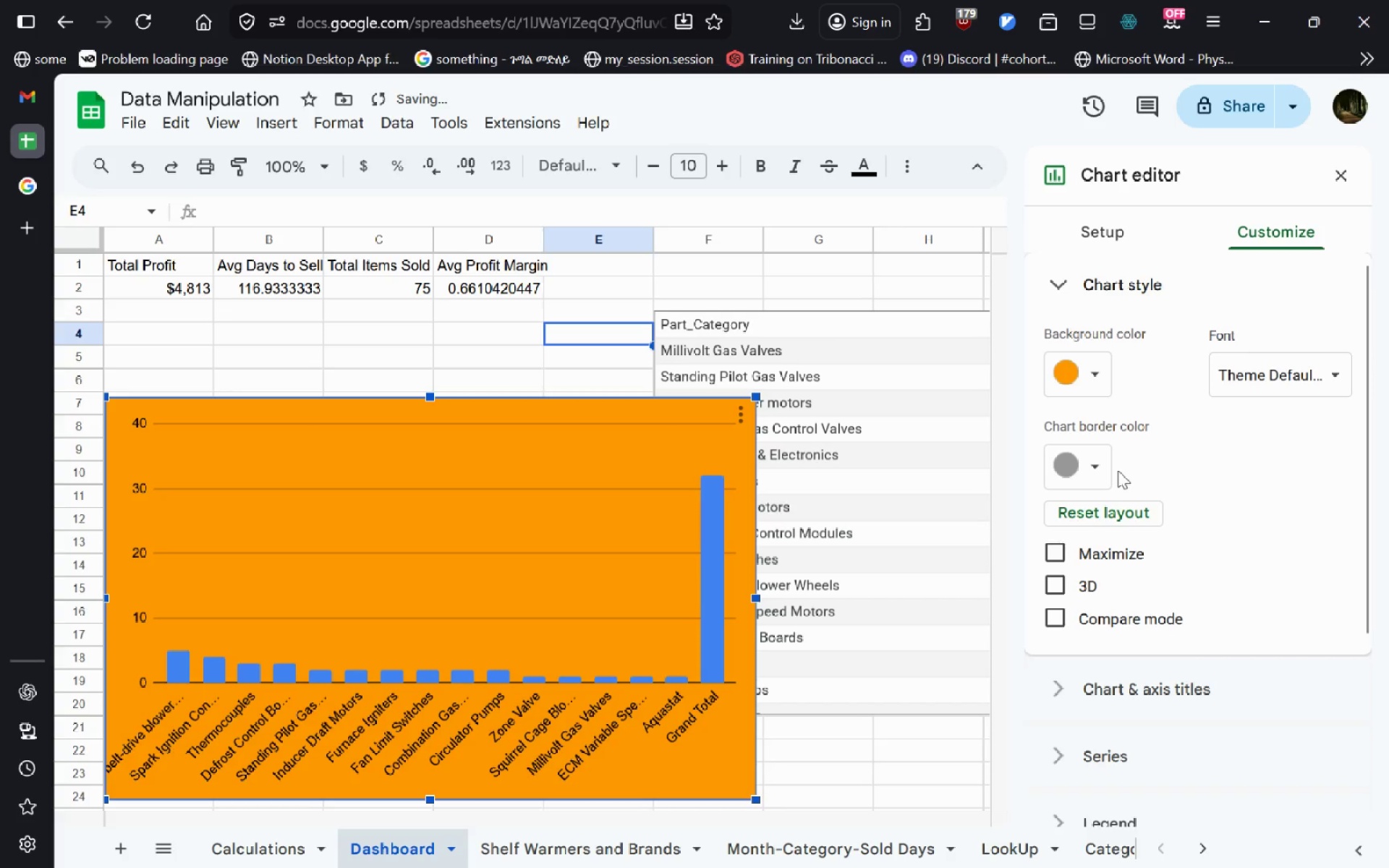 
left_click([1108, 370])
 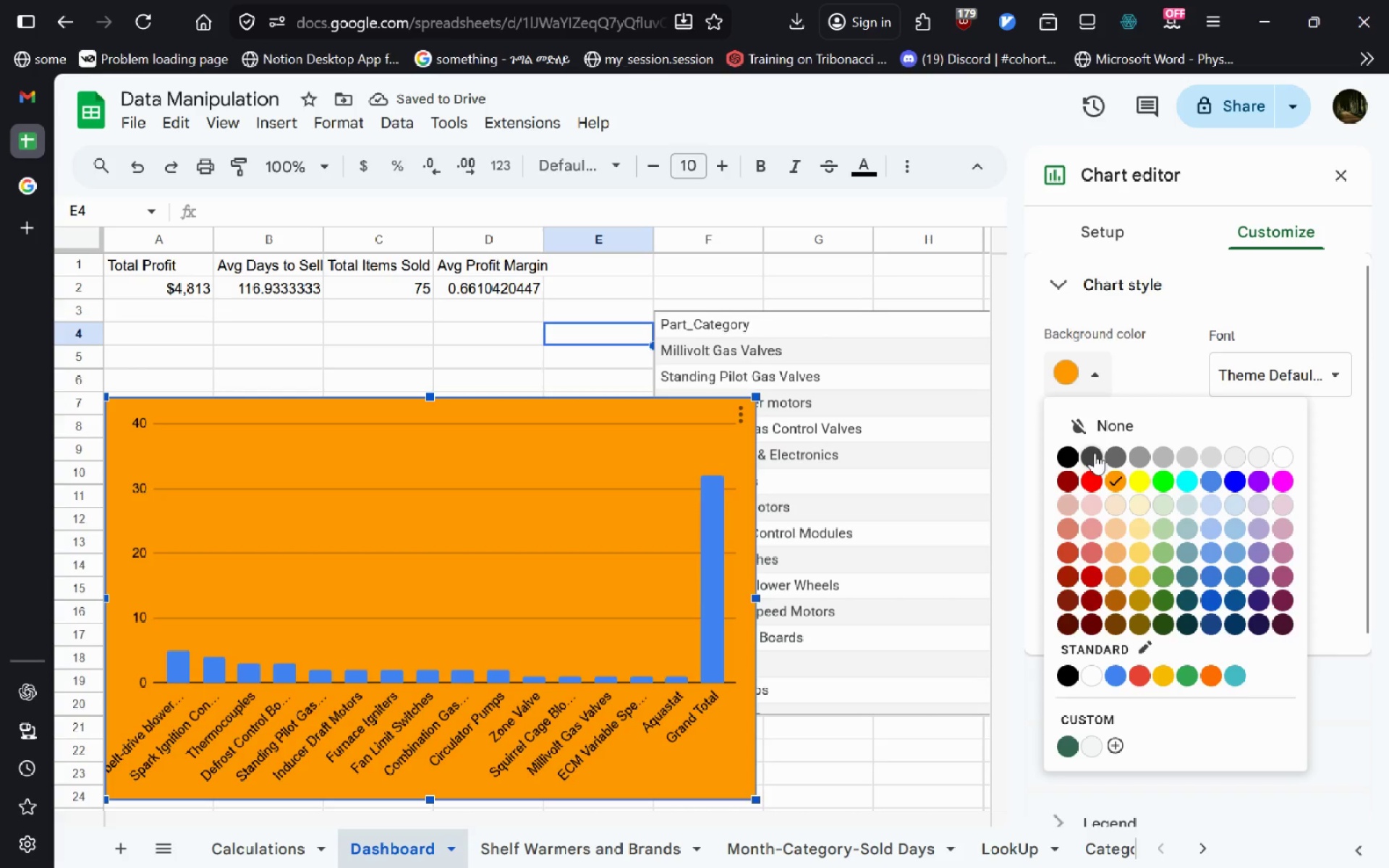 
left_click([1095, 453])
 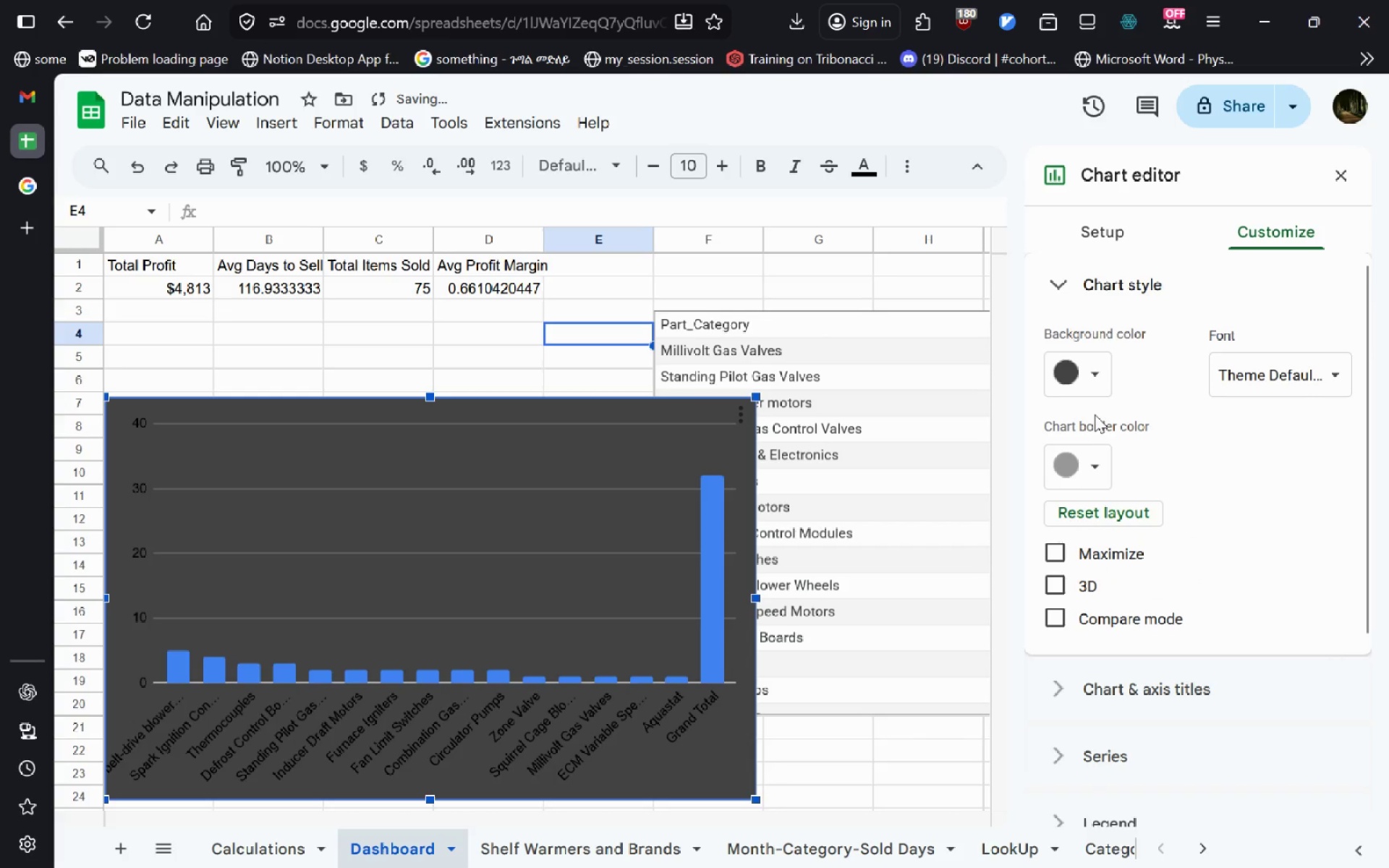 
left_click([1093, 381])
 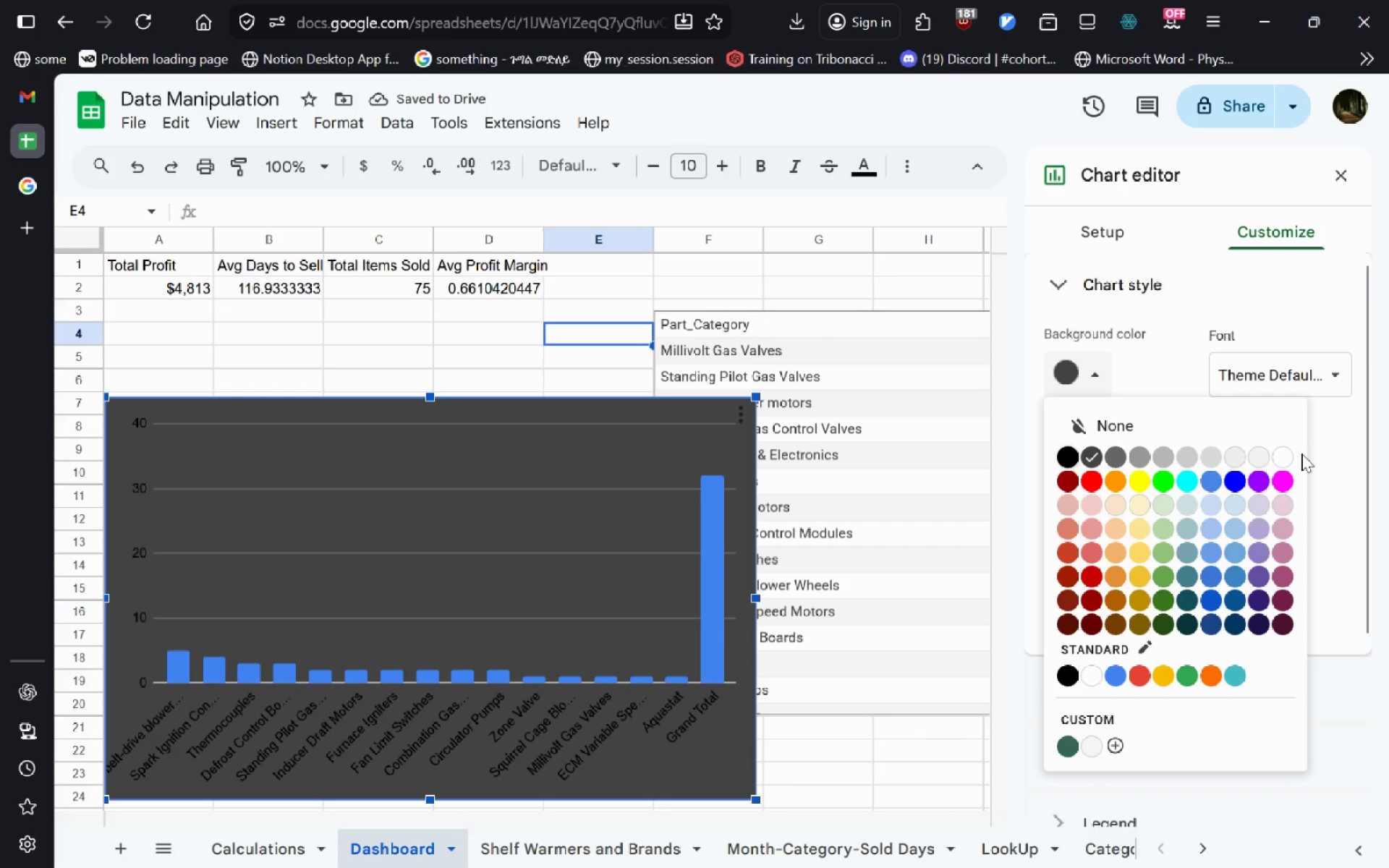 
left_click([1236, 461])
 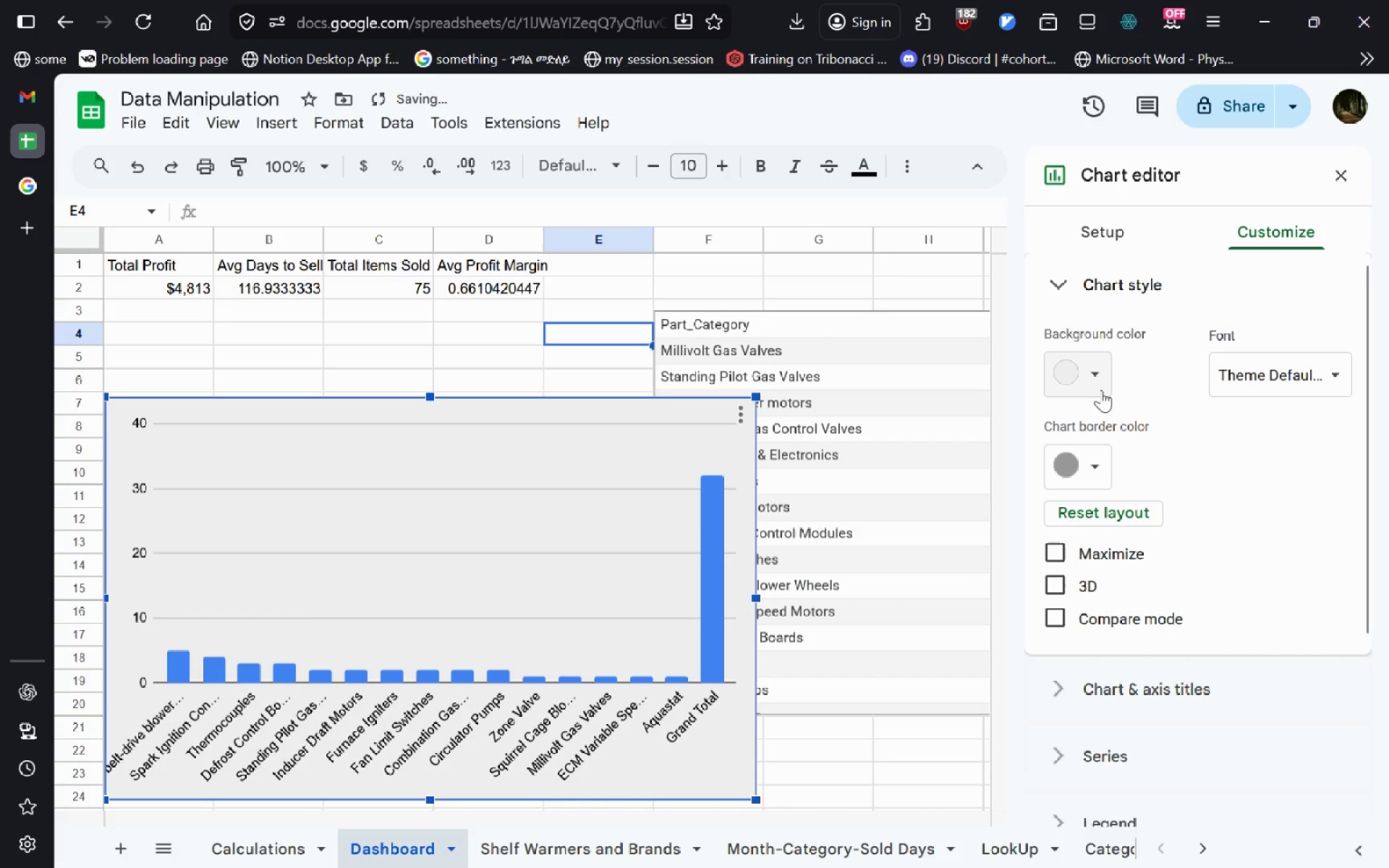 
left_click([1100, 474])
 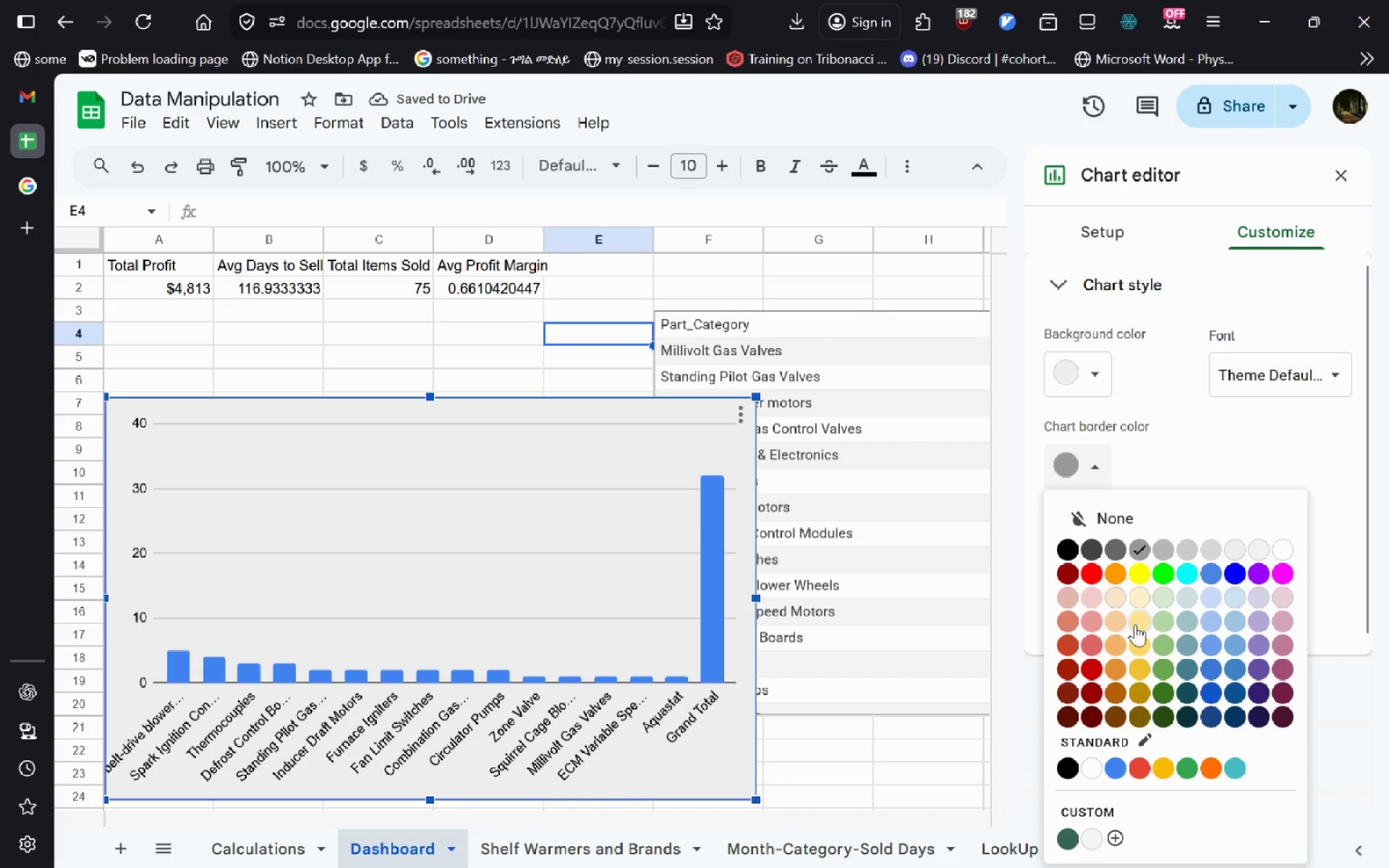 
left_click([1135, 624])
 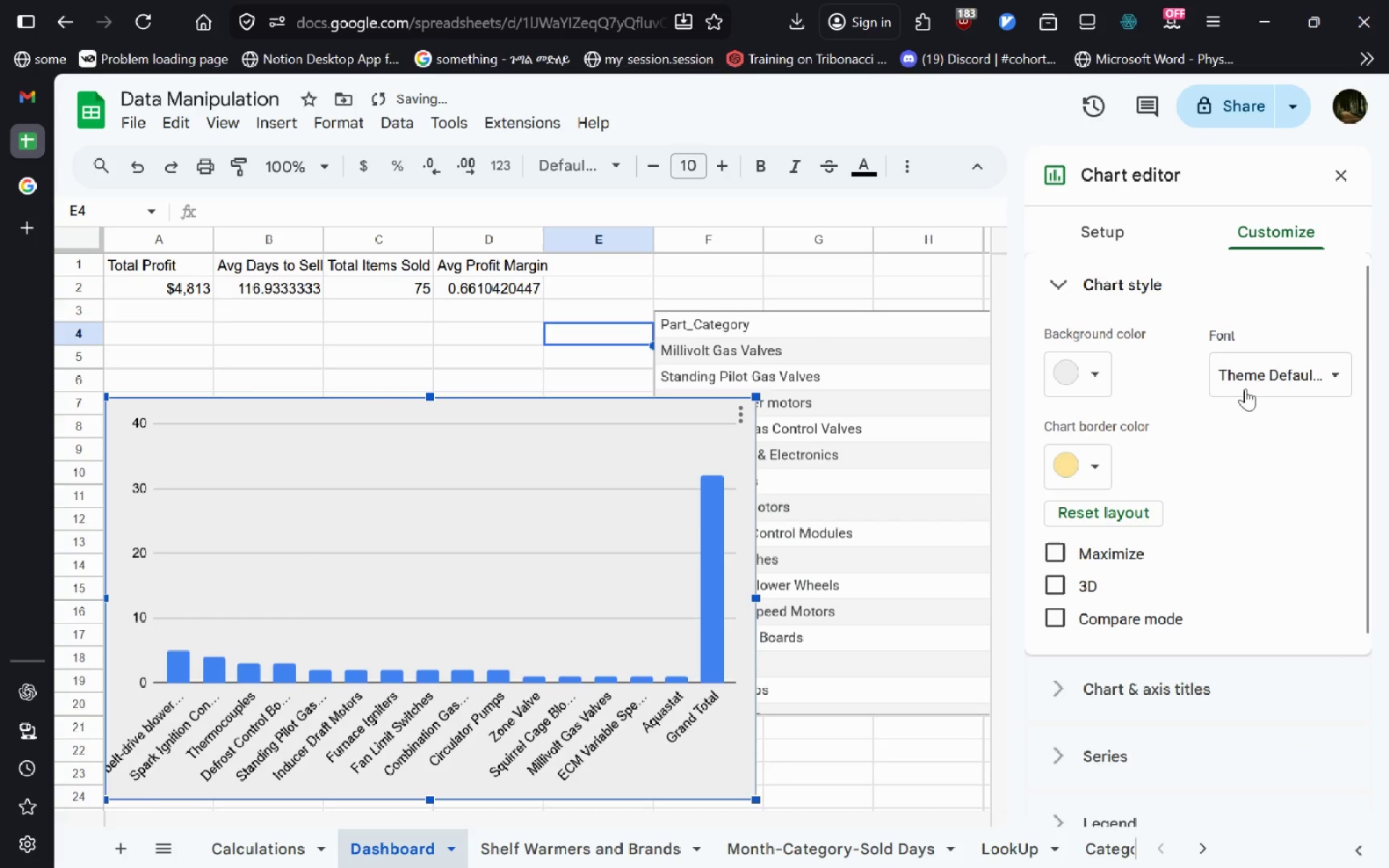 
left_click([1268, 357])
 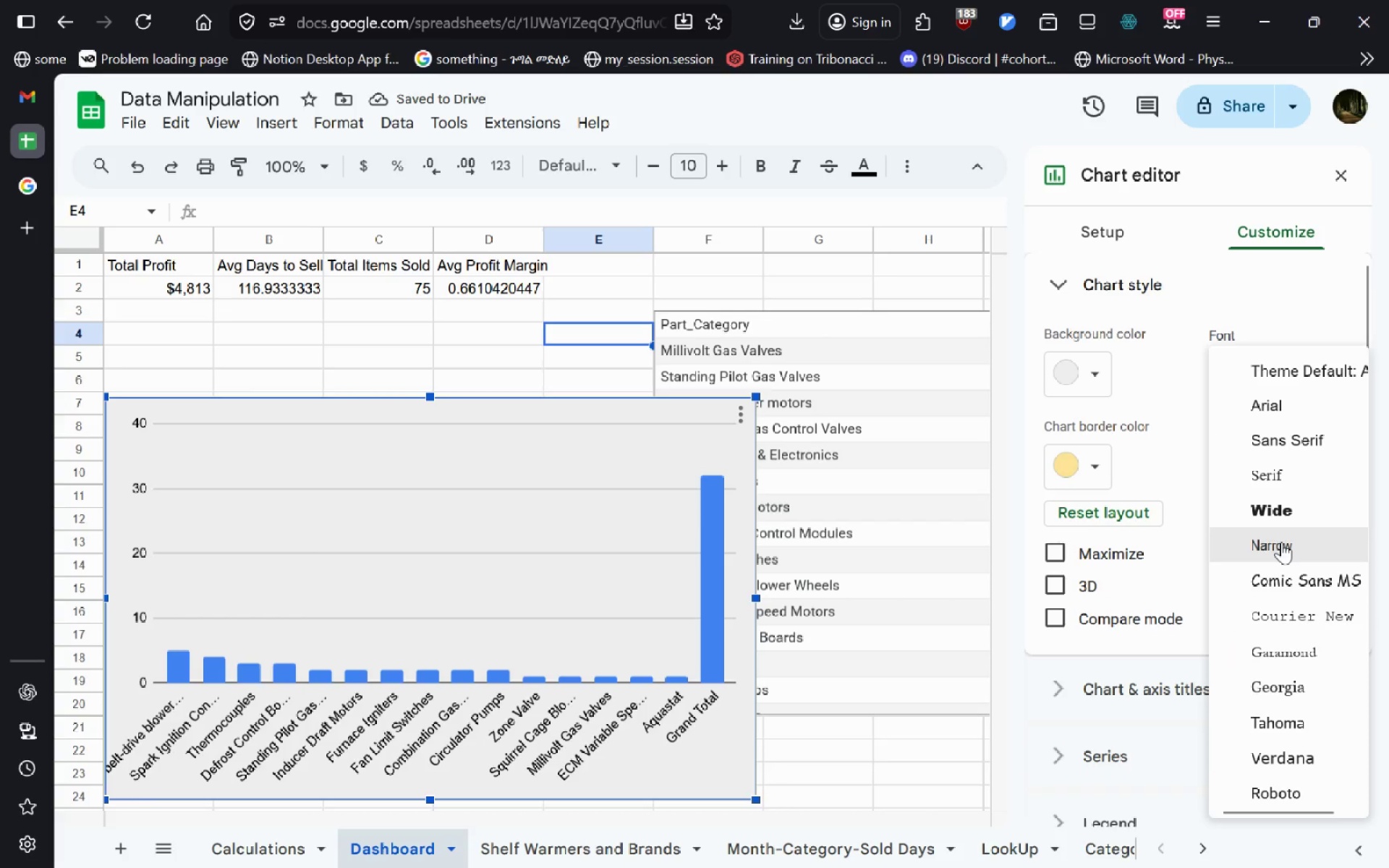 
left_click([1281, 542])
 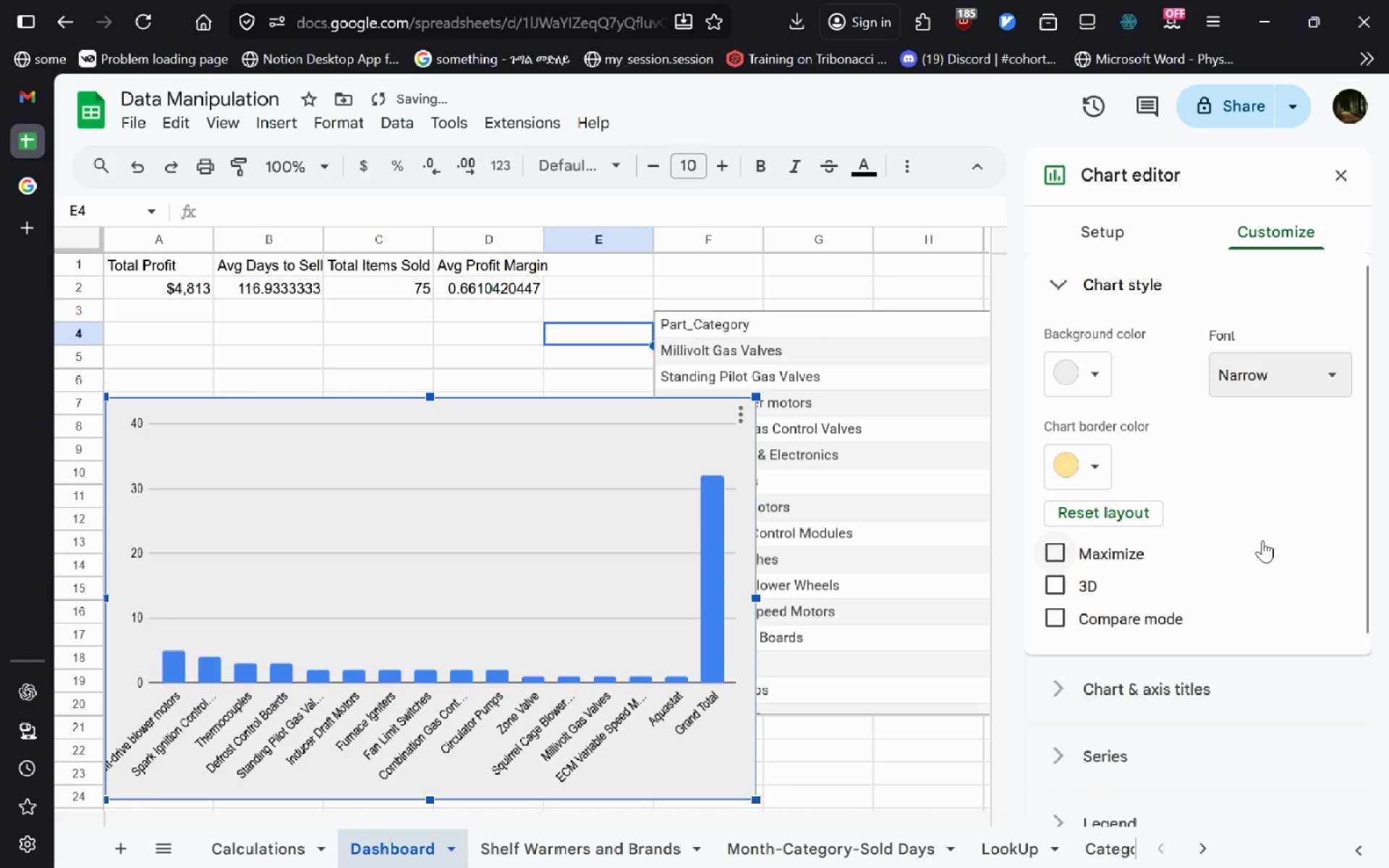 
left_click_drag(start_coordinate=[446, 553], to_coordinate=[575, 538])
 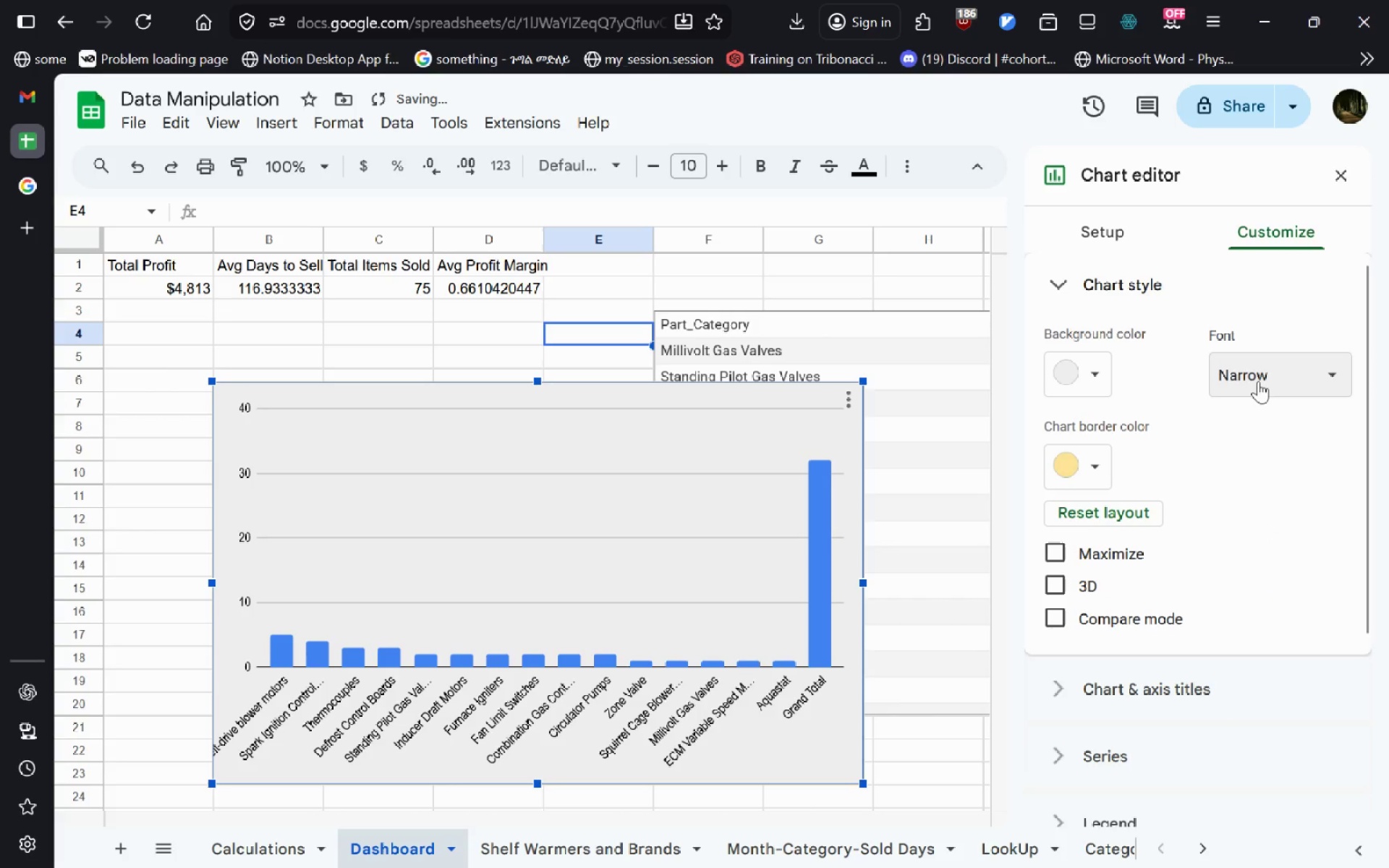 
left_click([1258, 381])
 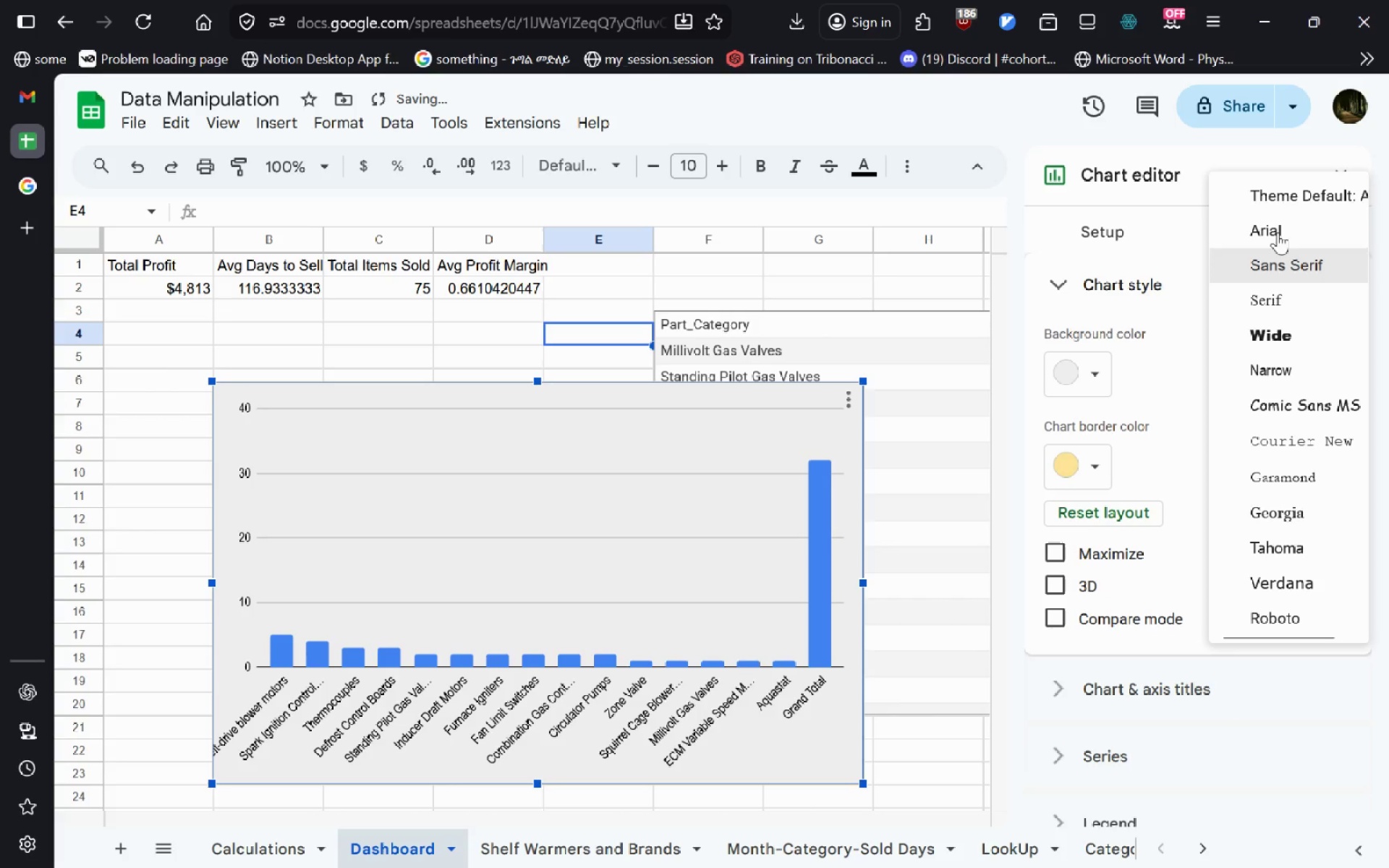 
left_click([1304, 184])
 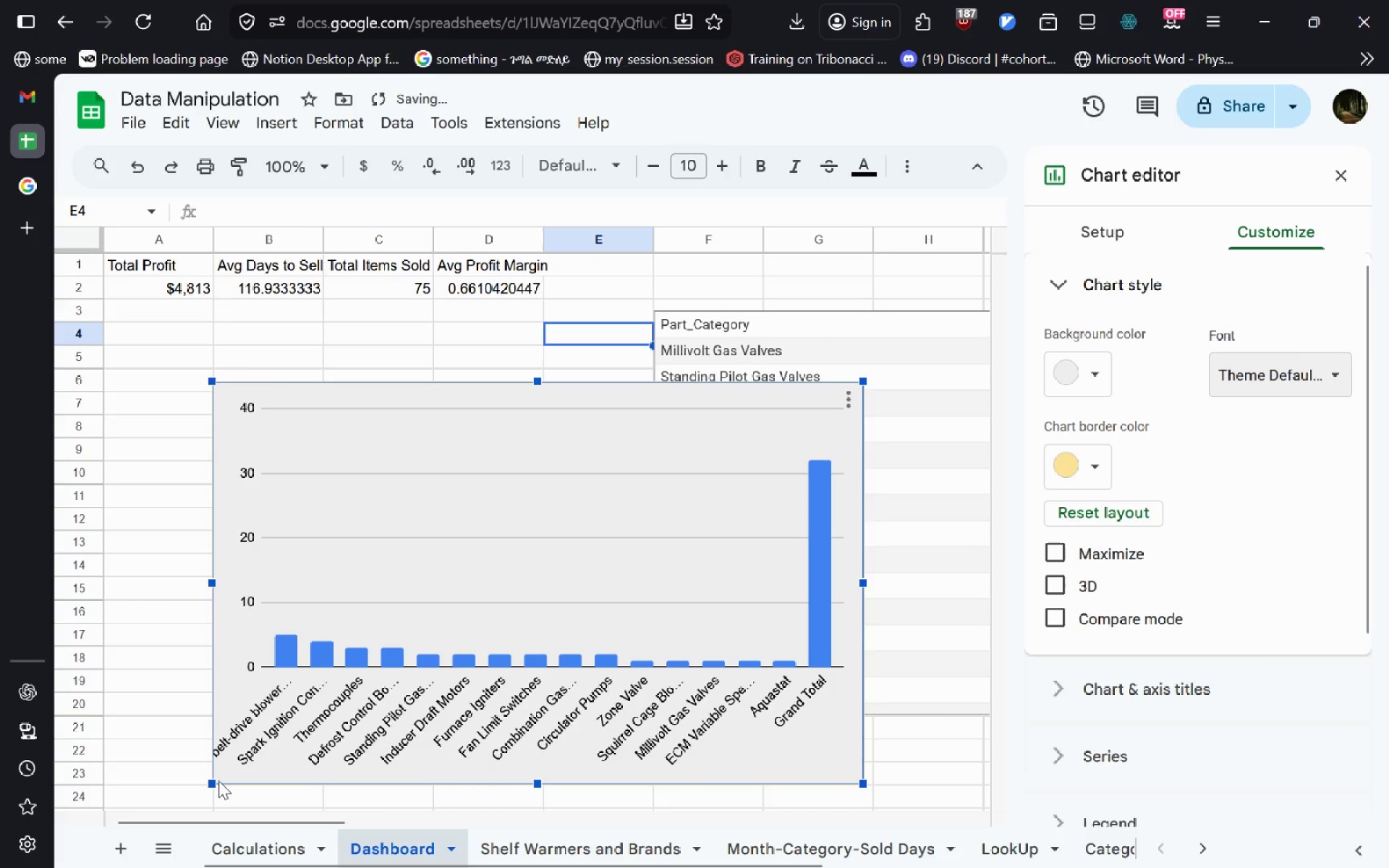 
left_click_drag(start_coordinate=[212, 783], to_coordinate=[179, 791])
 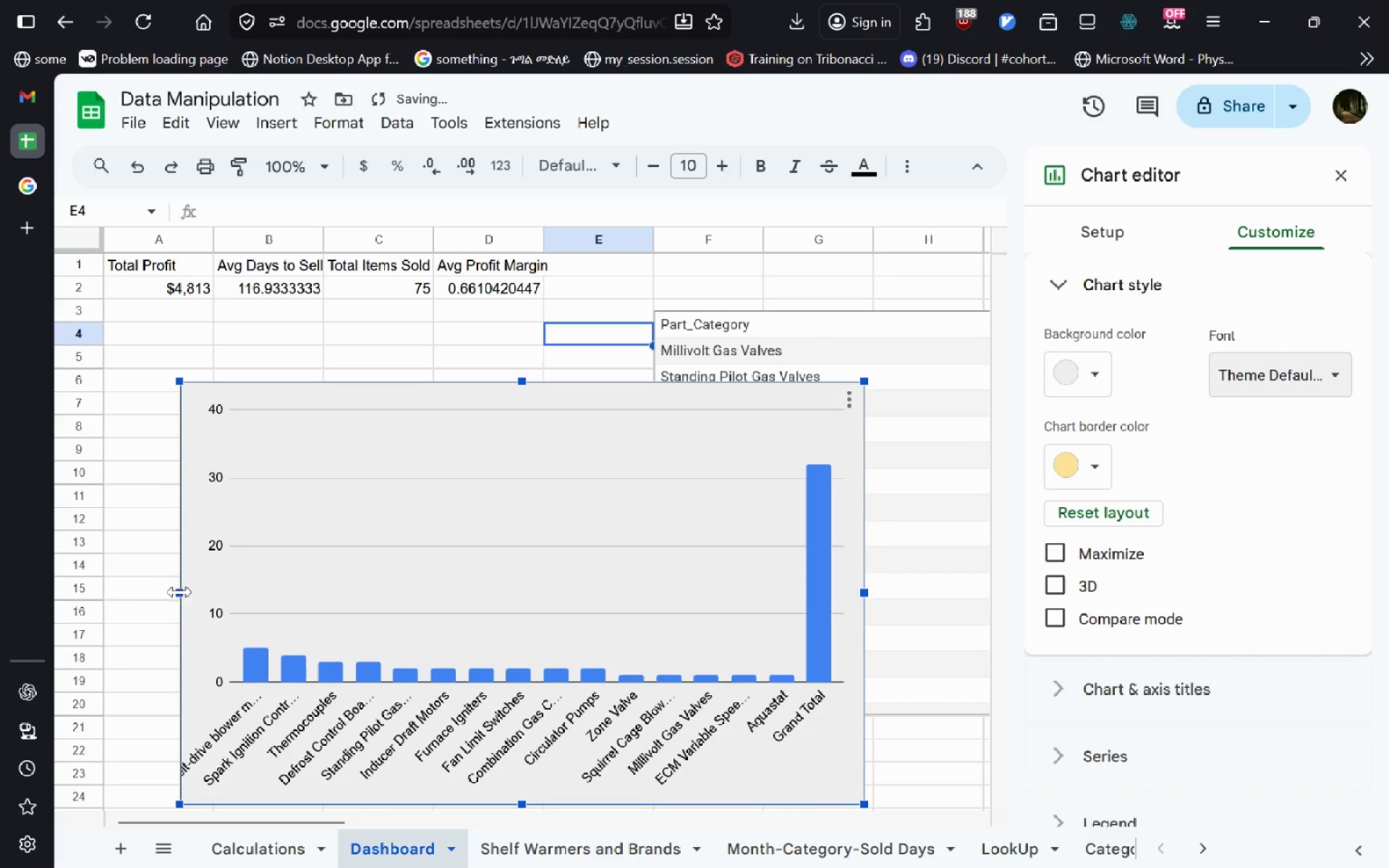 
left_click_drag(start_coordinate=[183, 595], to_coordinate=[168, 603])
 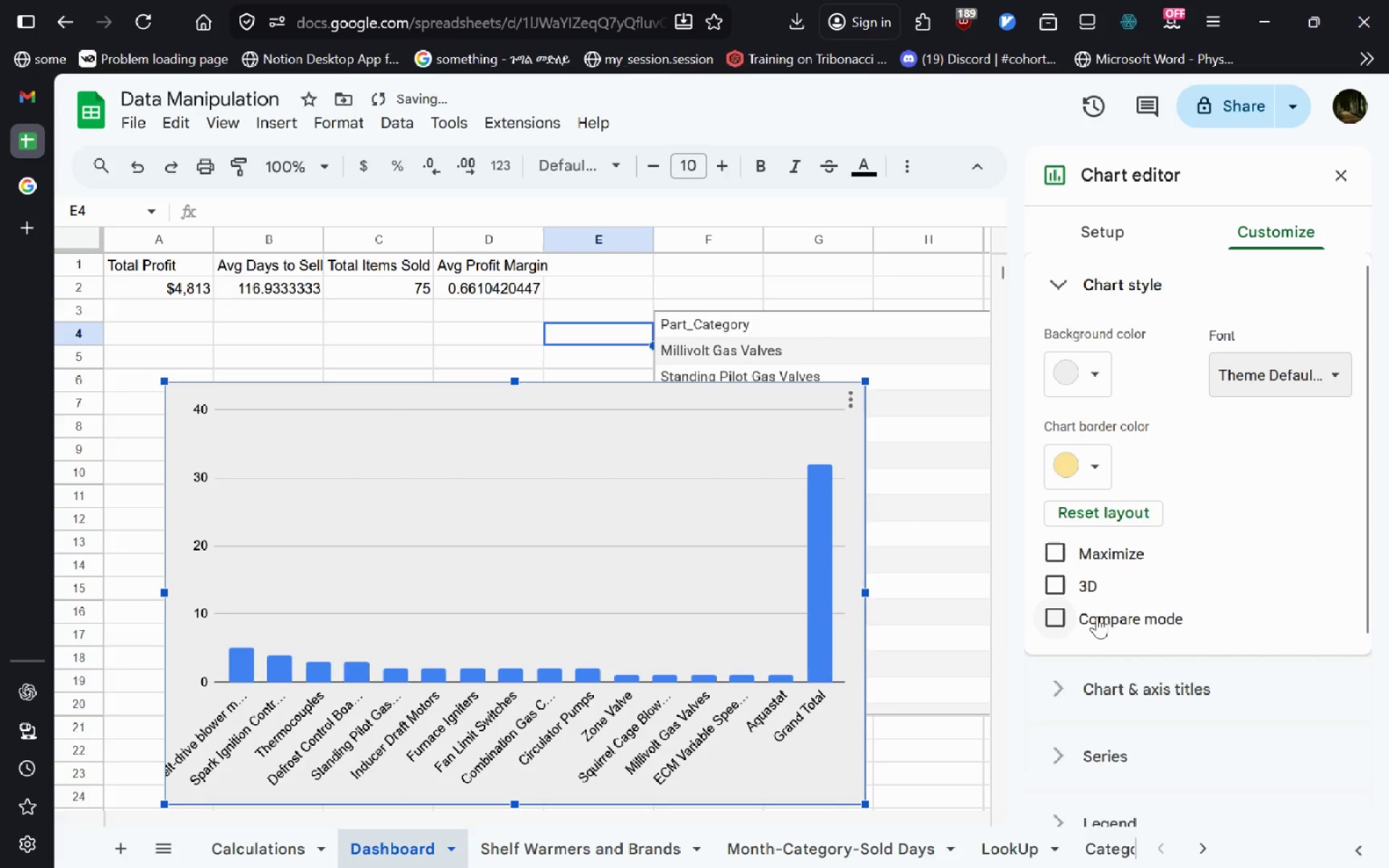 
left_click([1066, 558])
 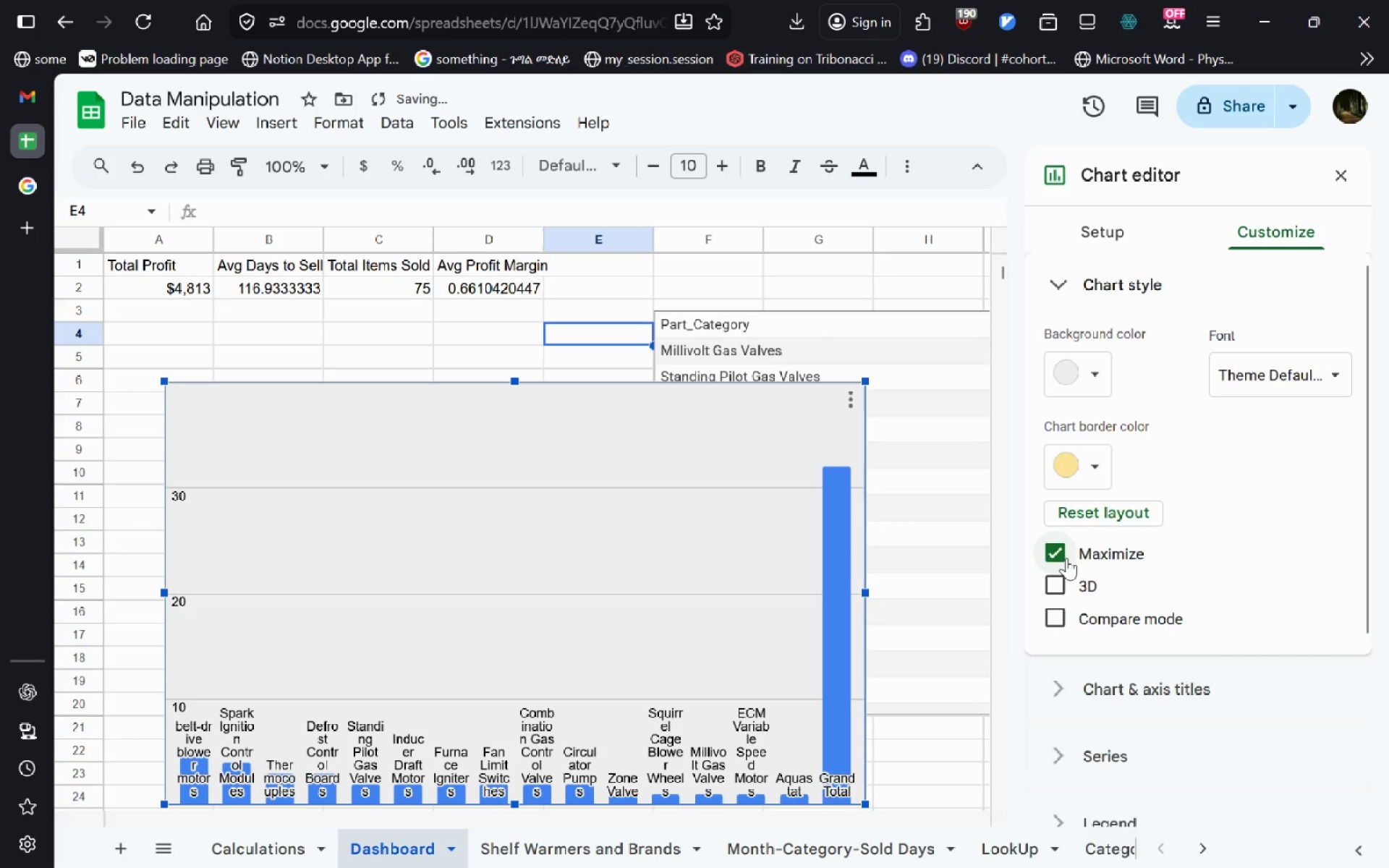 
left_click([1066, 558])
 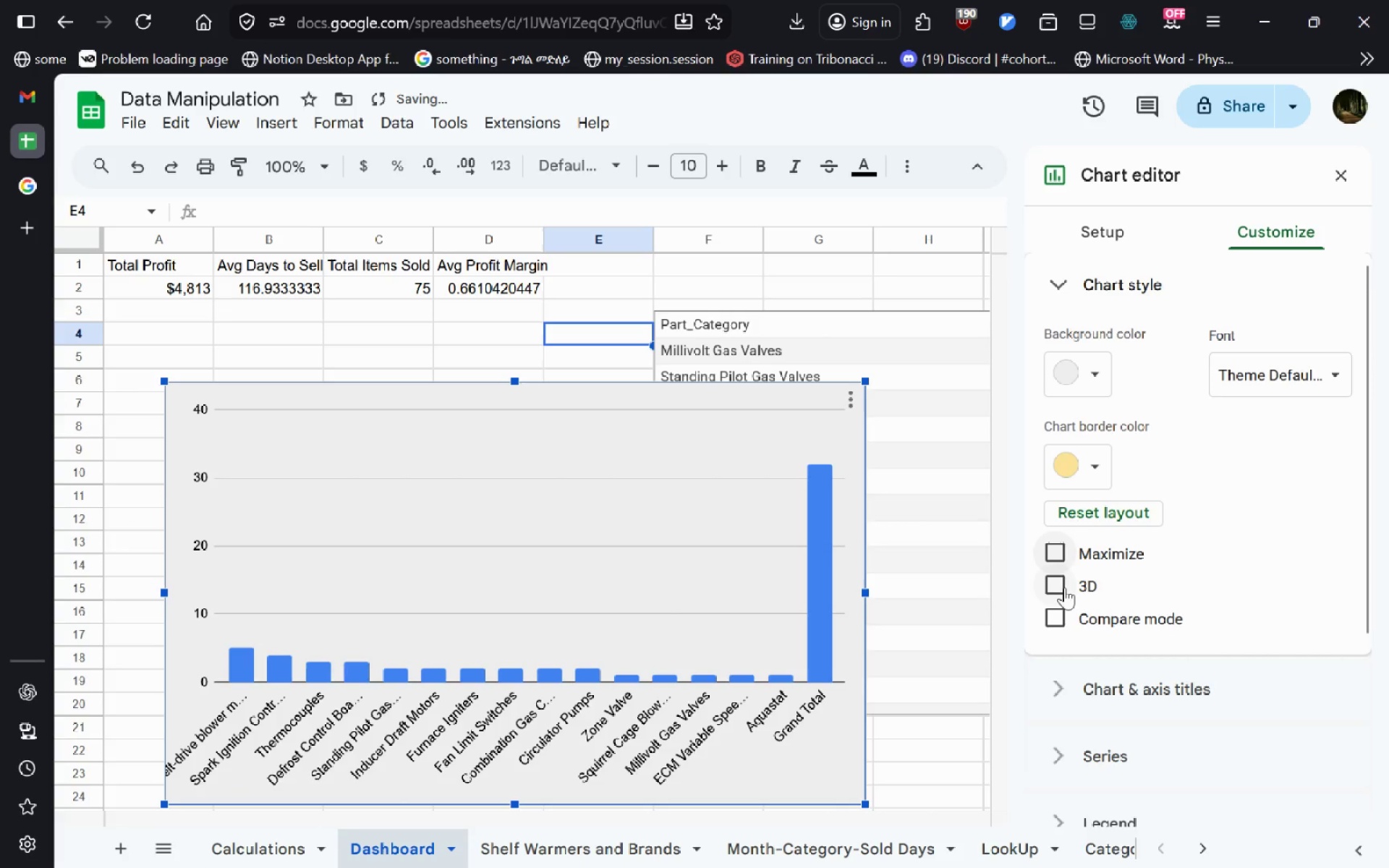 
left_click([1064, 587])
 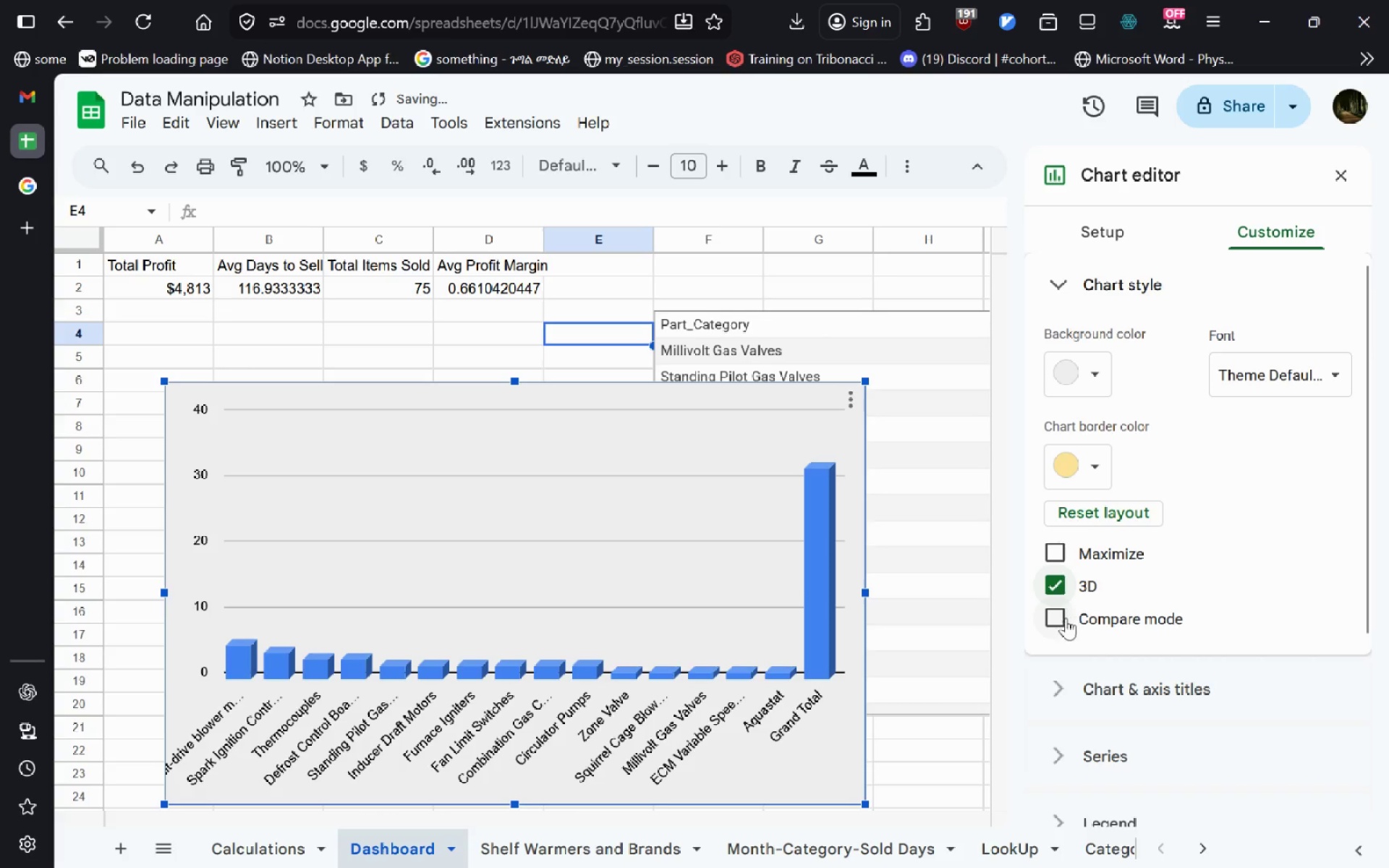 
left_click([1064, 618])
 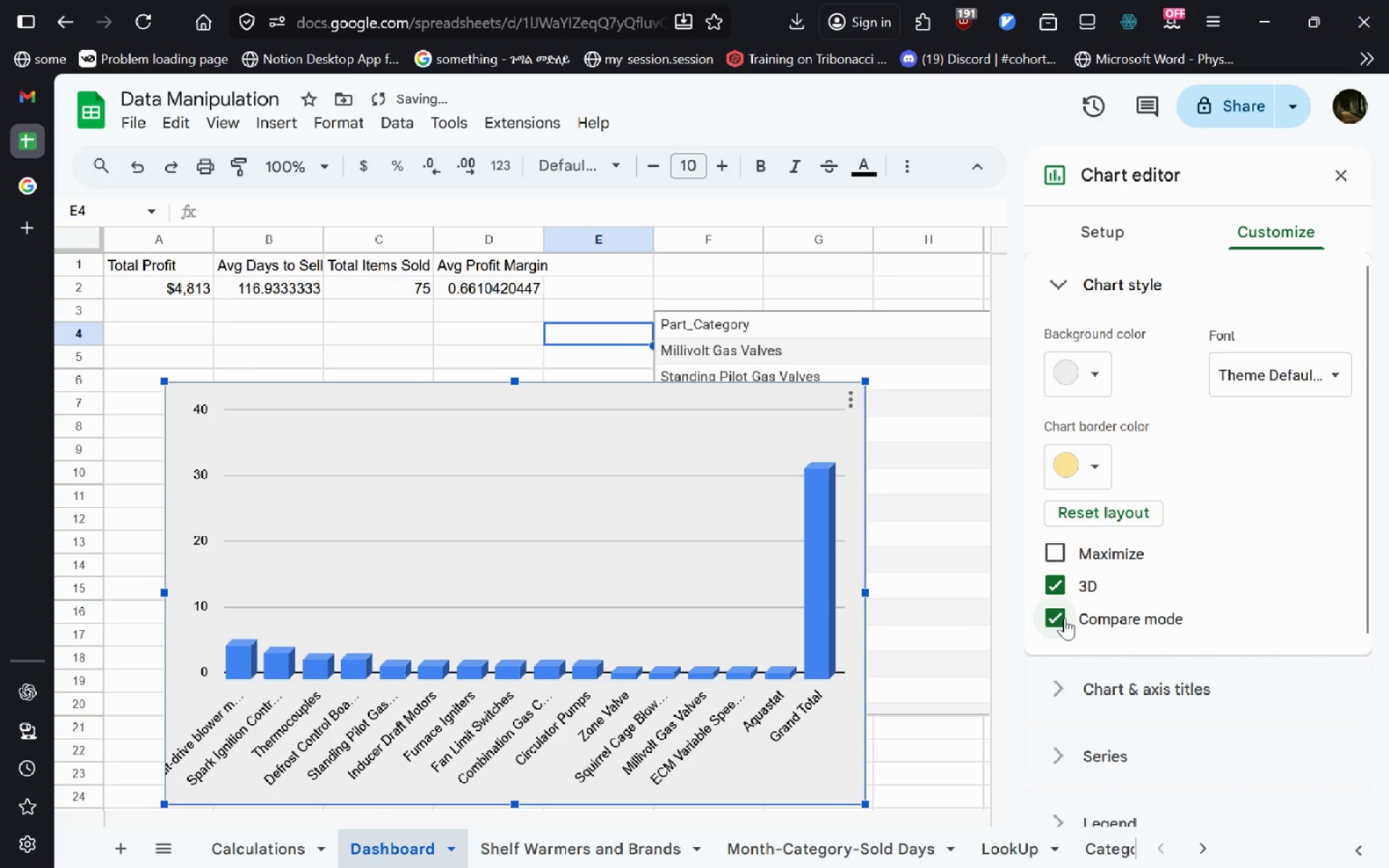 
left_click([1064, 618])
 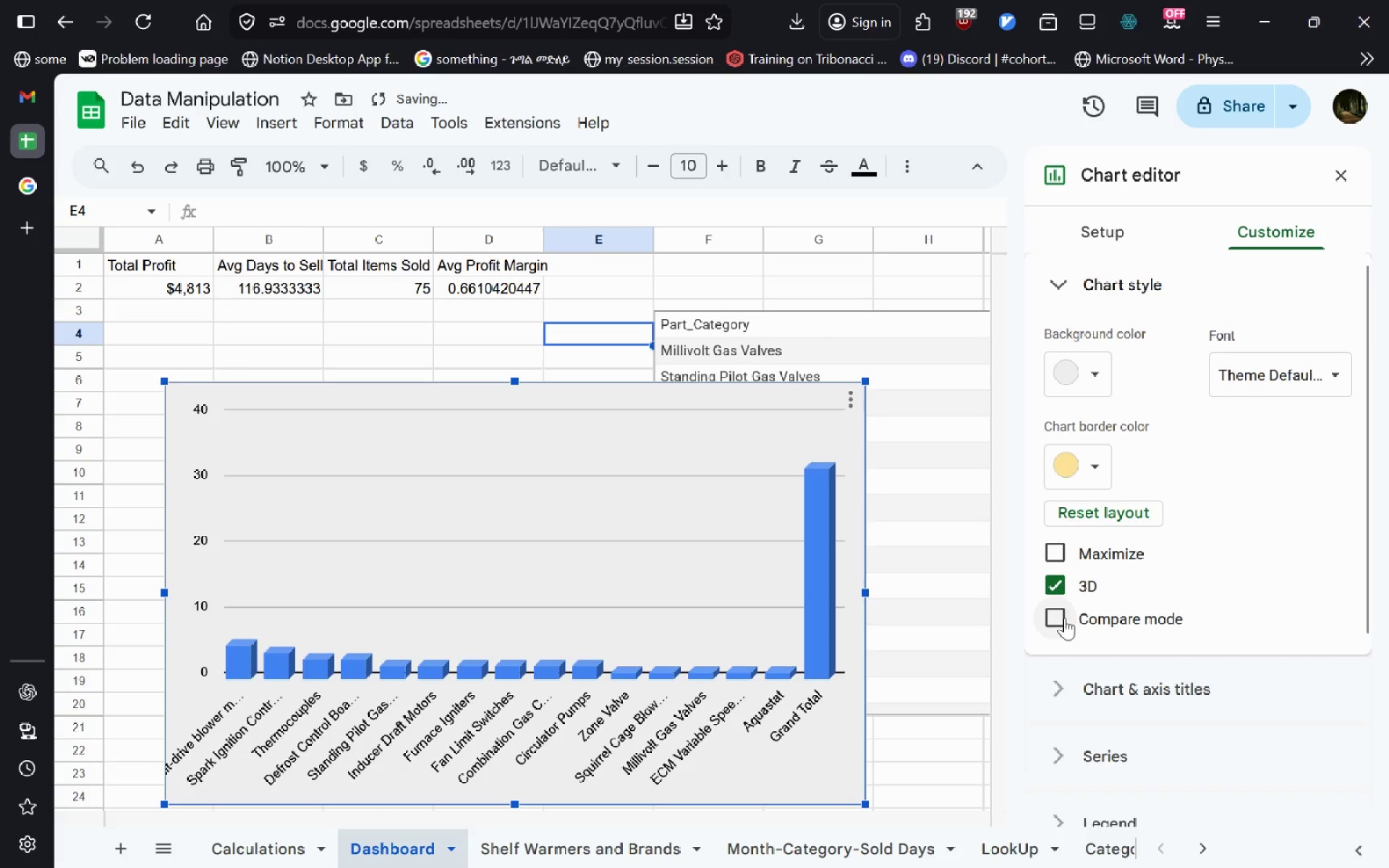 
left_click([1064, 618])
 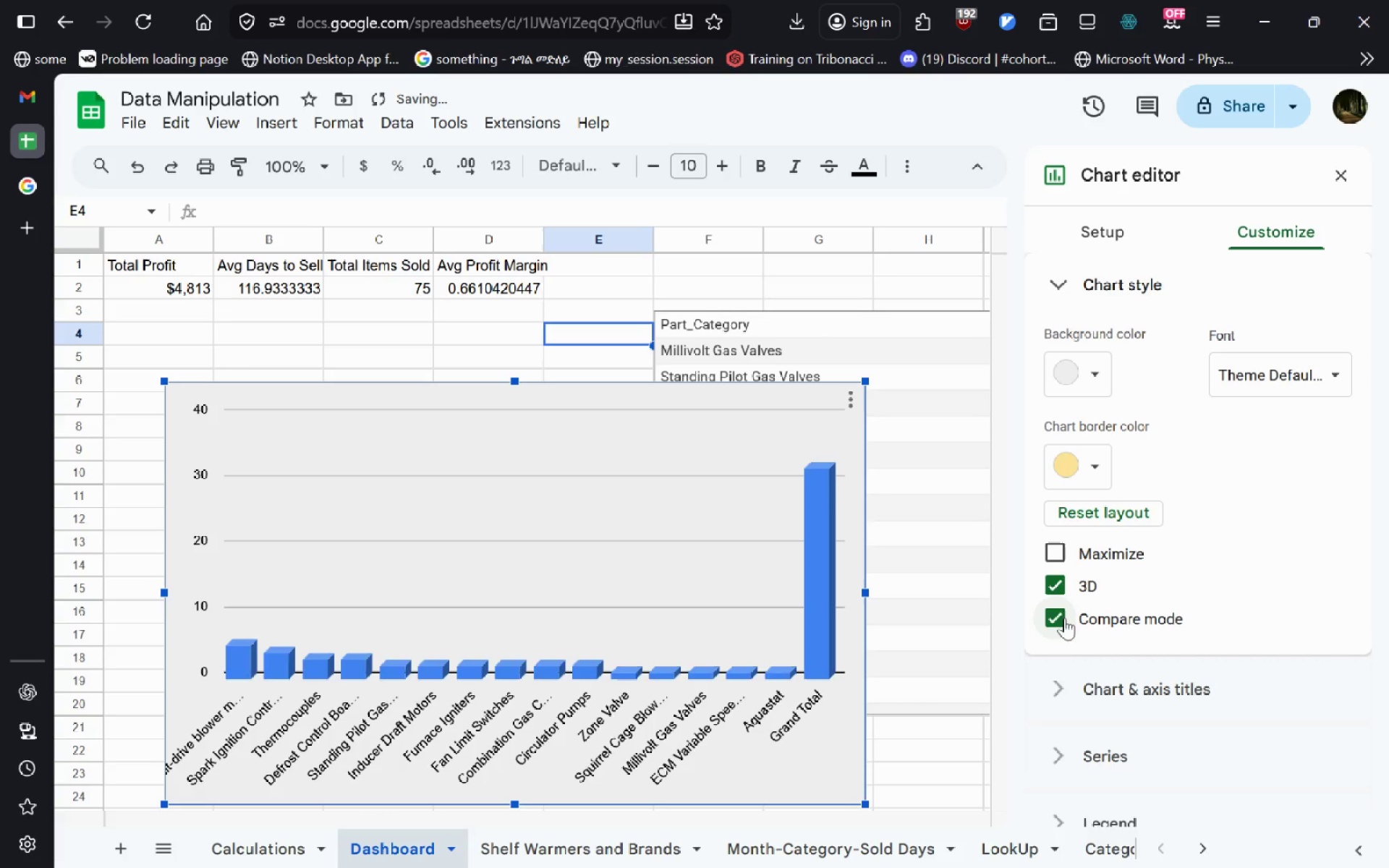 
mouse_move([285, 678])
 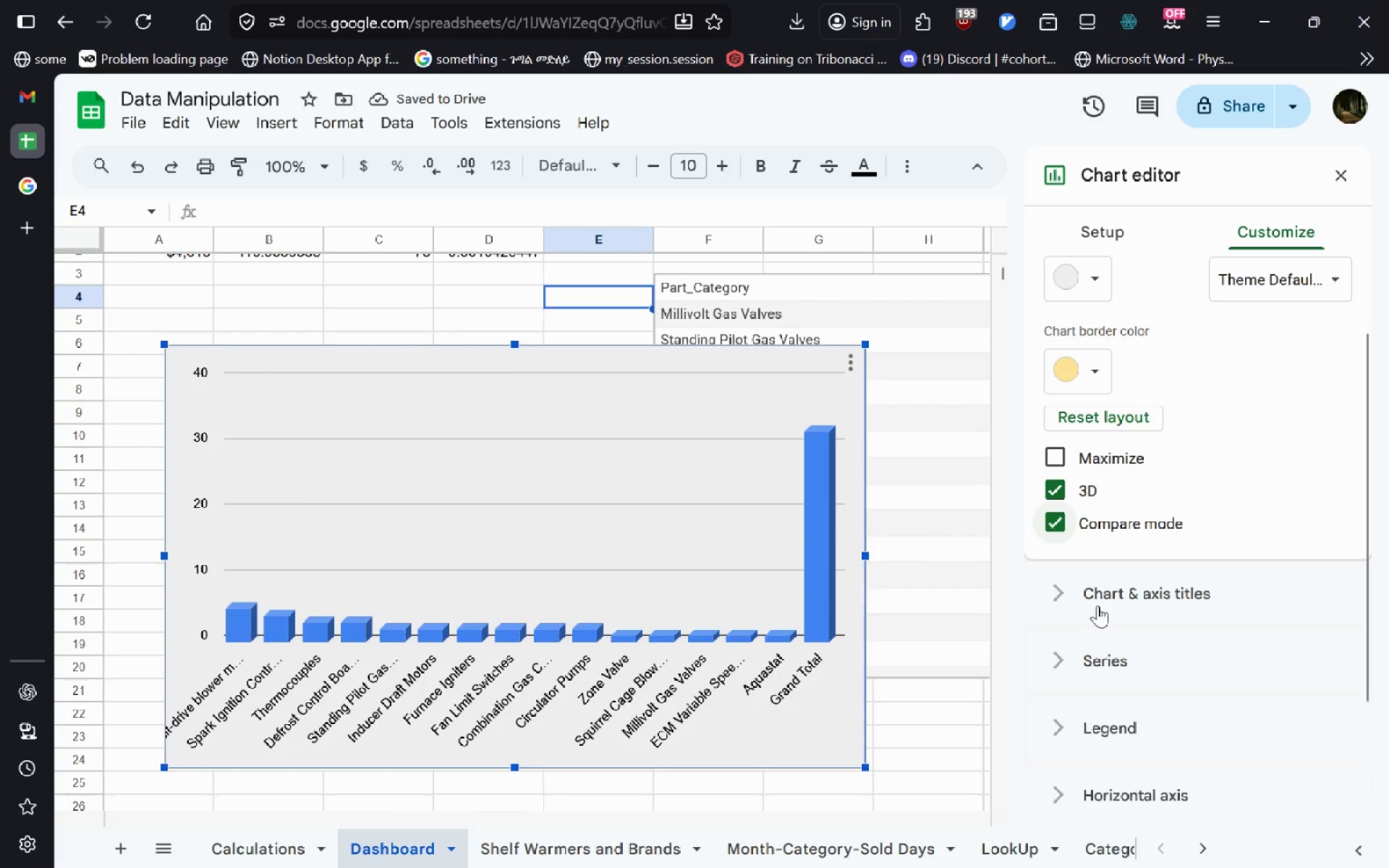 
left_click([1097, 603])
 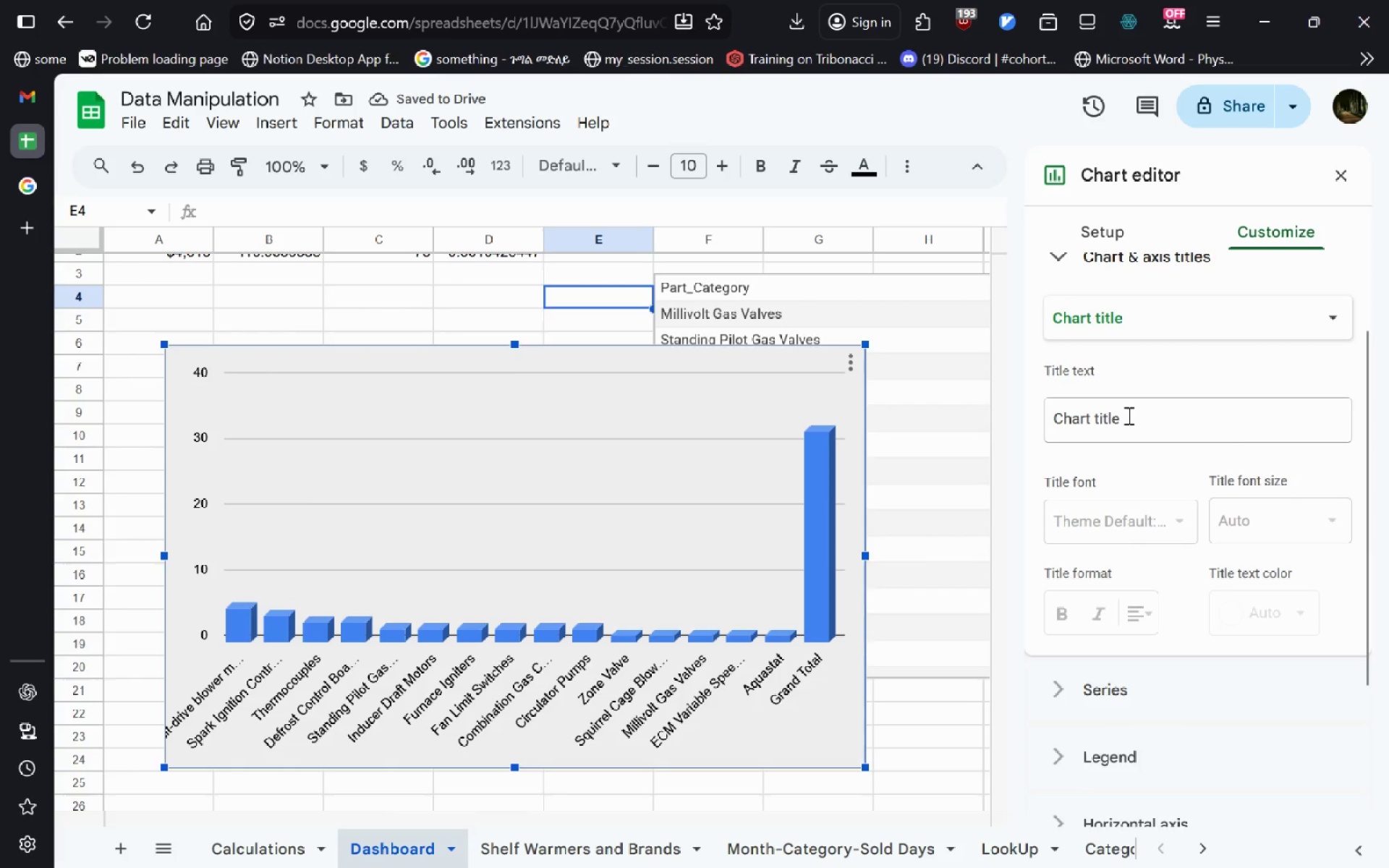 
left_click_drag(start_coordinate=[1123, 420], to_coordinate=[941, 401])
 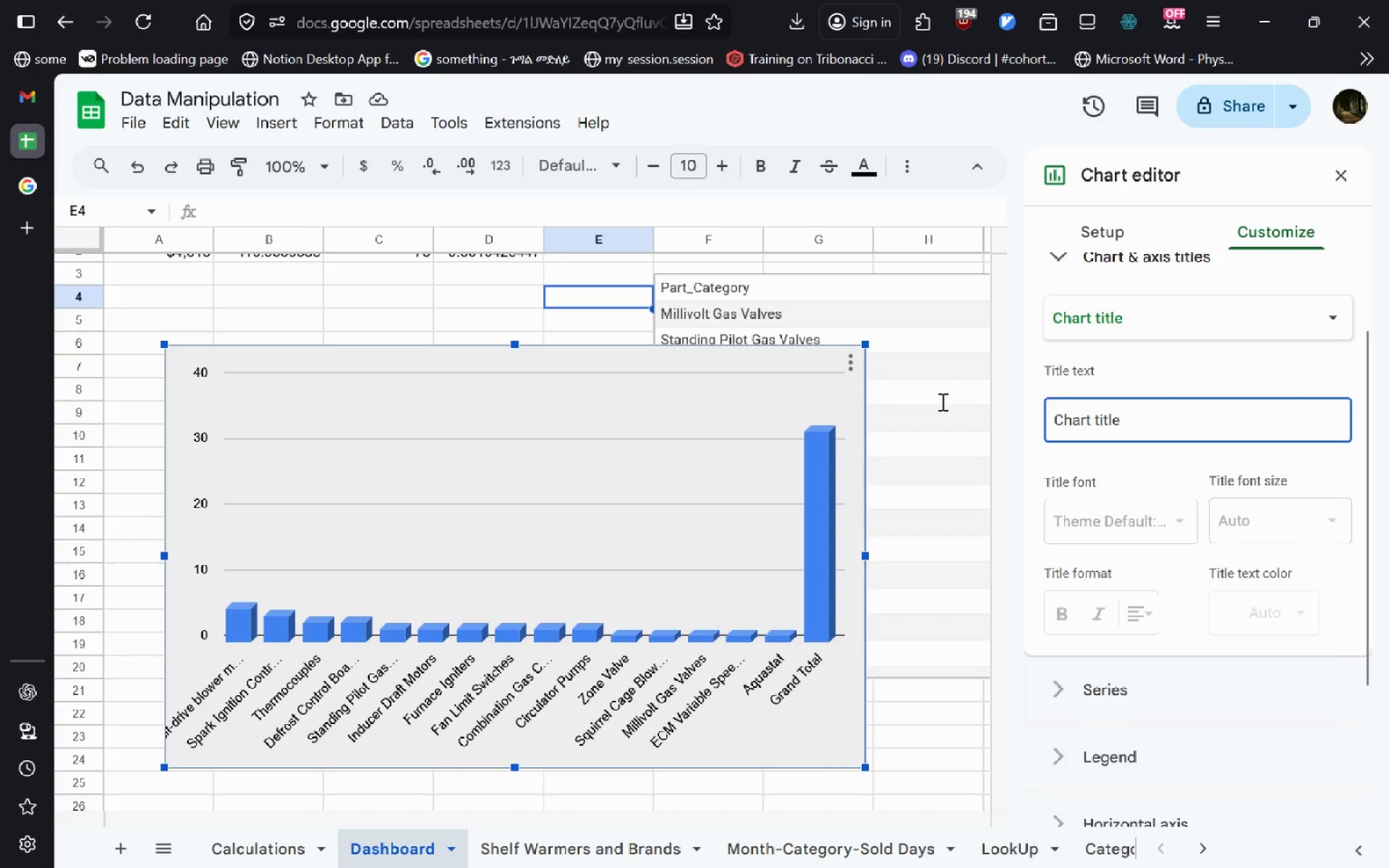 
type(Brand )
 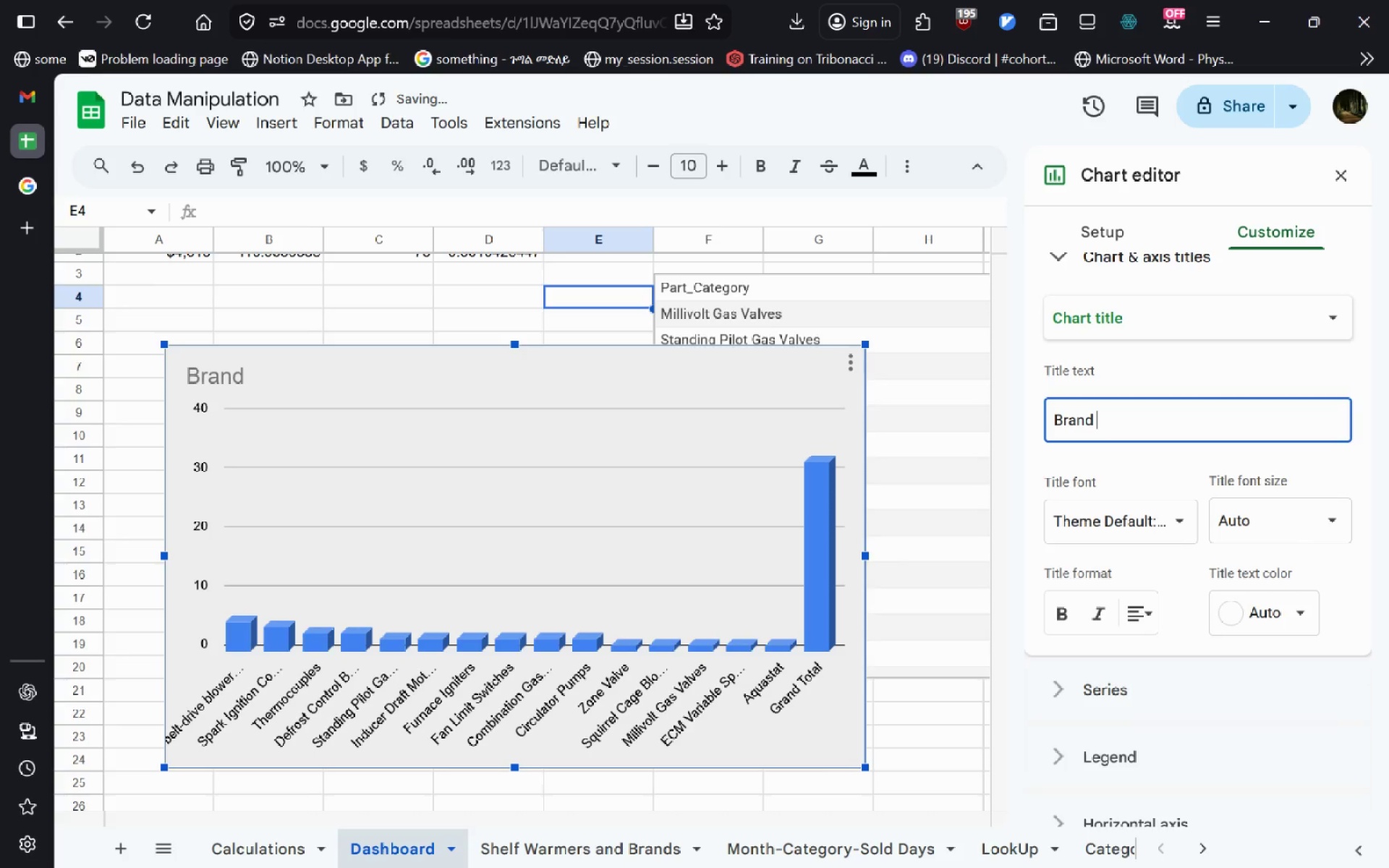 
type(a)
key(Backspace)
key(Backspace)
type( vs Shelf Warmer)
 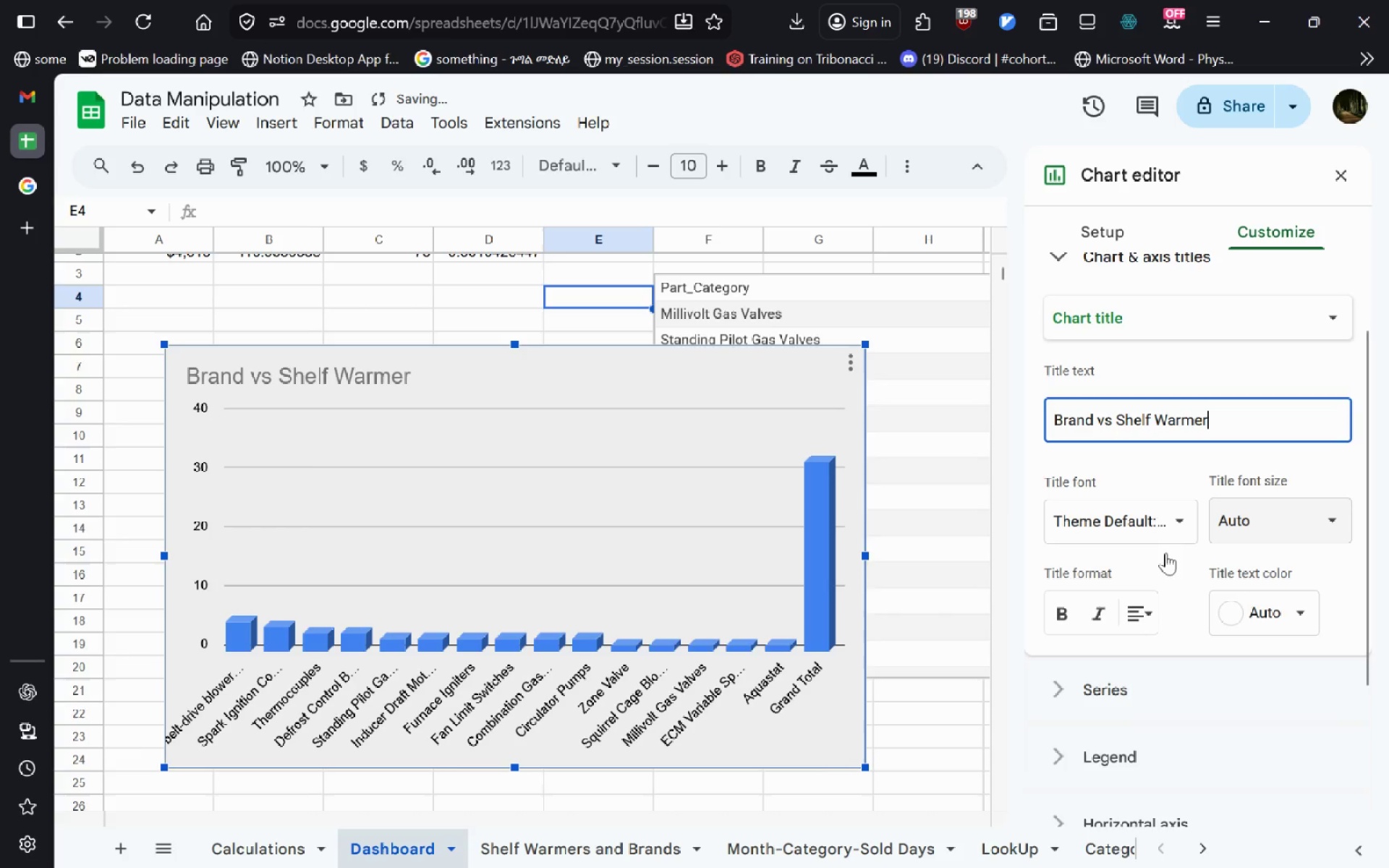 
mouse_move([1090, 608])
 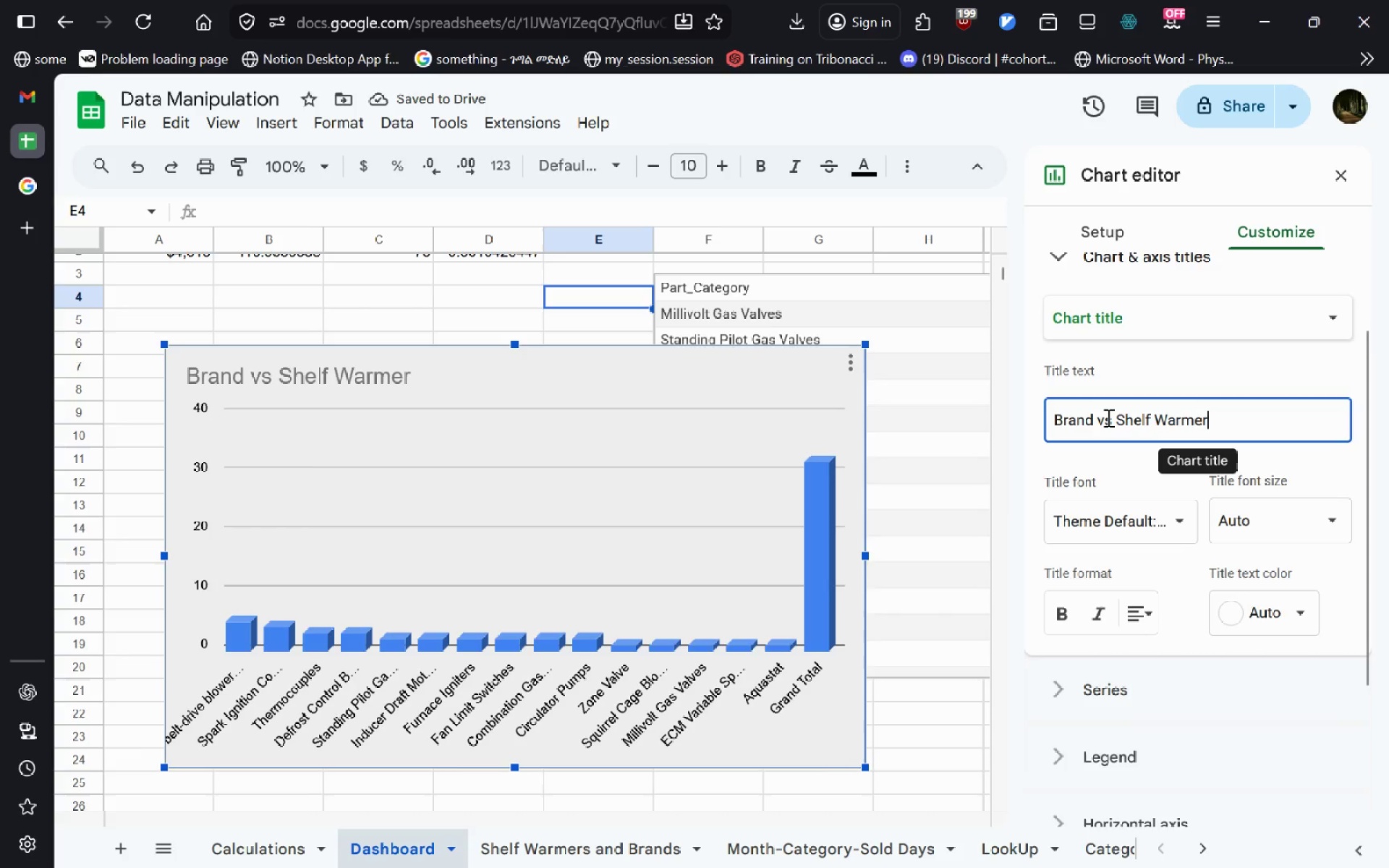 
left_click([1107, 417])
 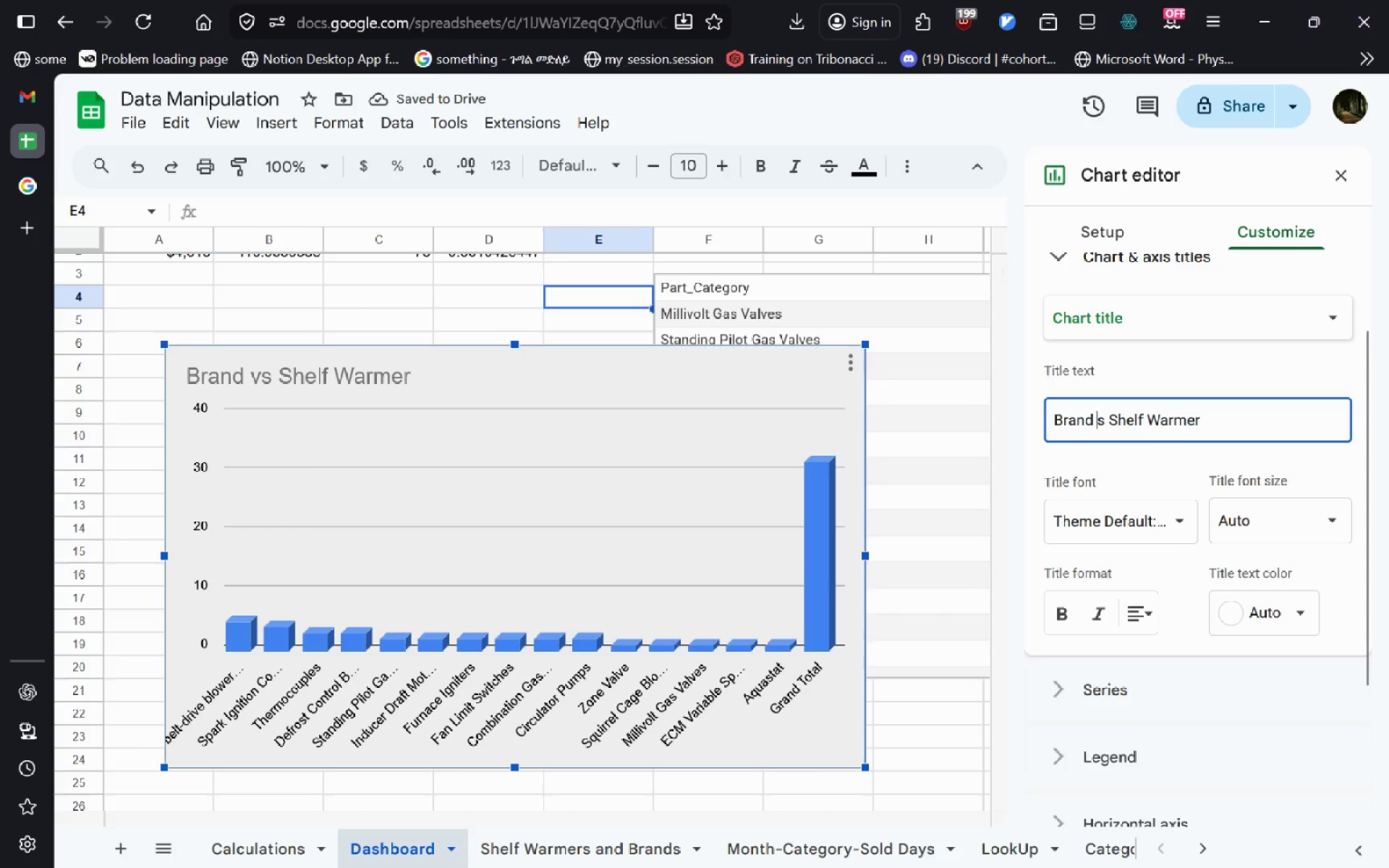 
key(Backspace)
 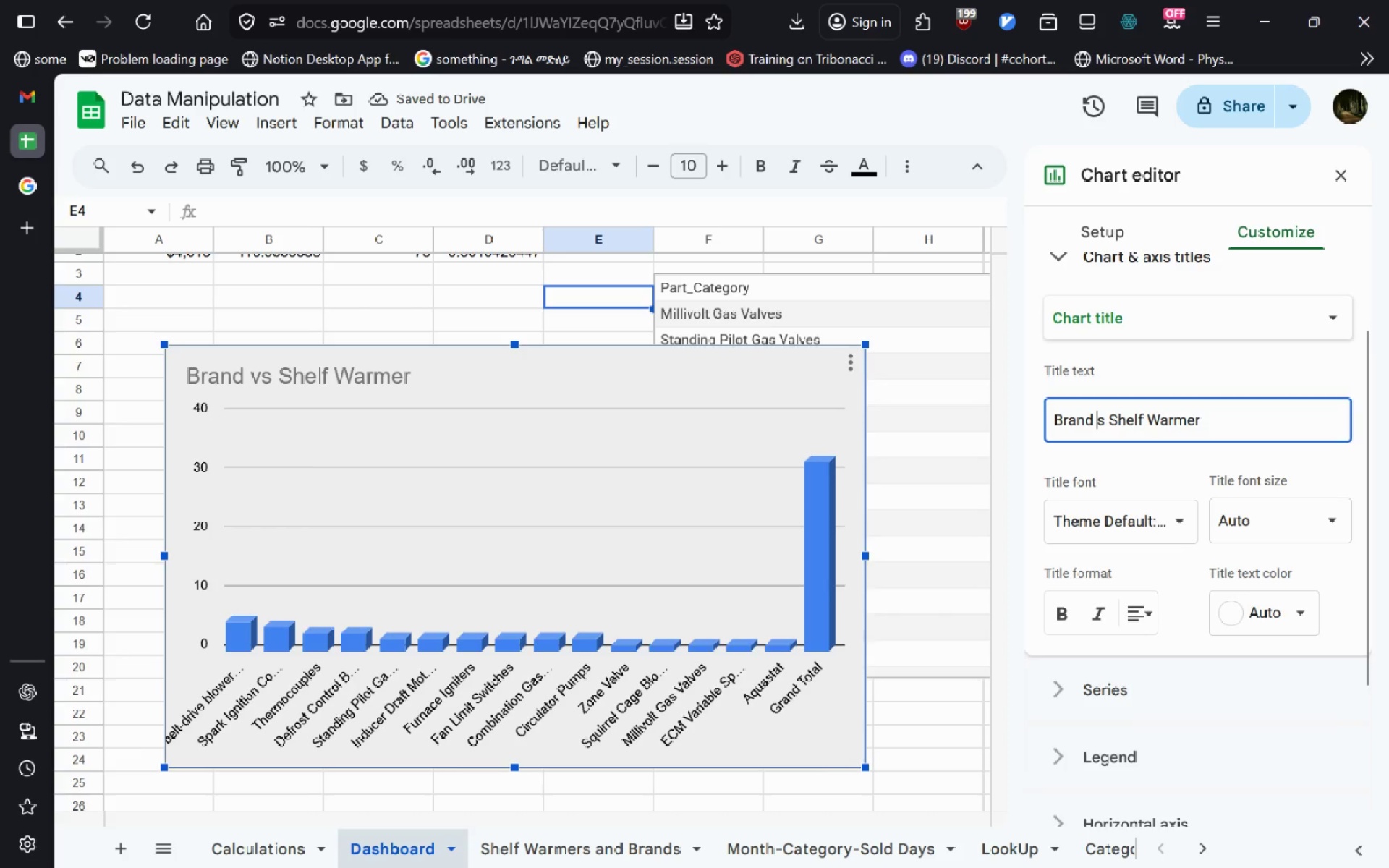 
key(Delete)
 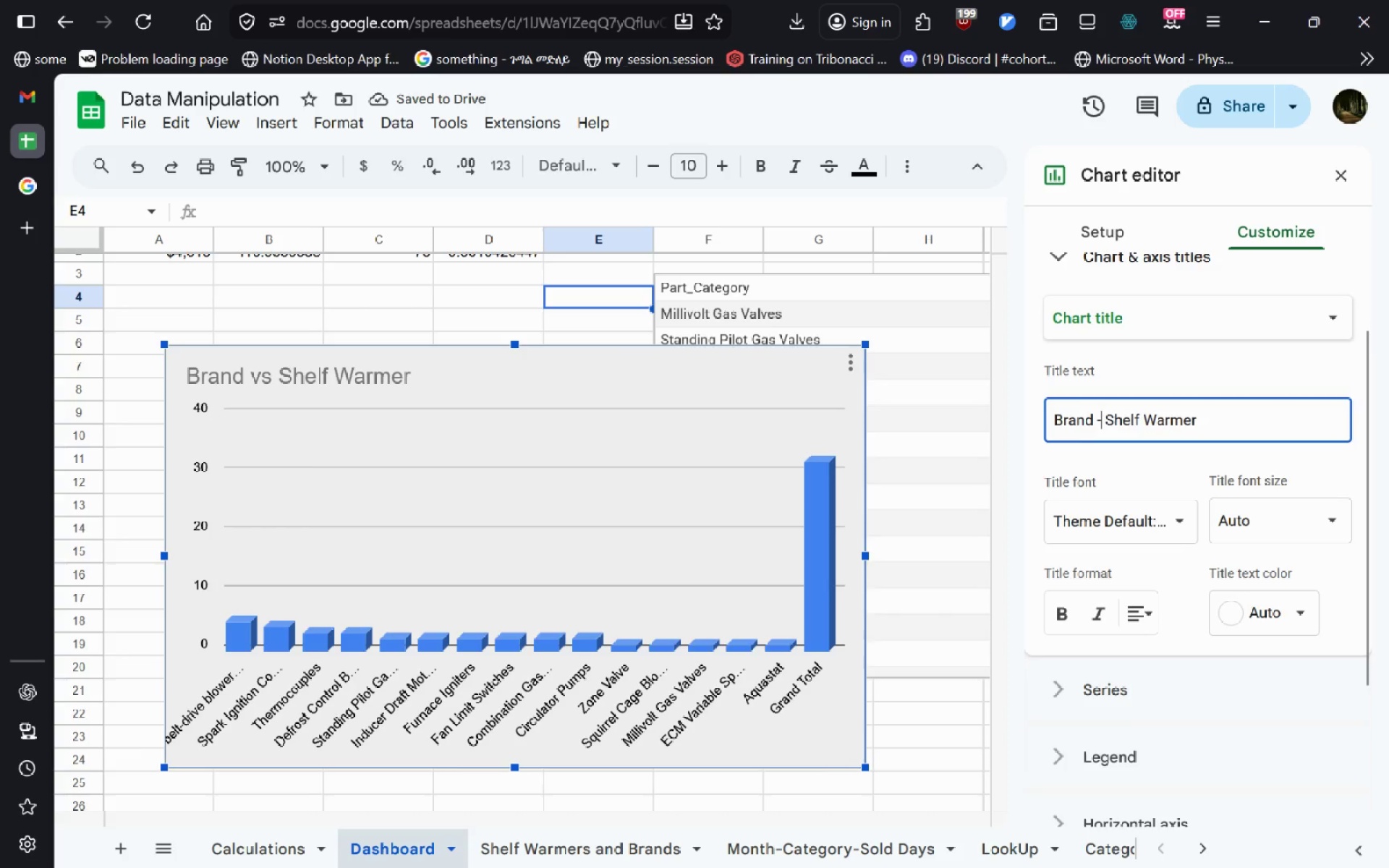 
key(Minus)
 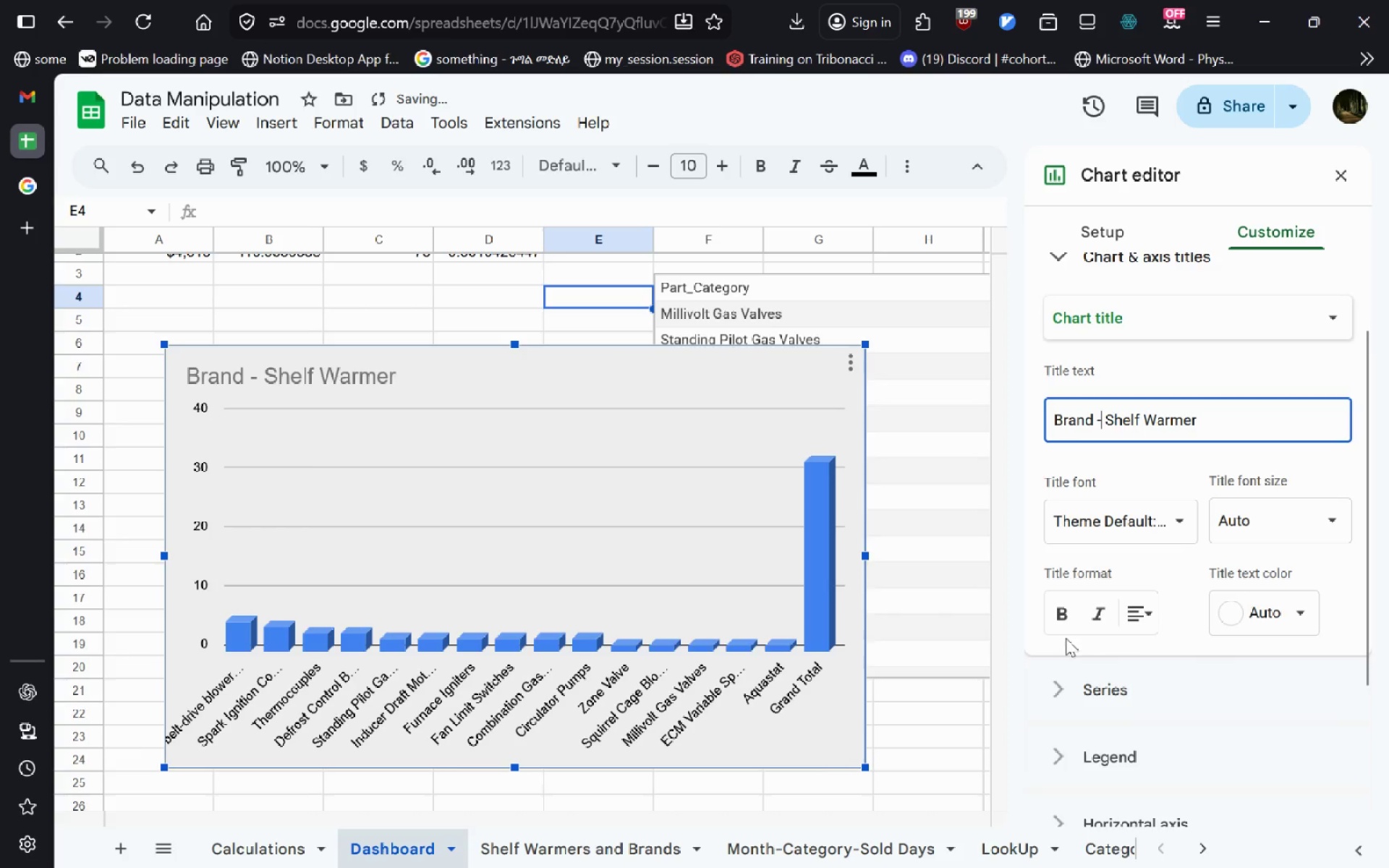 
left_click([1049, 624])
 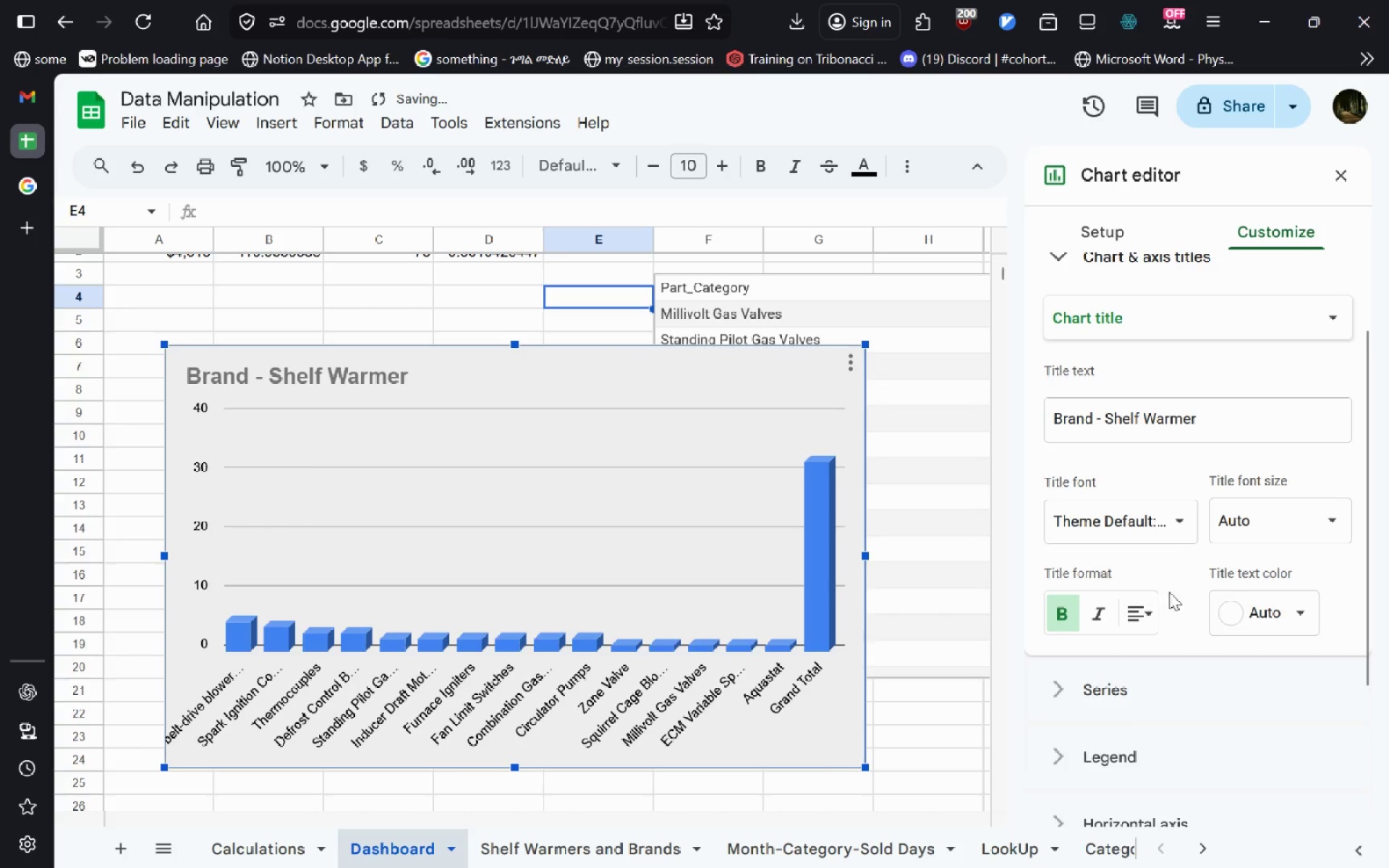 
left_click([1241, 613])
 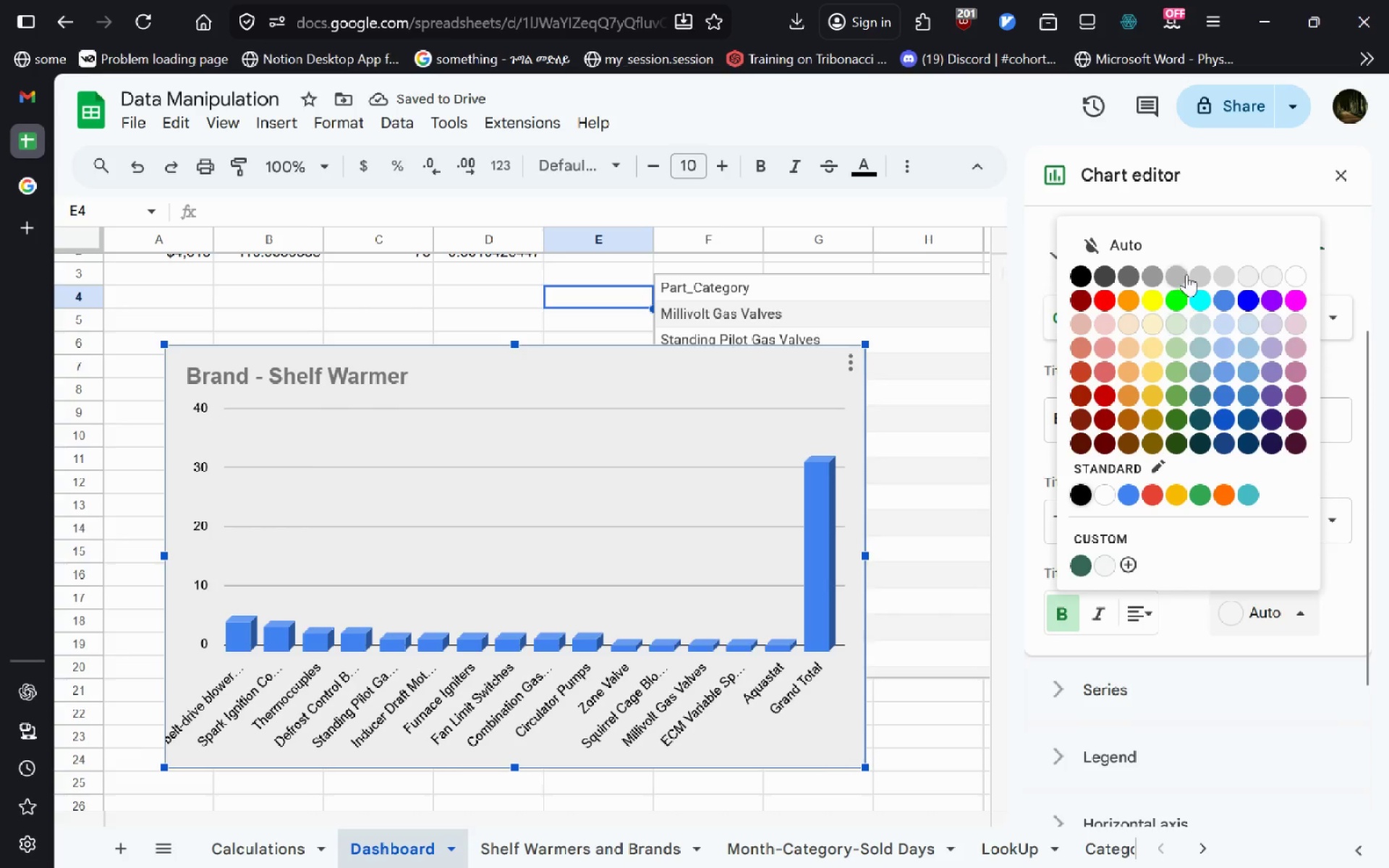 
left_click([1181, 274])
 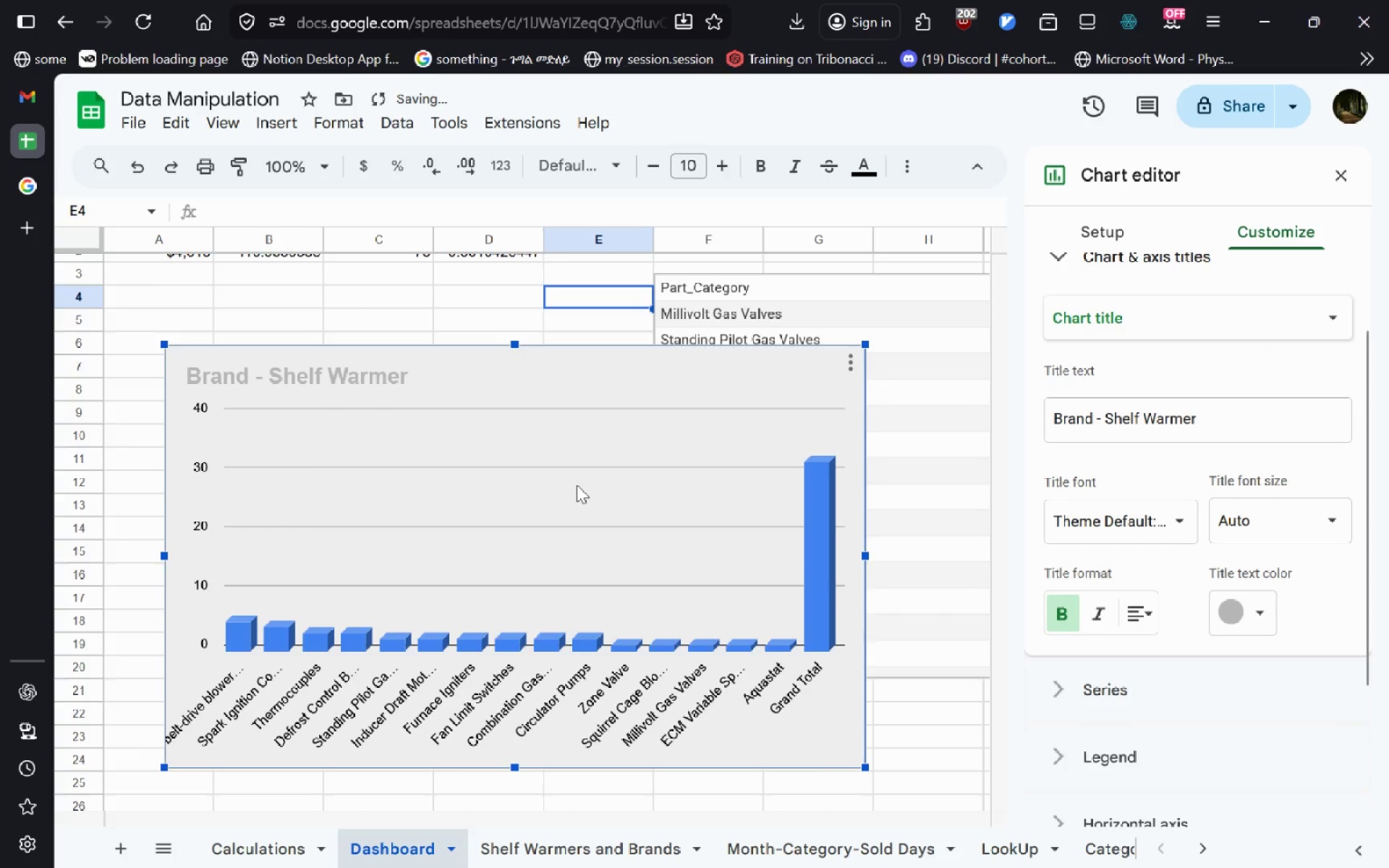 
left_click_drag(start_coordinate=[576, 485], to_coordinate=[394, 477])
 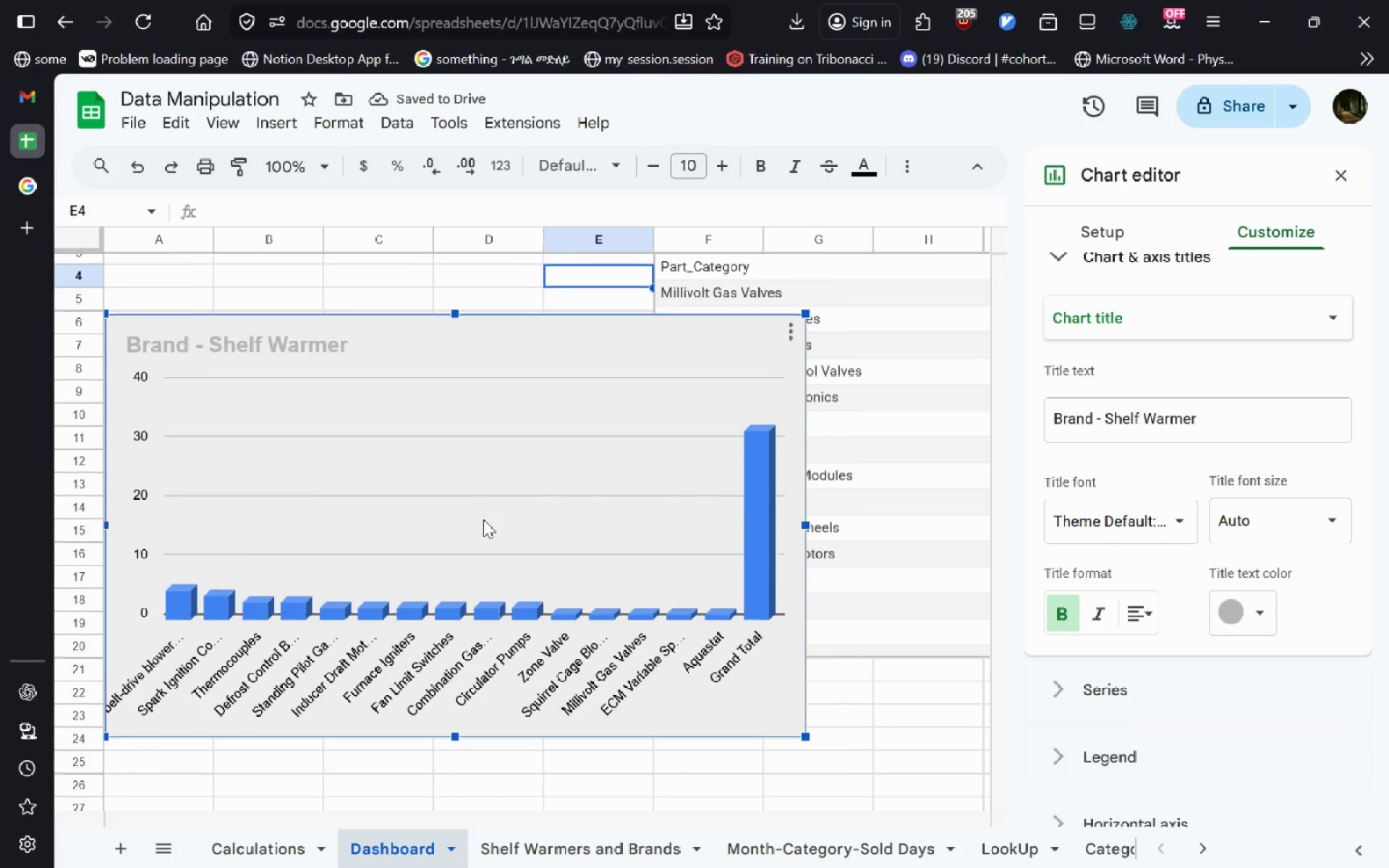 
left_click_drag(start_coordinate=[498, 354], to_coordinate=[599, 701])
 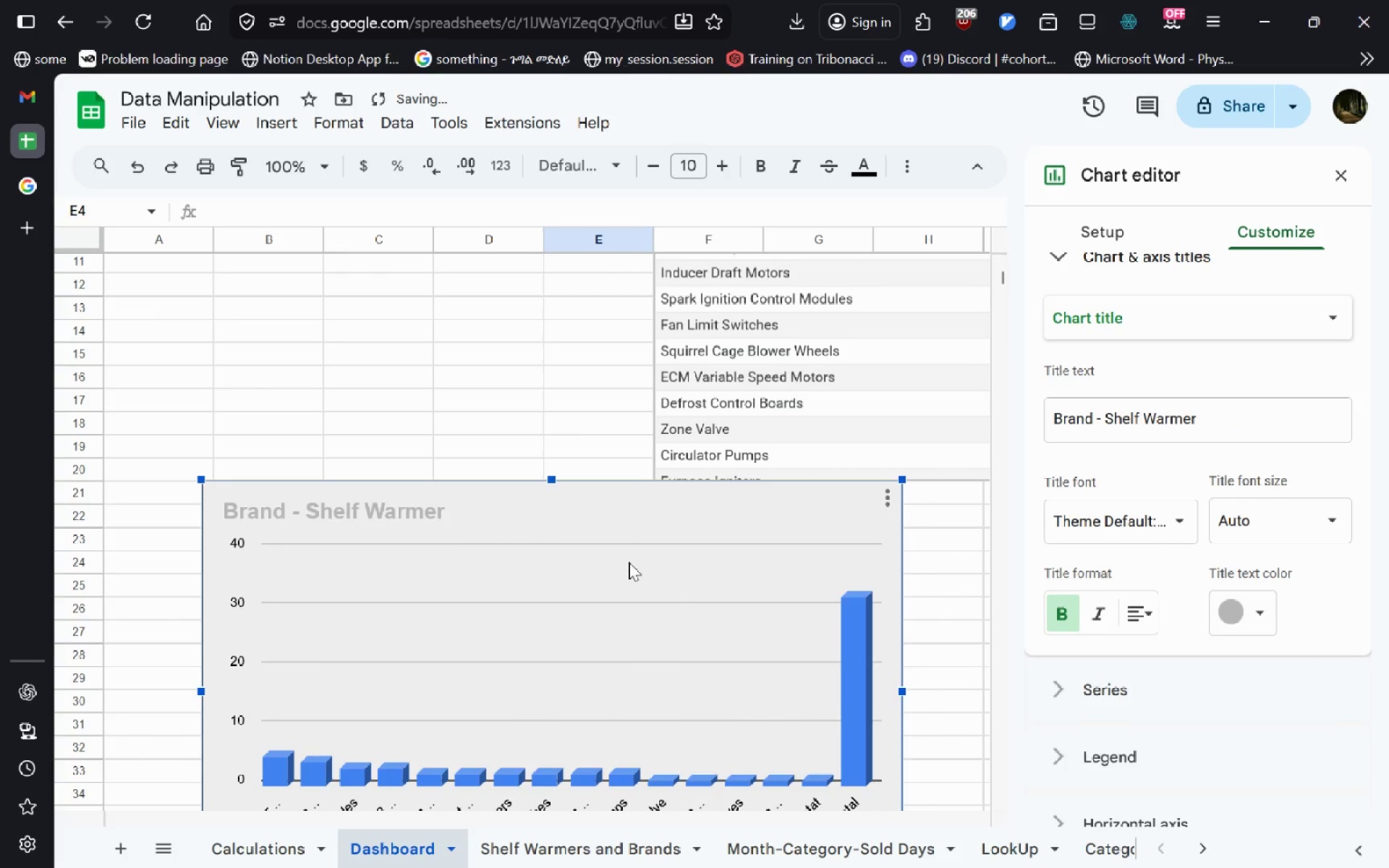 
left_click_drag(start_coordinate=[629, 562], to_coordinate=[635, 380])
 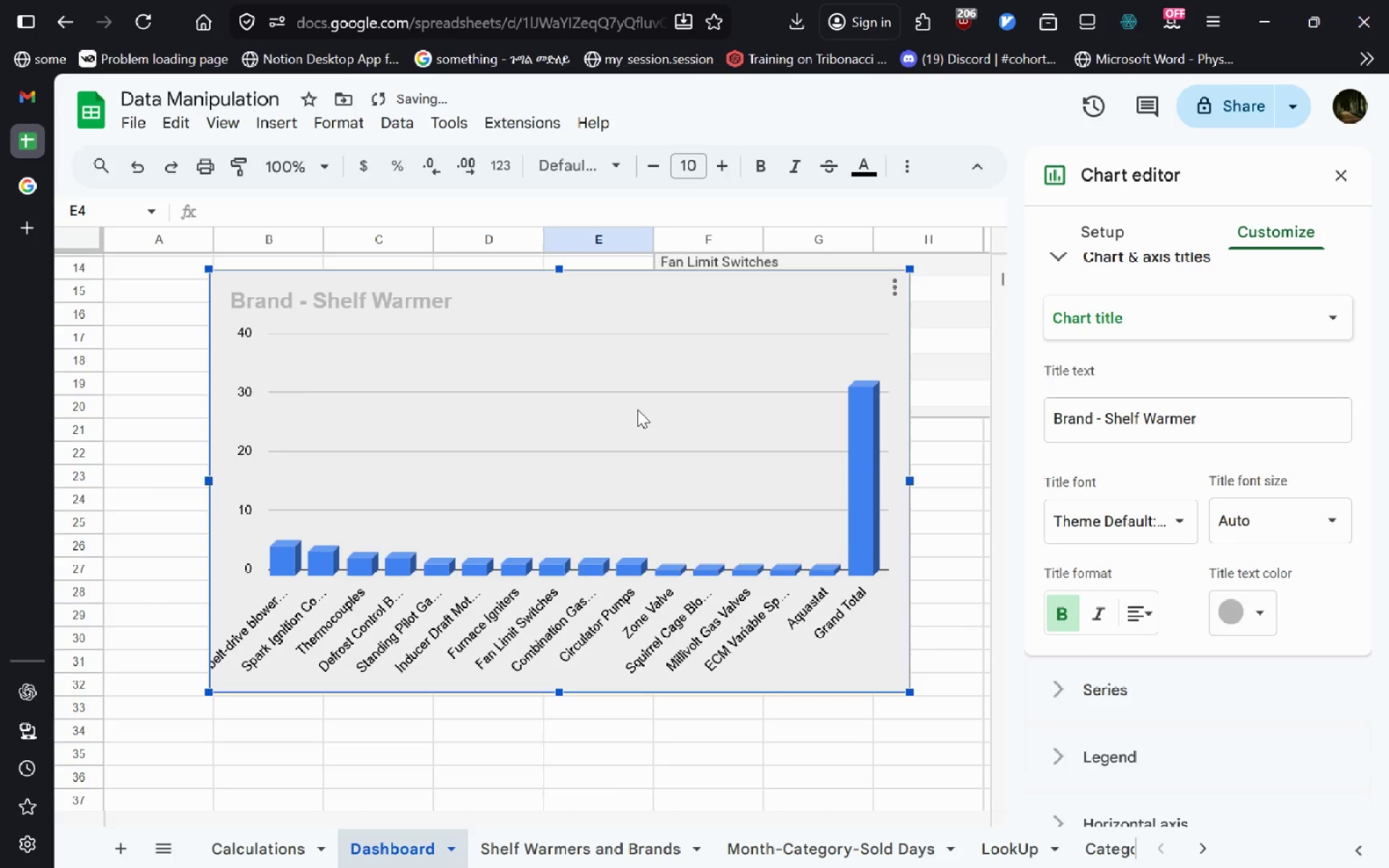 
left_click_drag(start_coordinate=[636, 409], to_coordinate=[487, 573])
 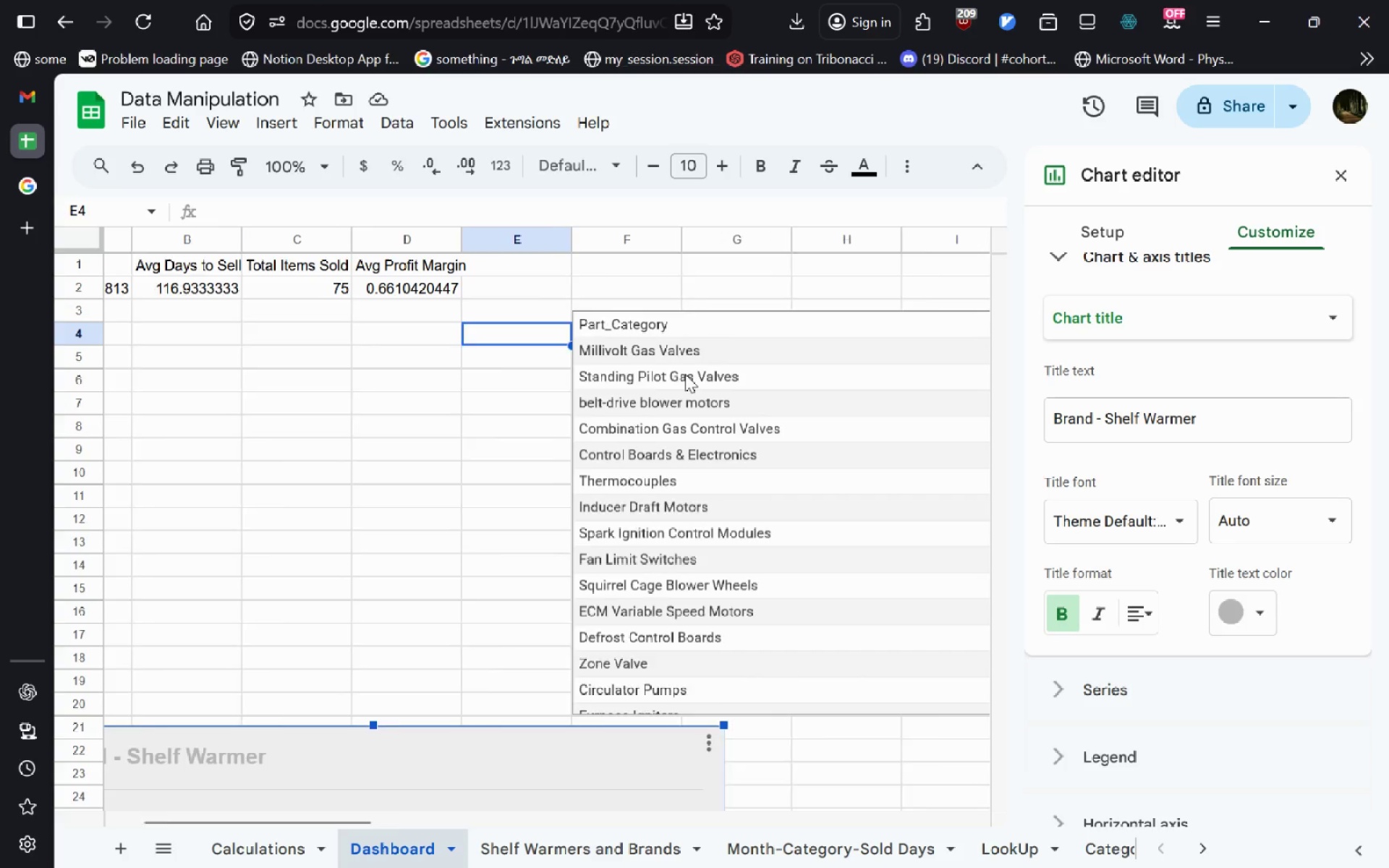 
wait(16.03)
 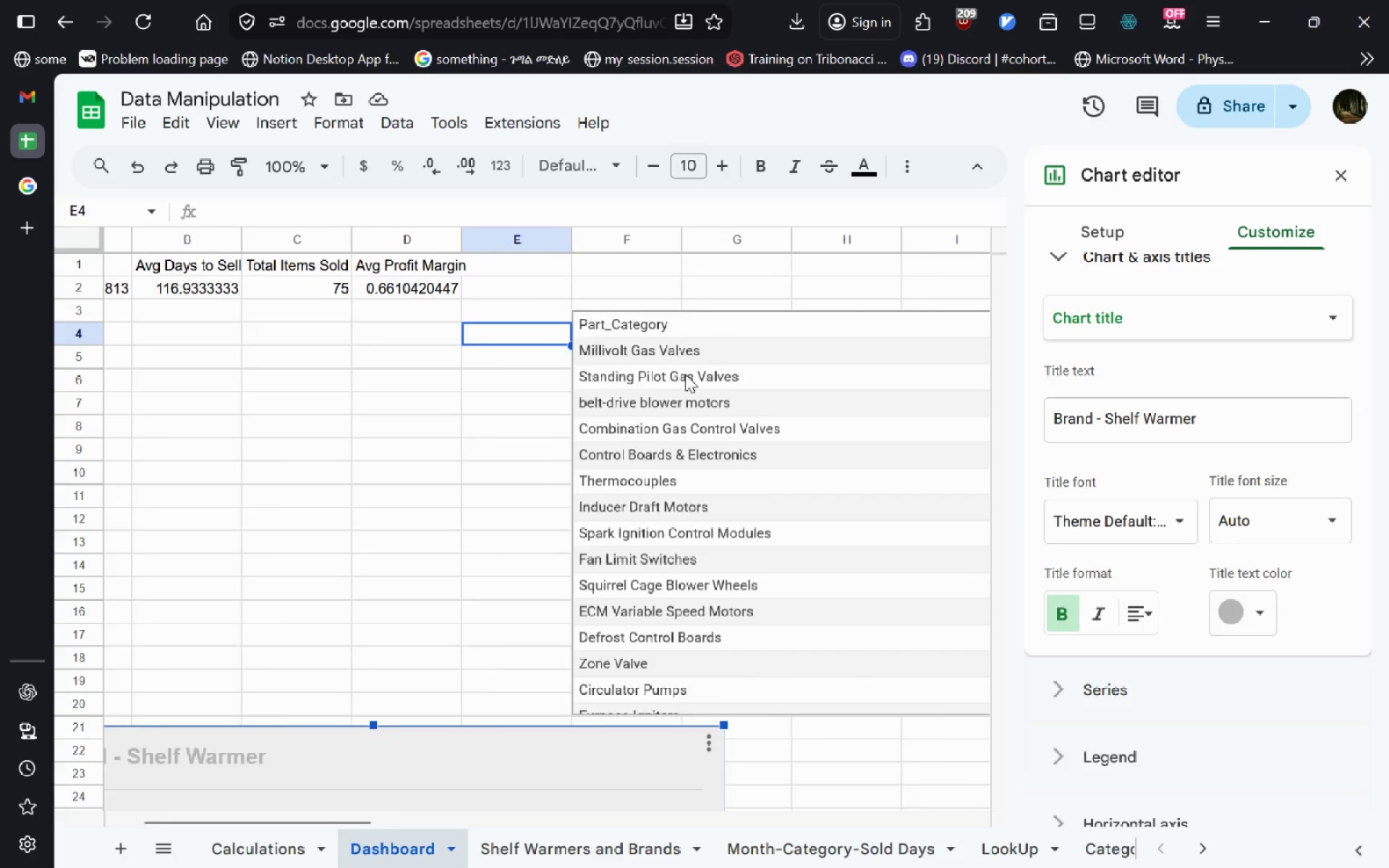 
left_click([274, 311])
 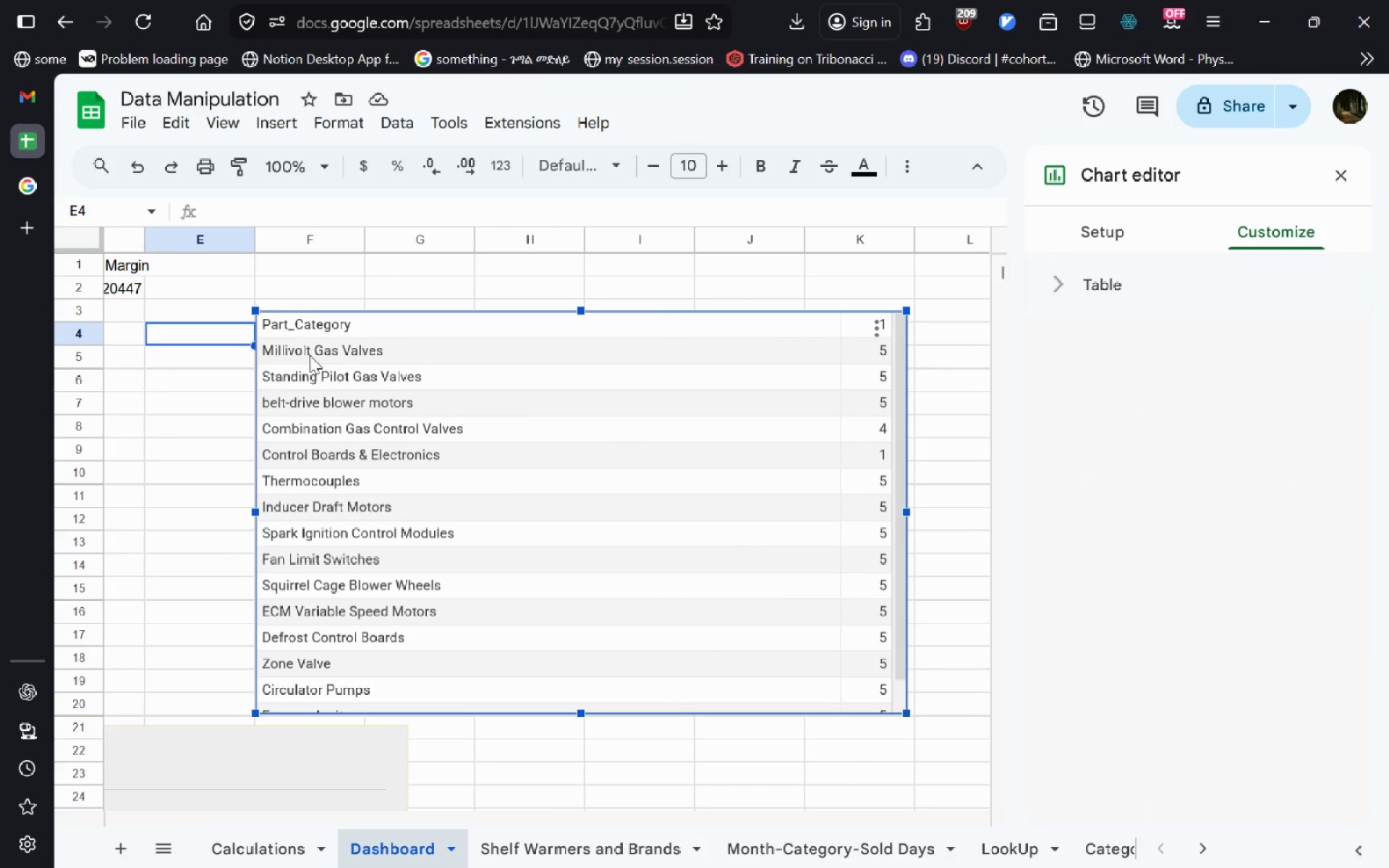 
key(Delete)
 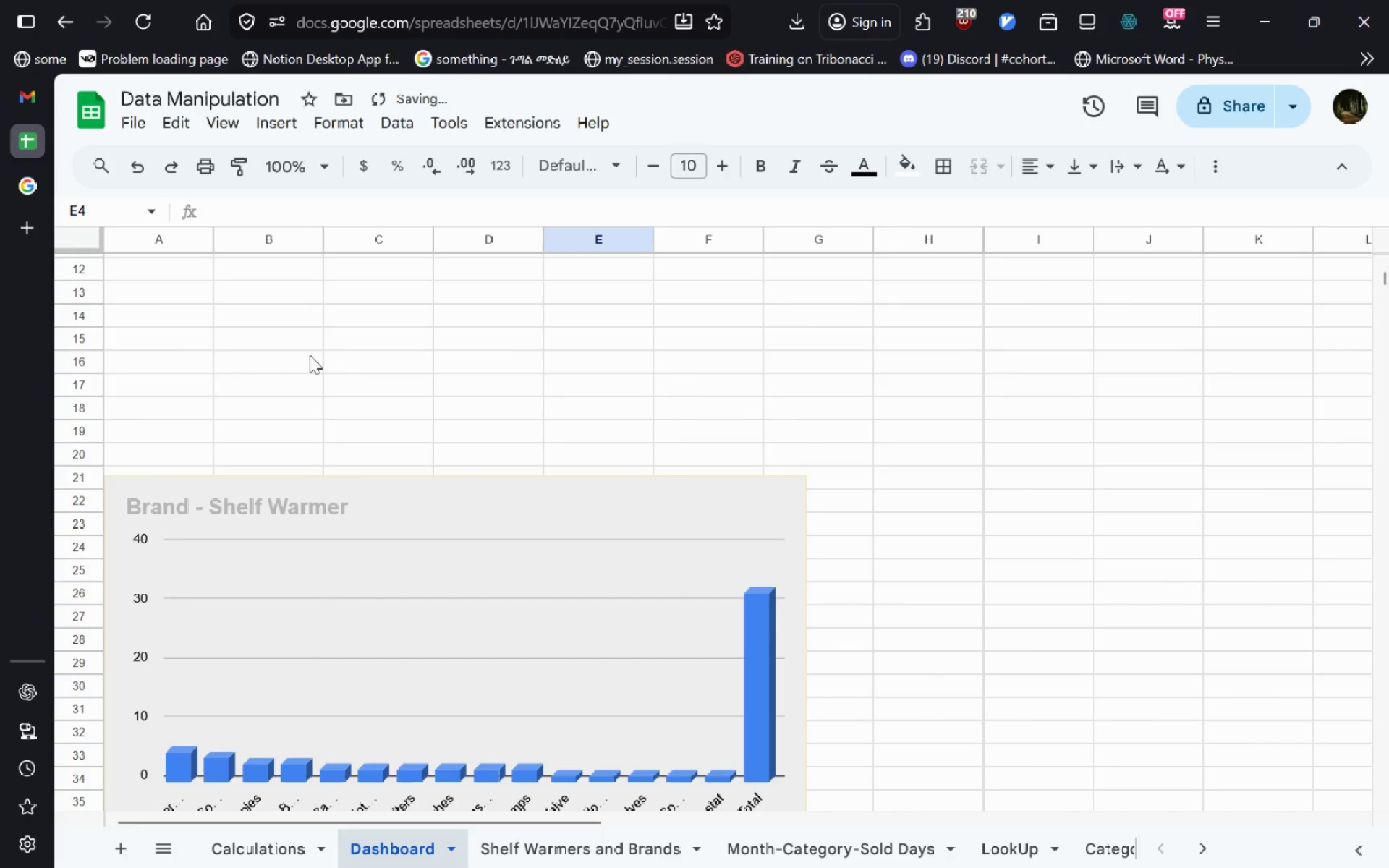 
left_click_drag(start_coordinate=[399, 507], to_coordinate=[875, 287])
 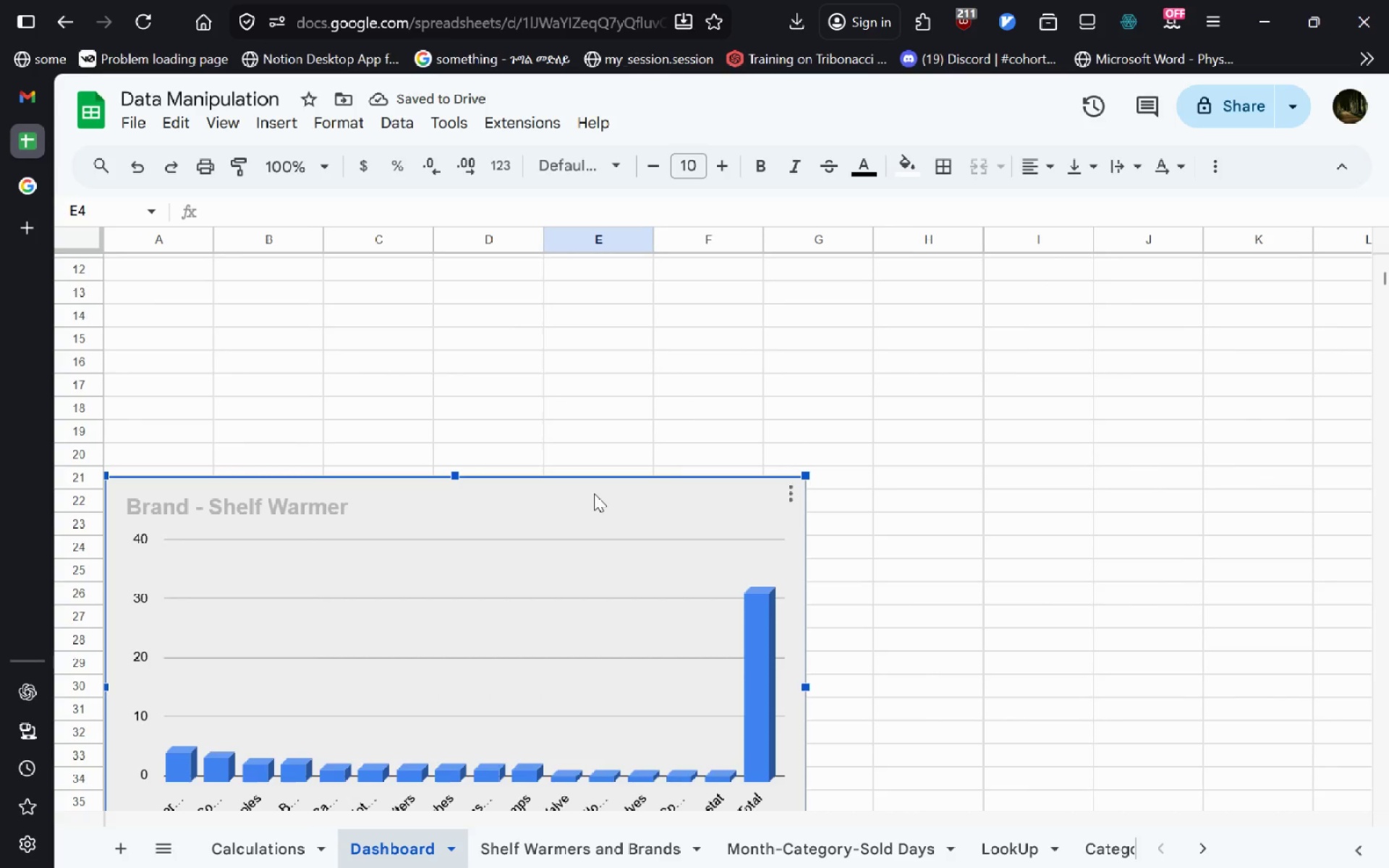 
double_click([594, 493])
 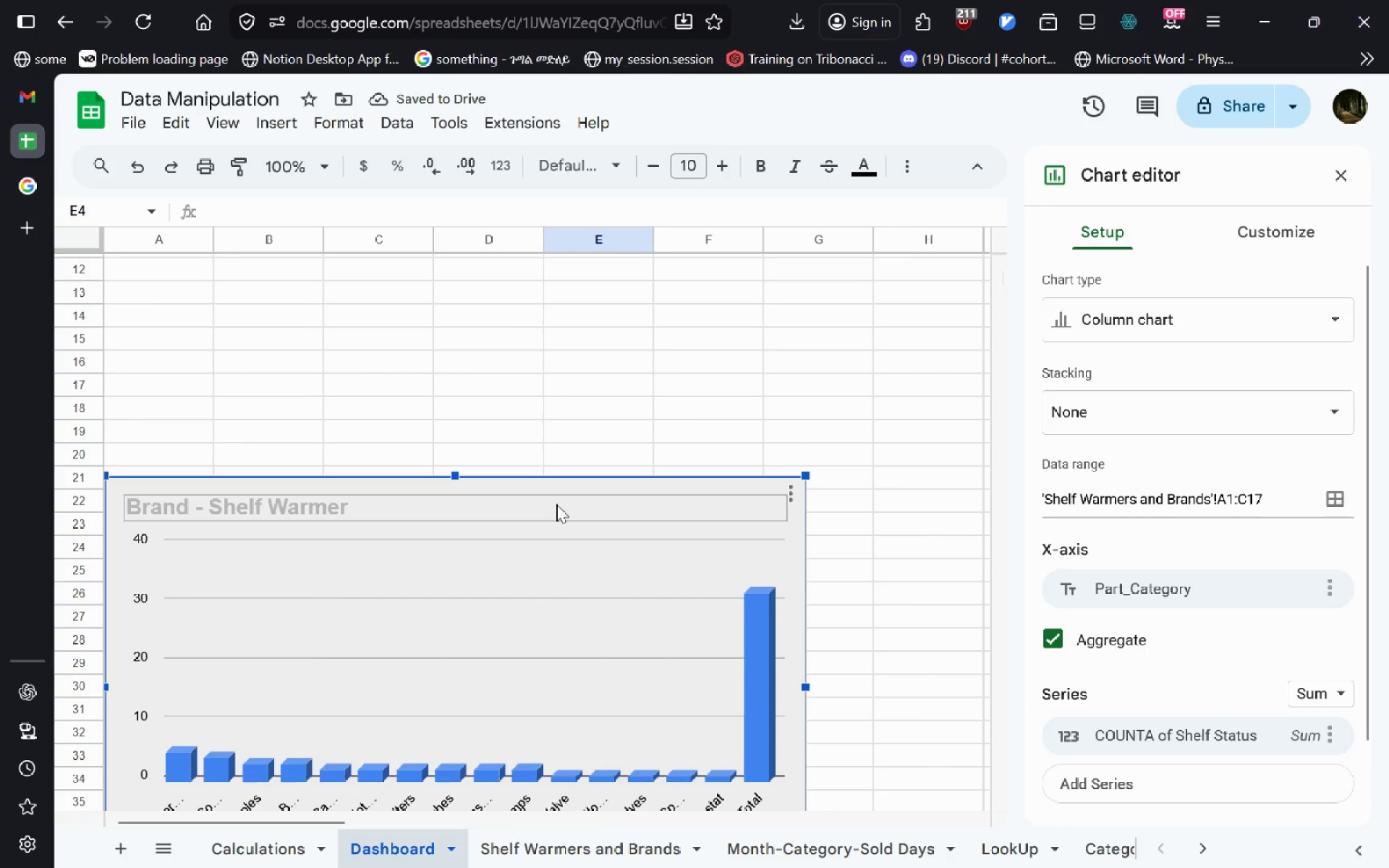 
left_click_drag(start_coordinate=[556, 504], to_coordinate=[883, 176])
 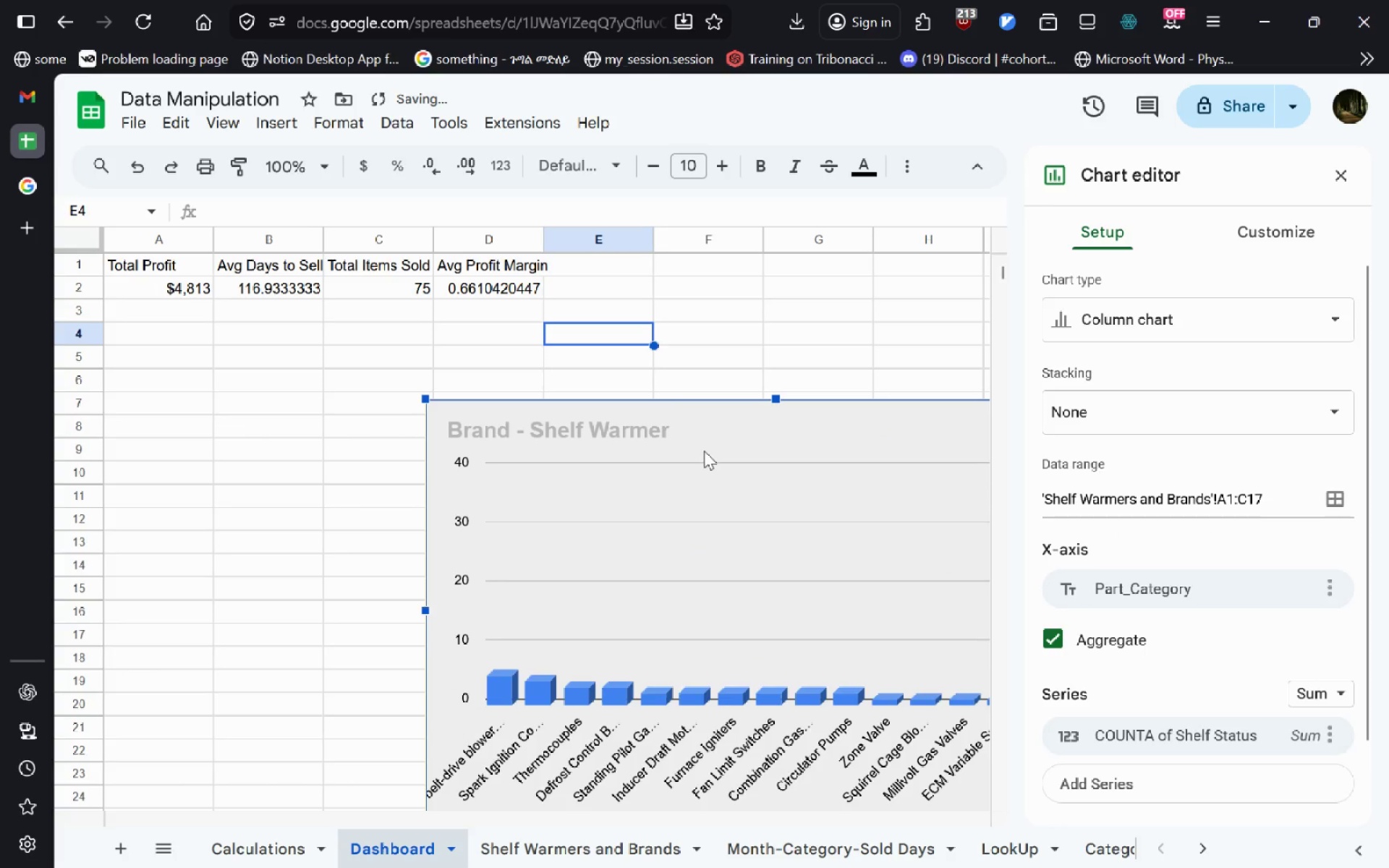 
left_click_drag(start_coordinate=[721, 427], to_coordinate=[235, 350])
 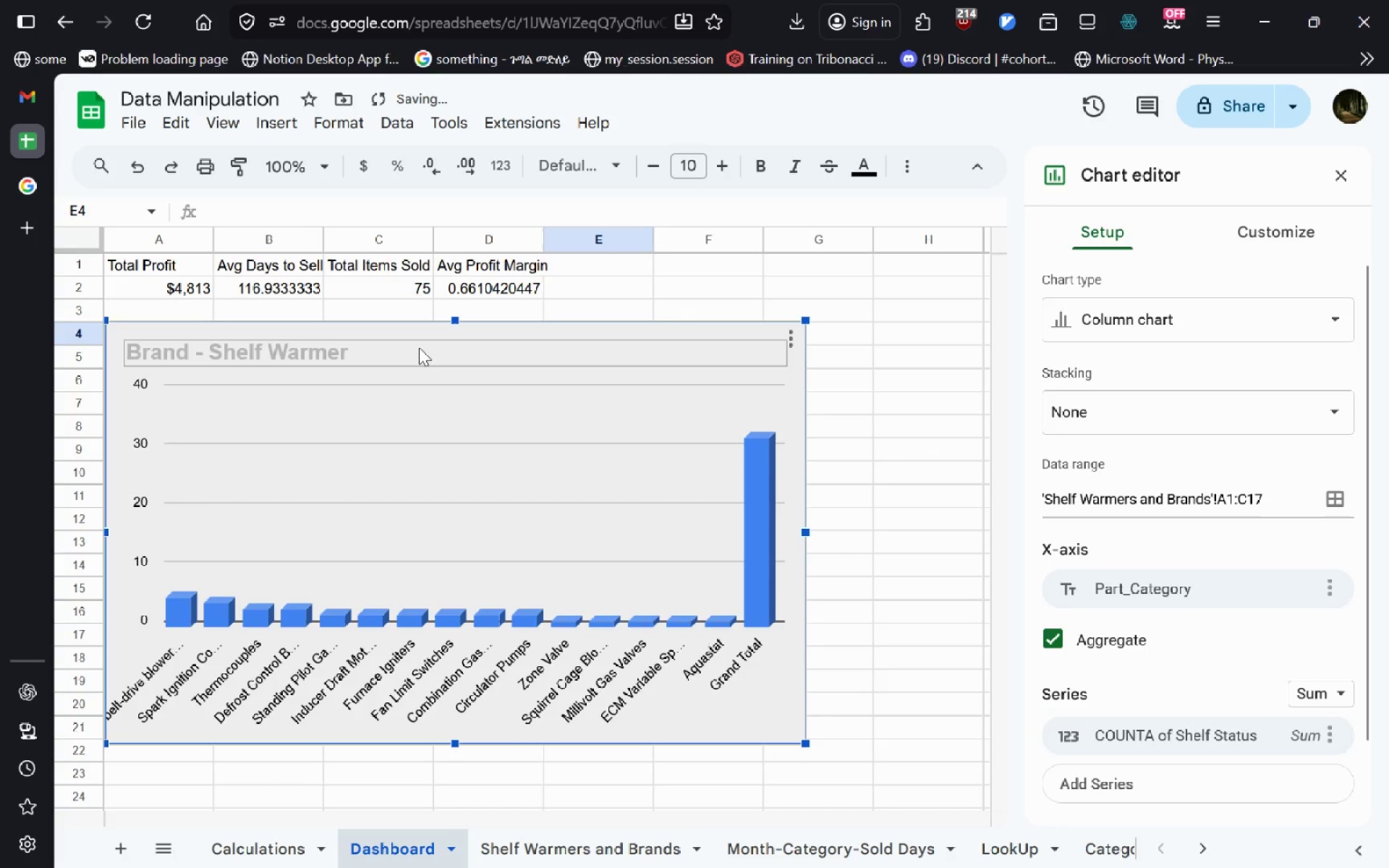 
left_click_drag(start_coordinate=[419, 347], to_coordinate=[895, 397])
 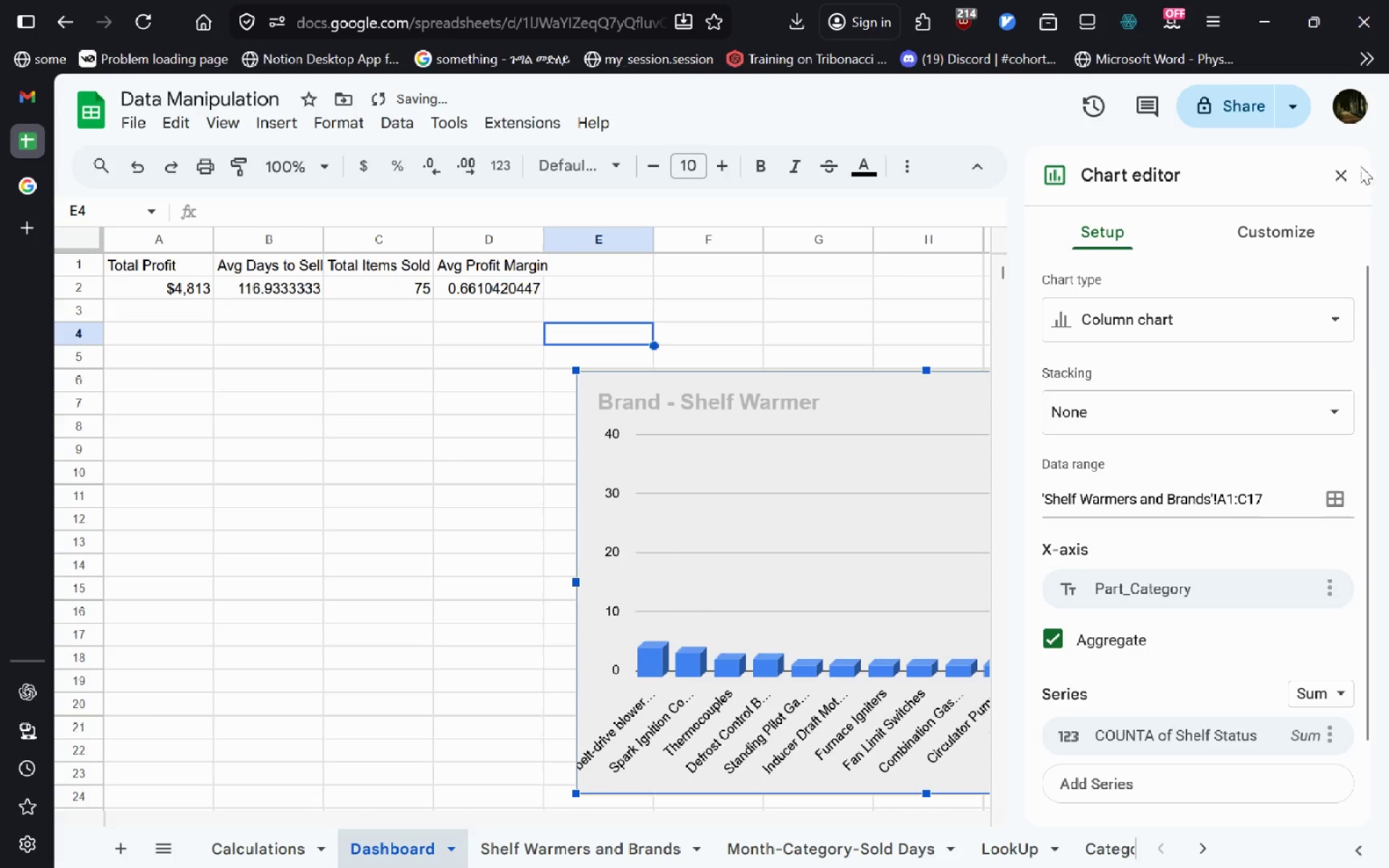 
left_click([1355, 182])
 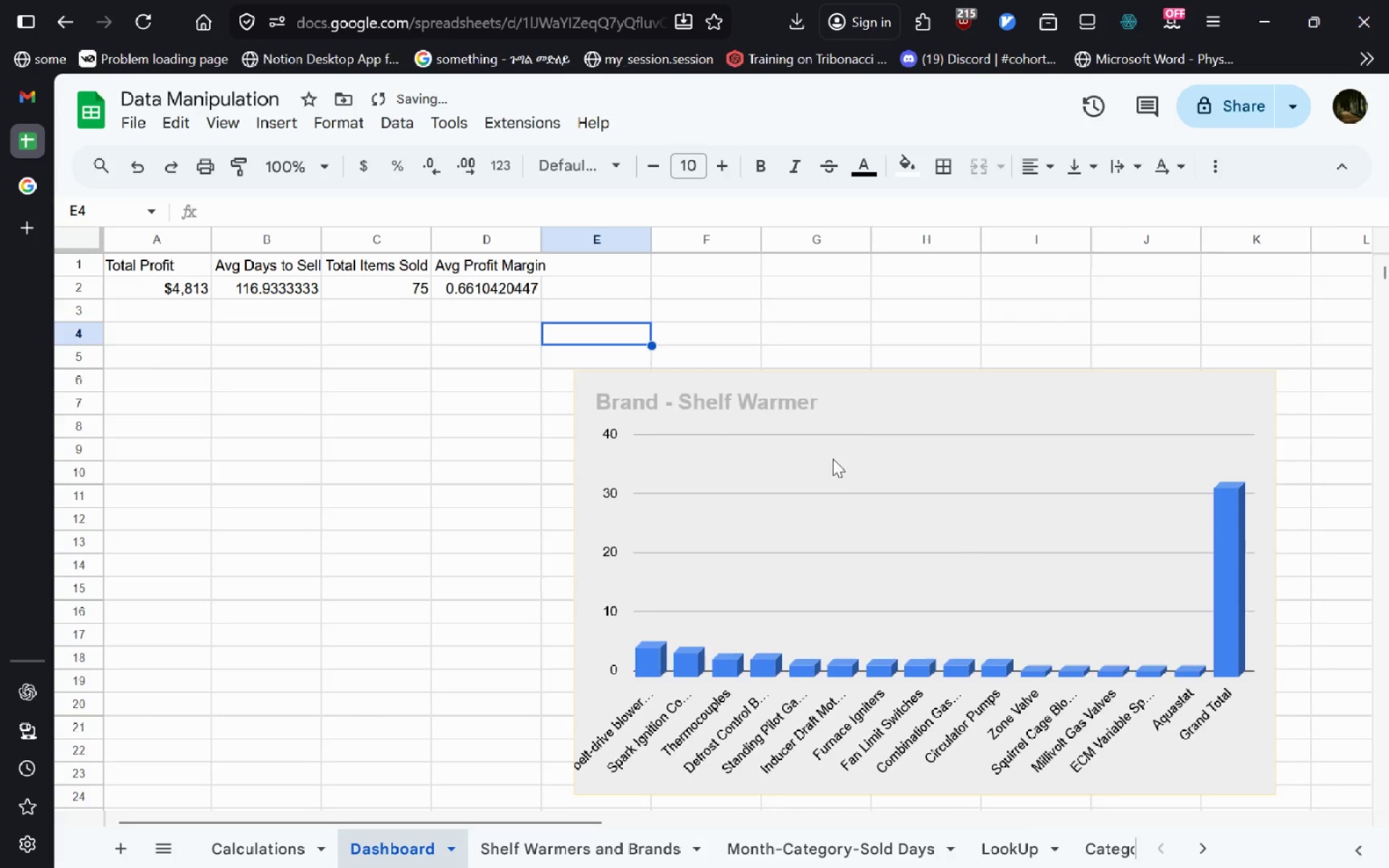 
left_click_drag(start_coordinate=[872, 391], to_coordinate=[1042, 352])
 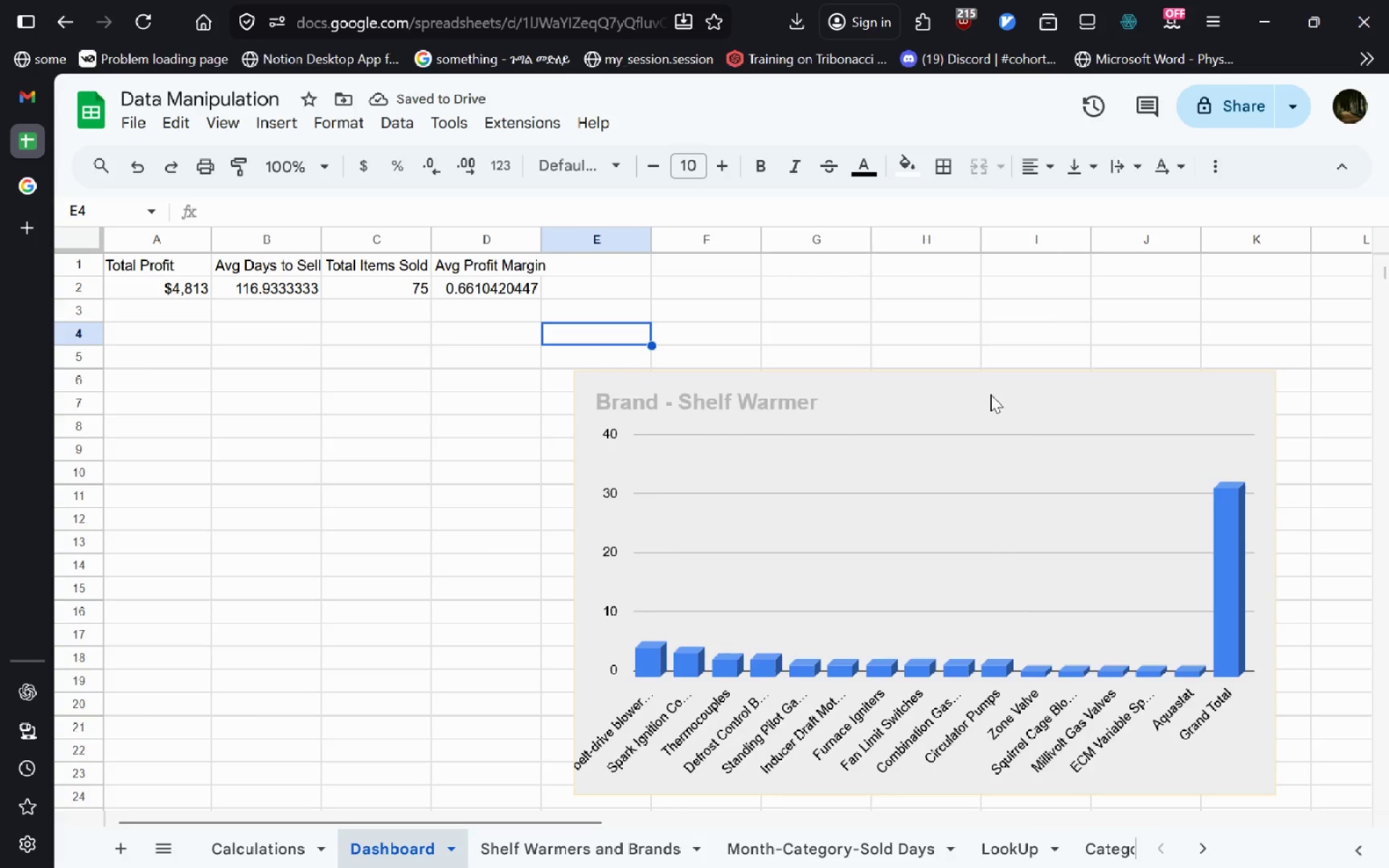 
left_click_drag(start_coordinate=[959, 404], to_coordinate=[1118, 404])
 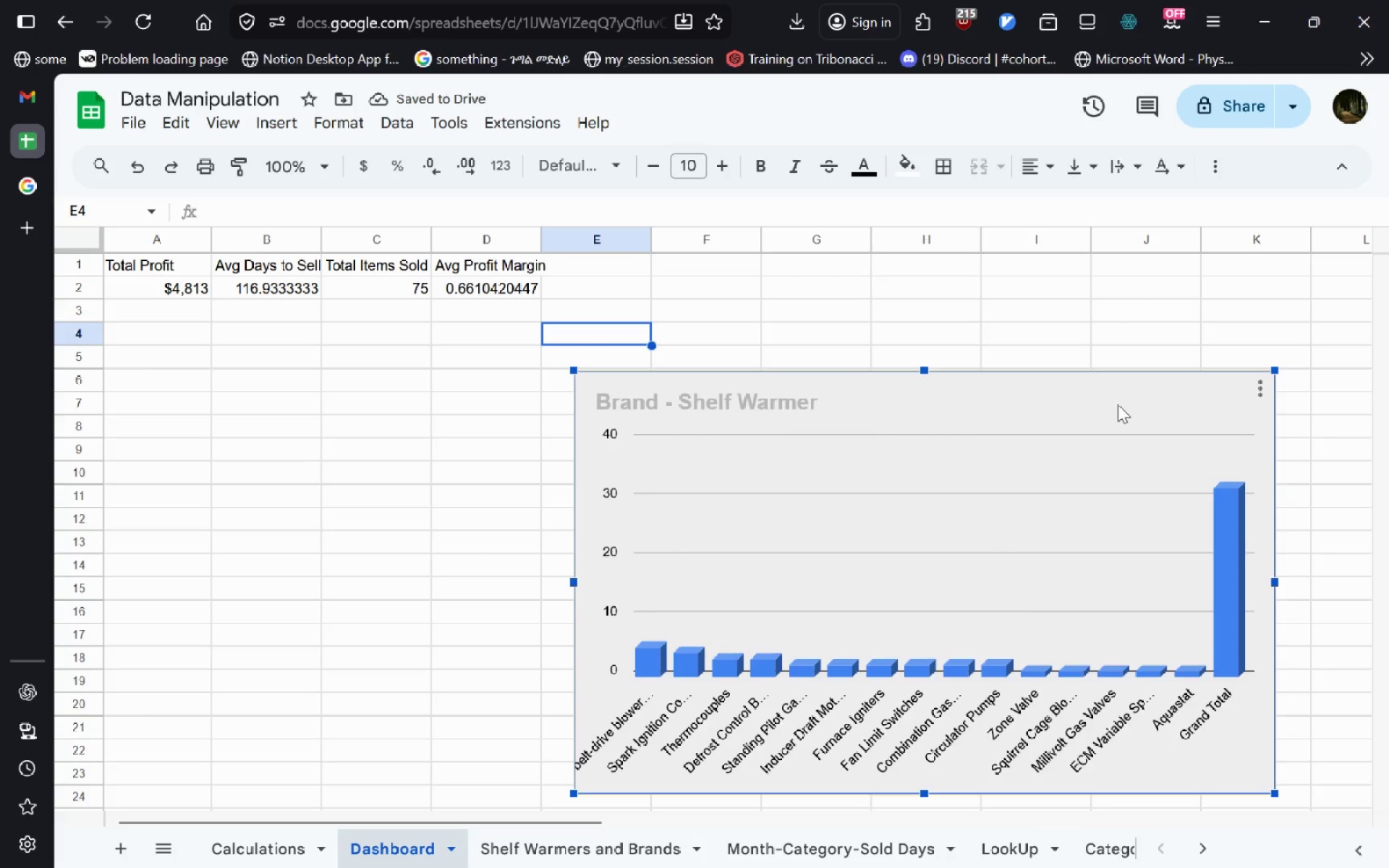 
double_click([1118, 404])
 